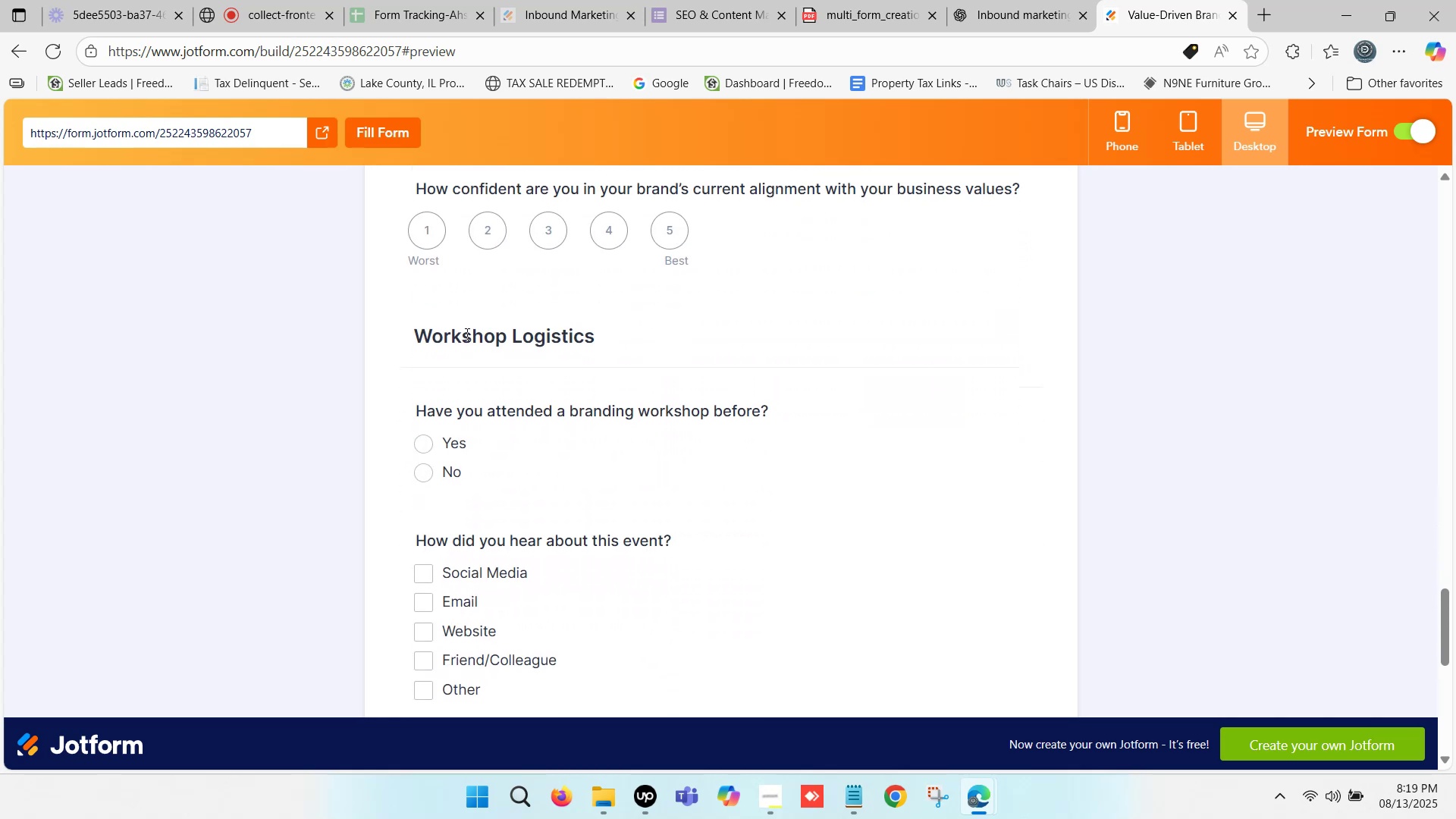 
scroll: coordinate [466, 334], scroll_direction: down, amount: 2.0
 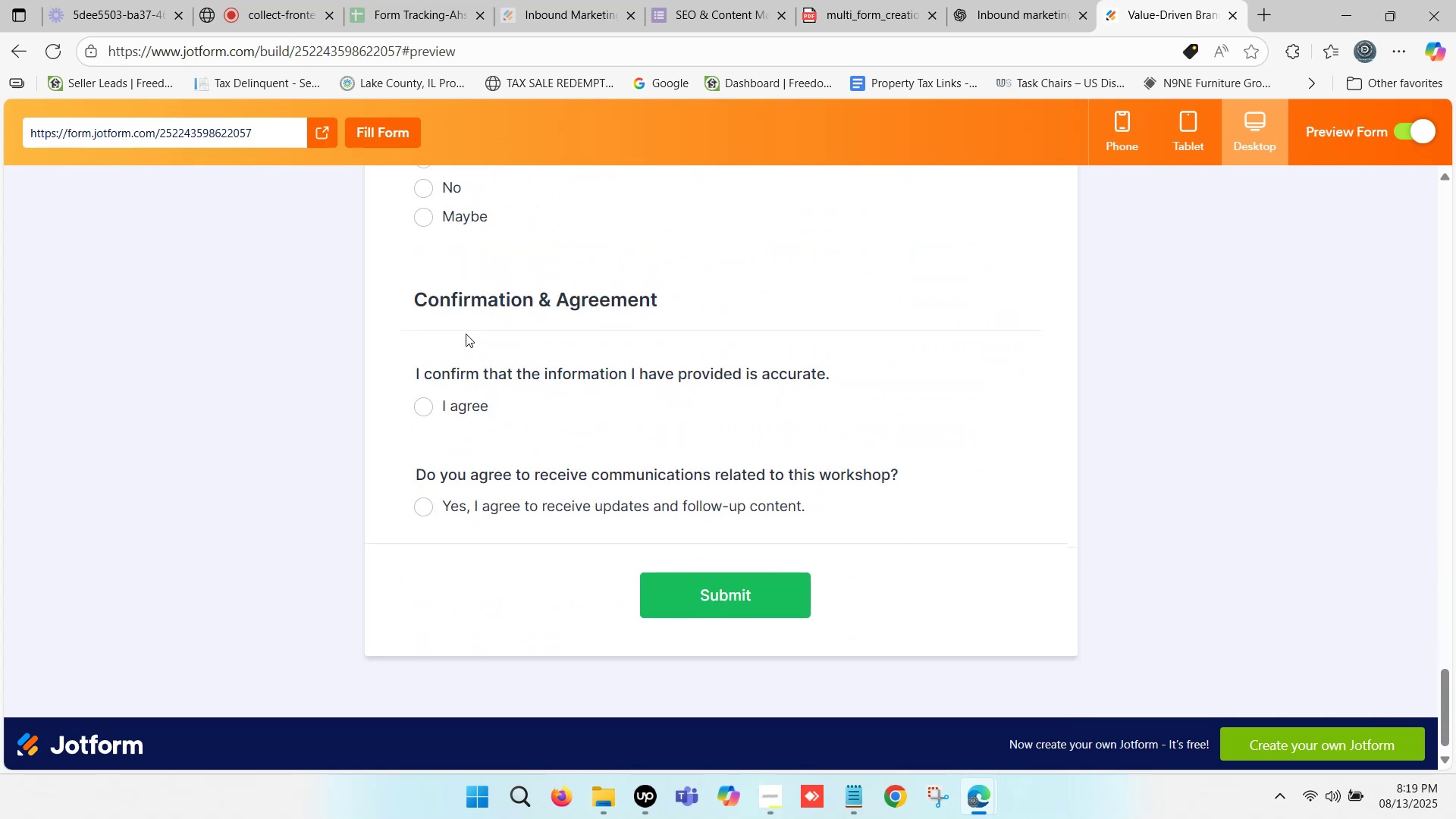 
scroll: coordinate [470, 296], scroll_direction: up, amount: 34.0
 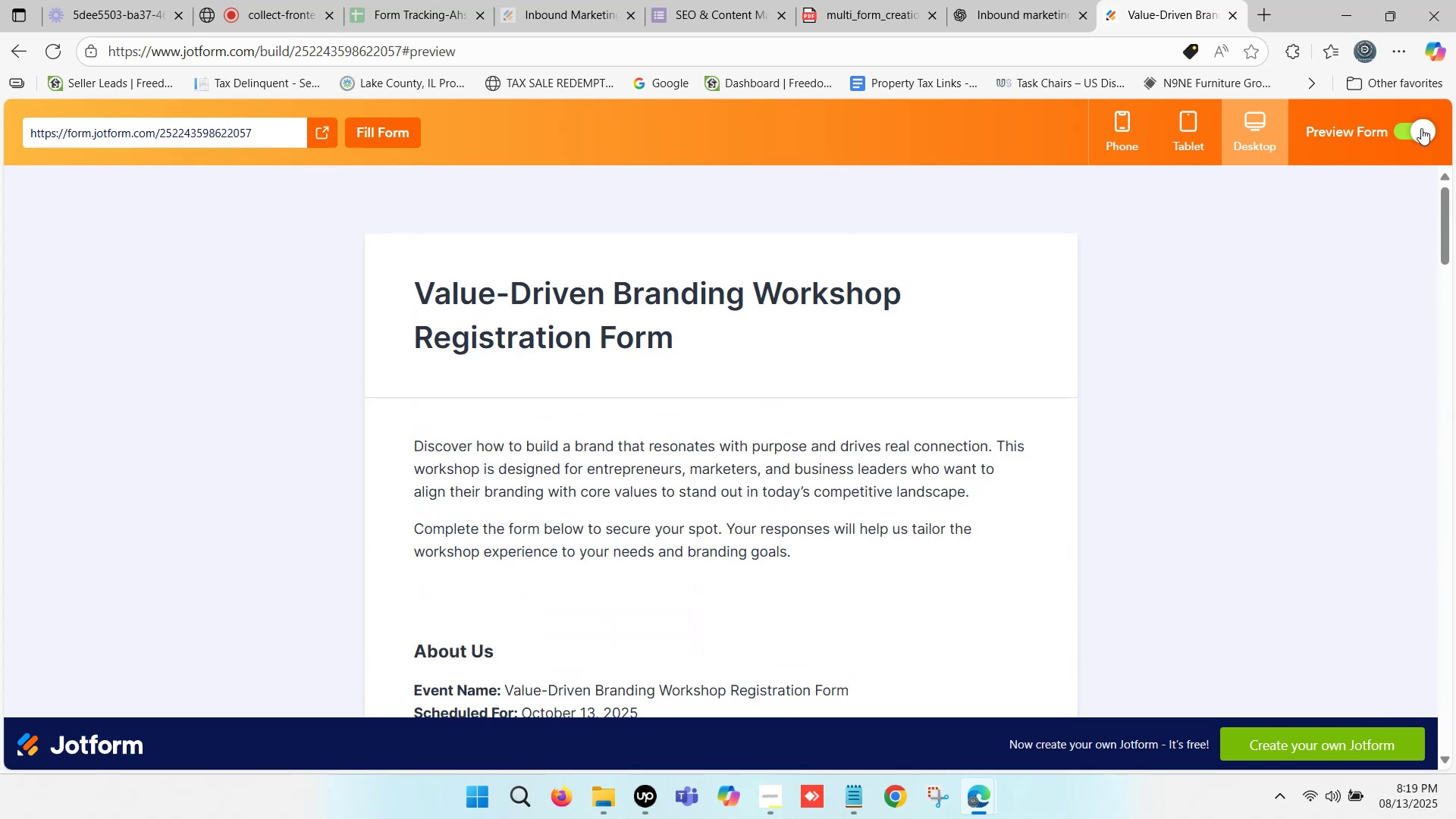 
left_click([1421, 128])
 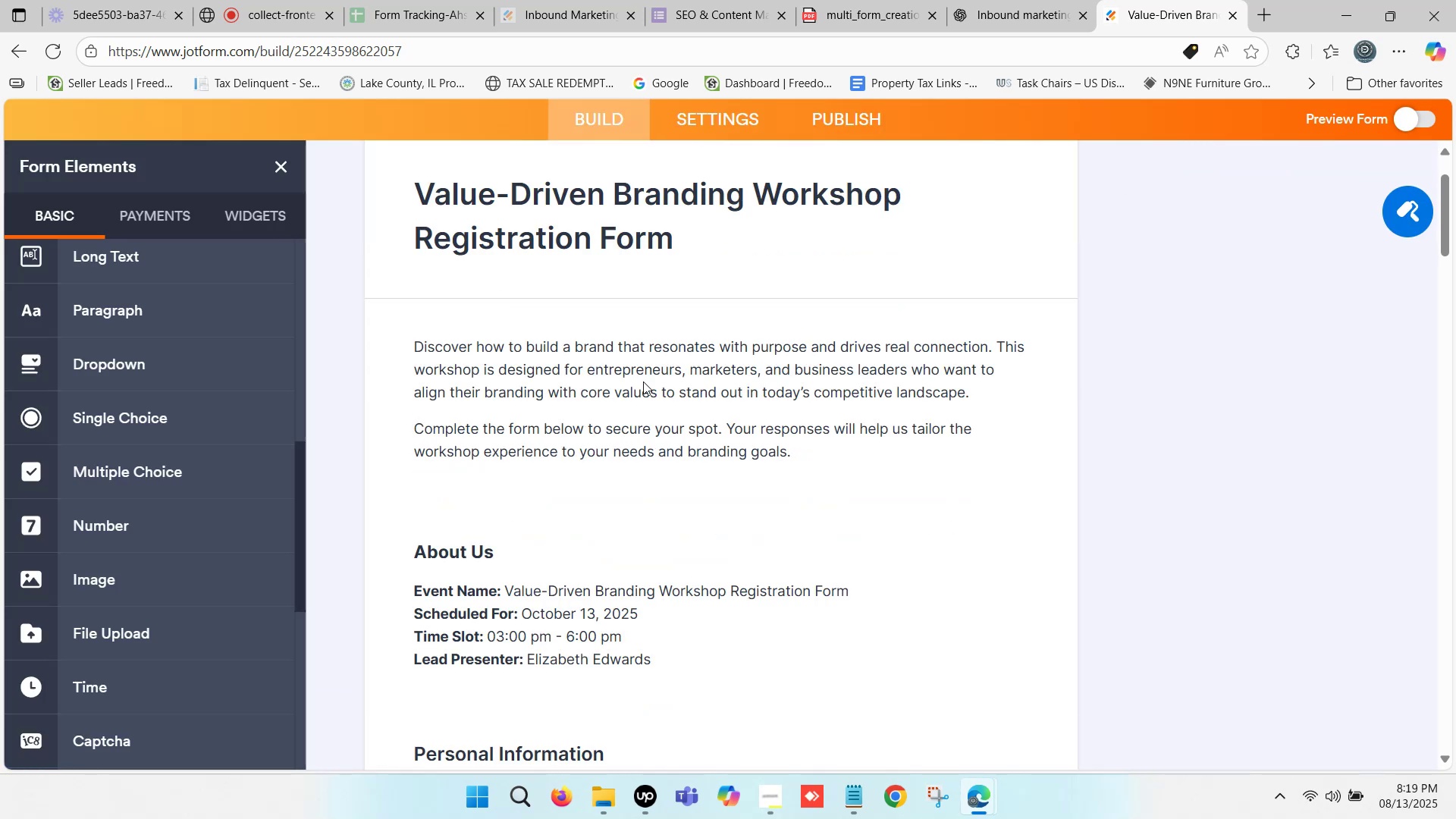 
scroll: coordinate [691, 344], scroll_direction: down, amount: 4.0
 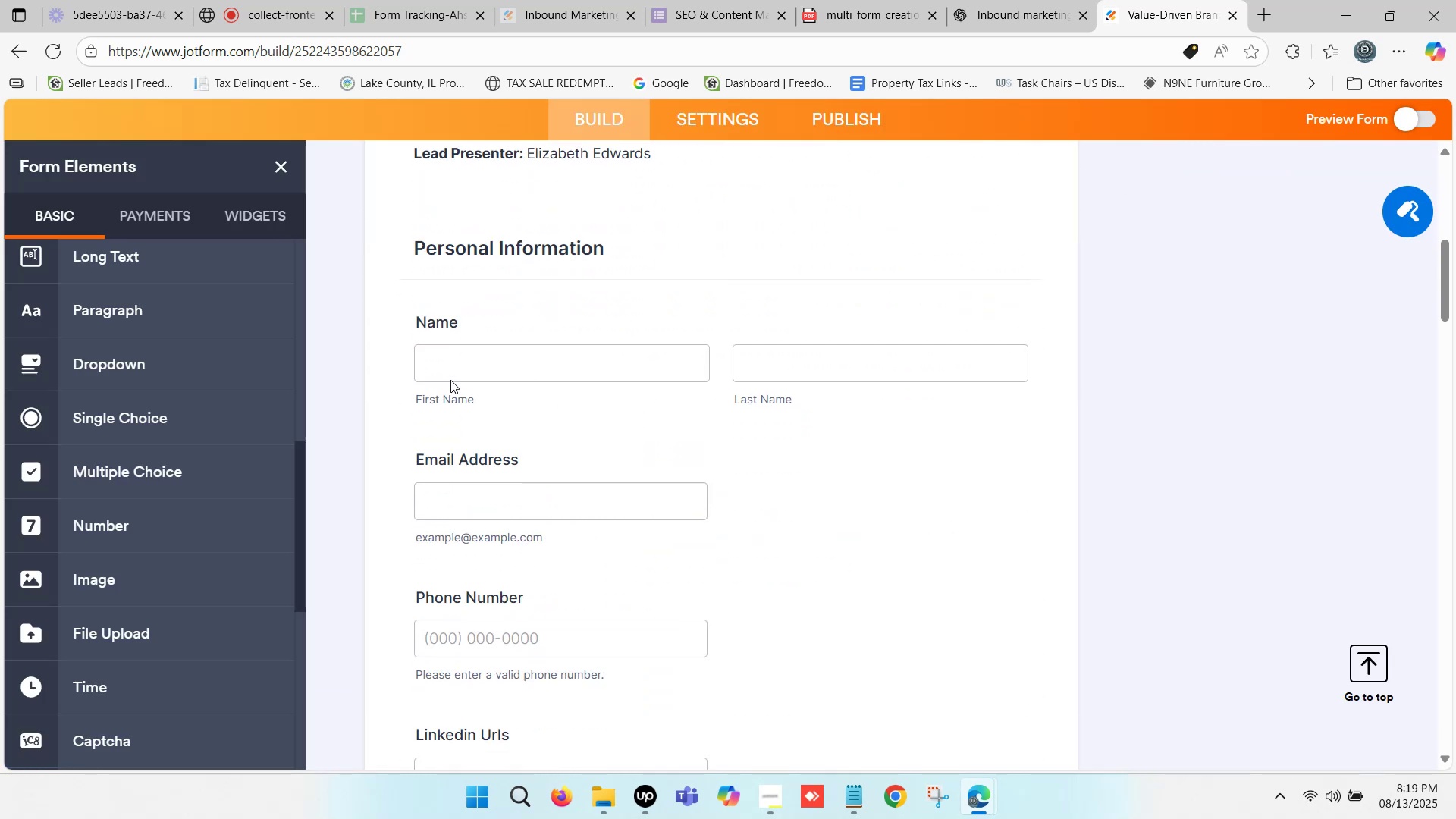 
left_click([460, 364])
 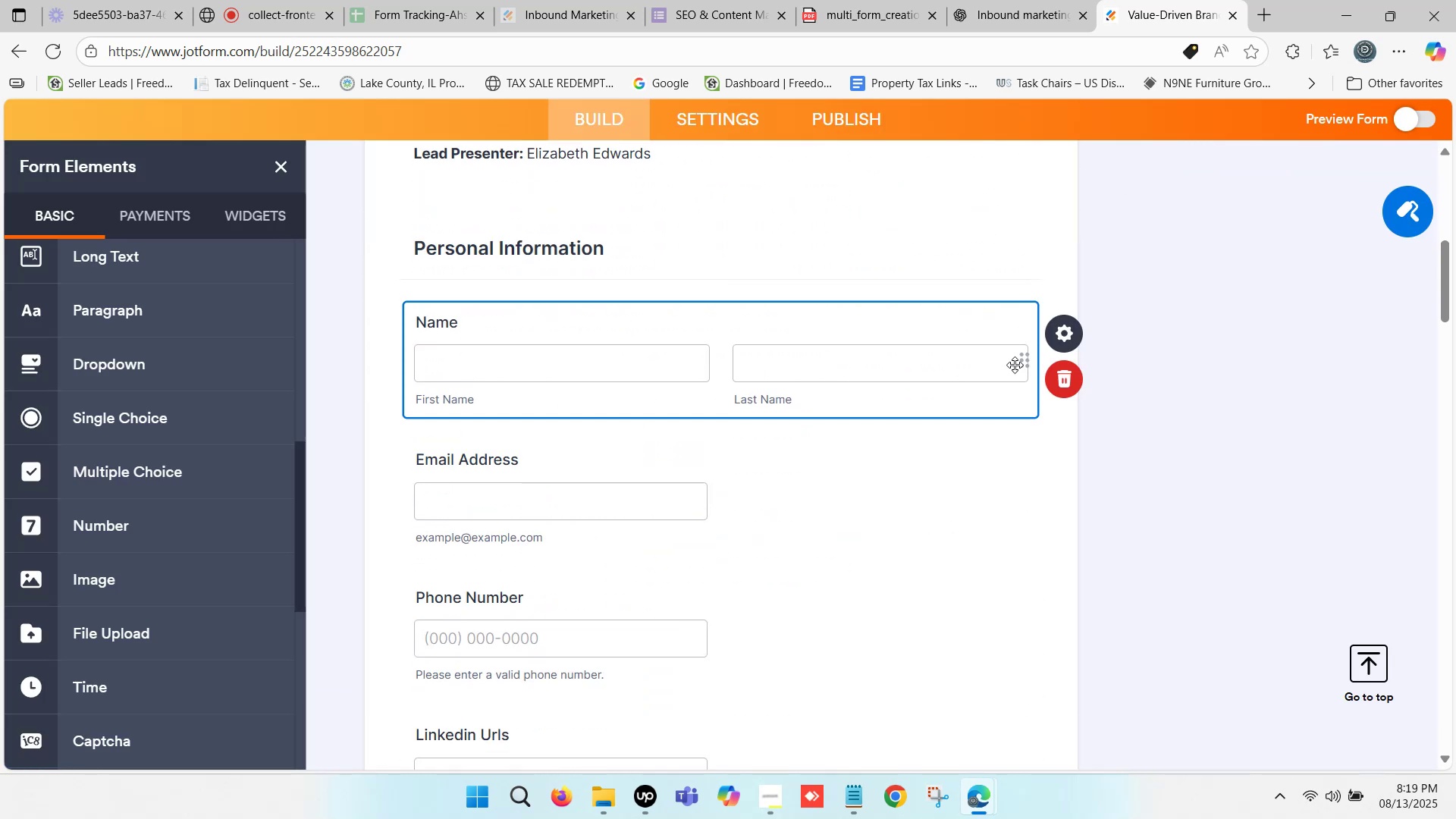 
left_click([1061, 334])
 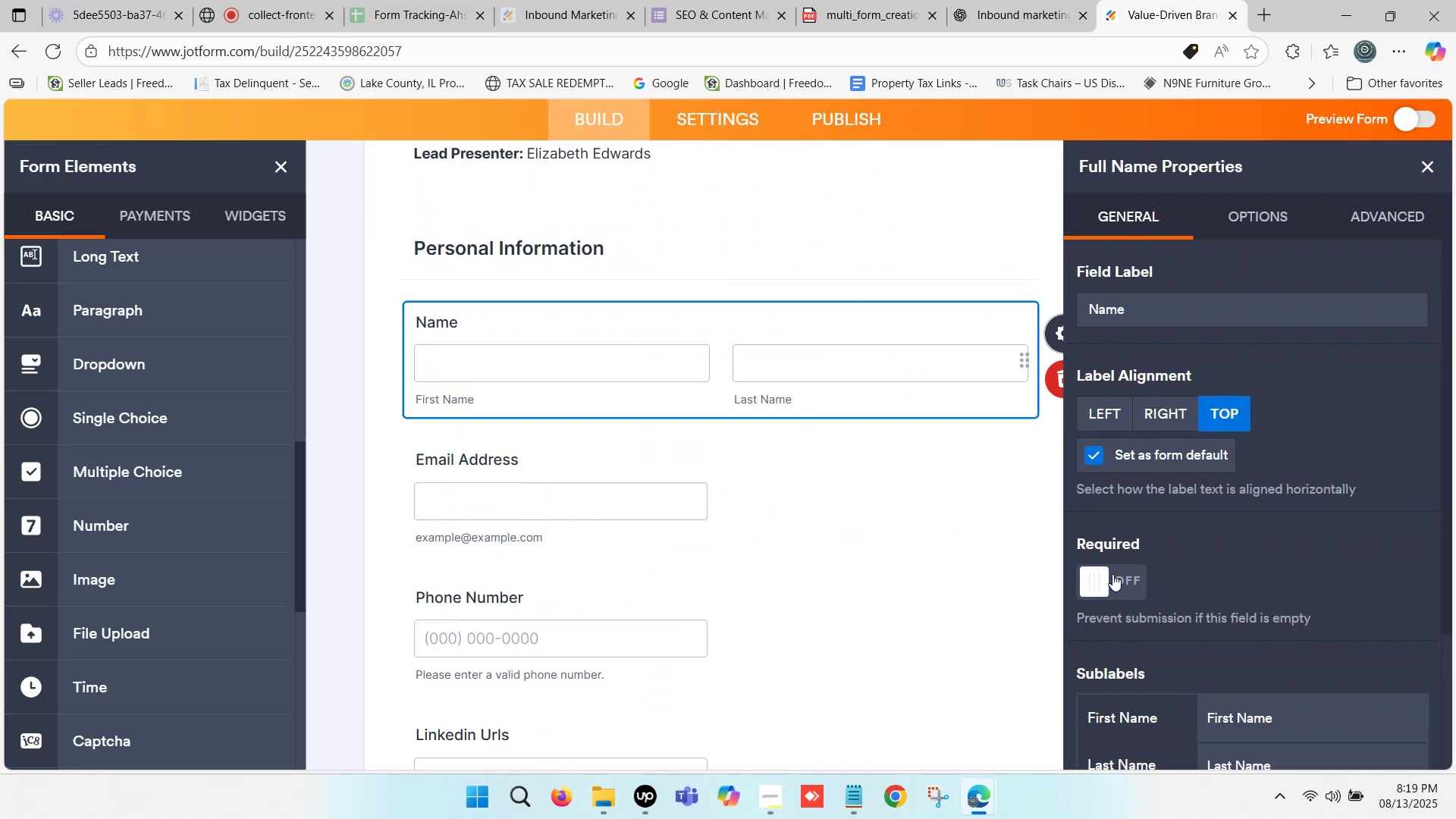 
left_click([1105, 576])
 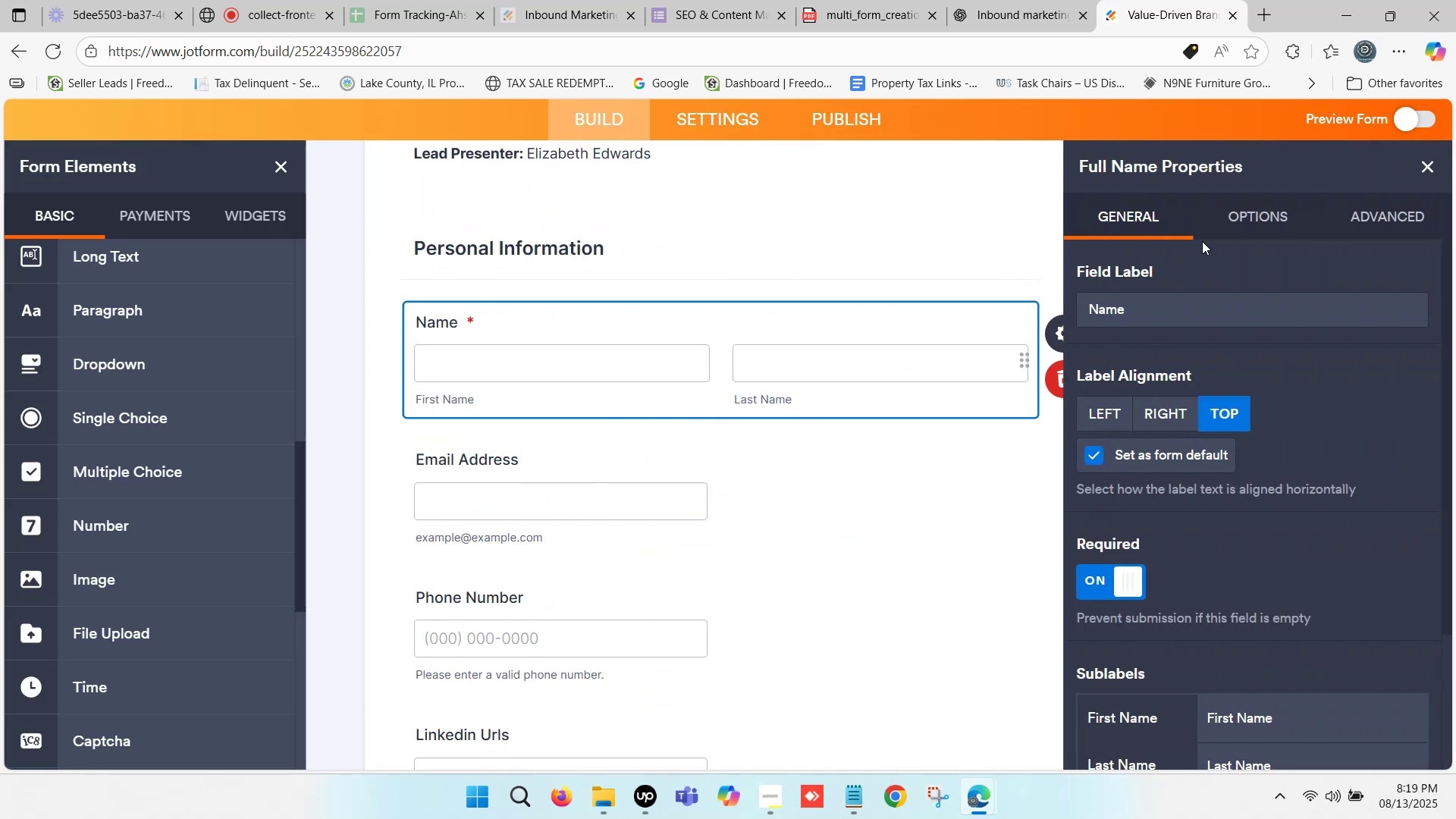 
left_click([1432, 170])
 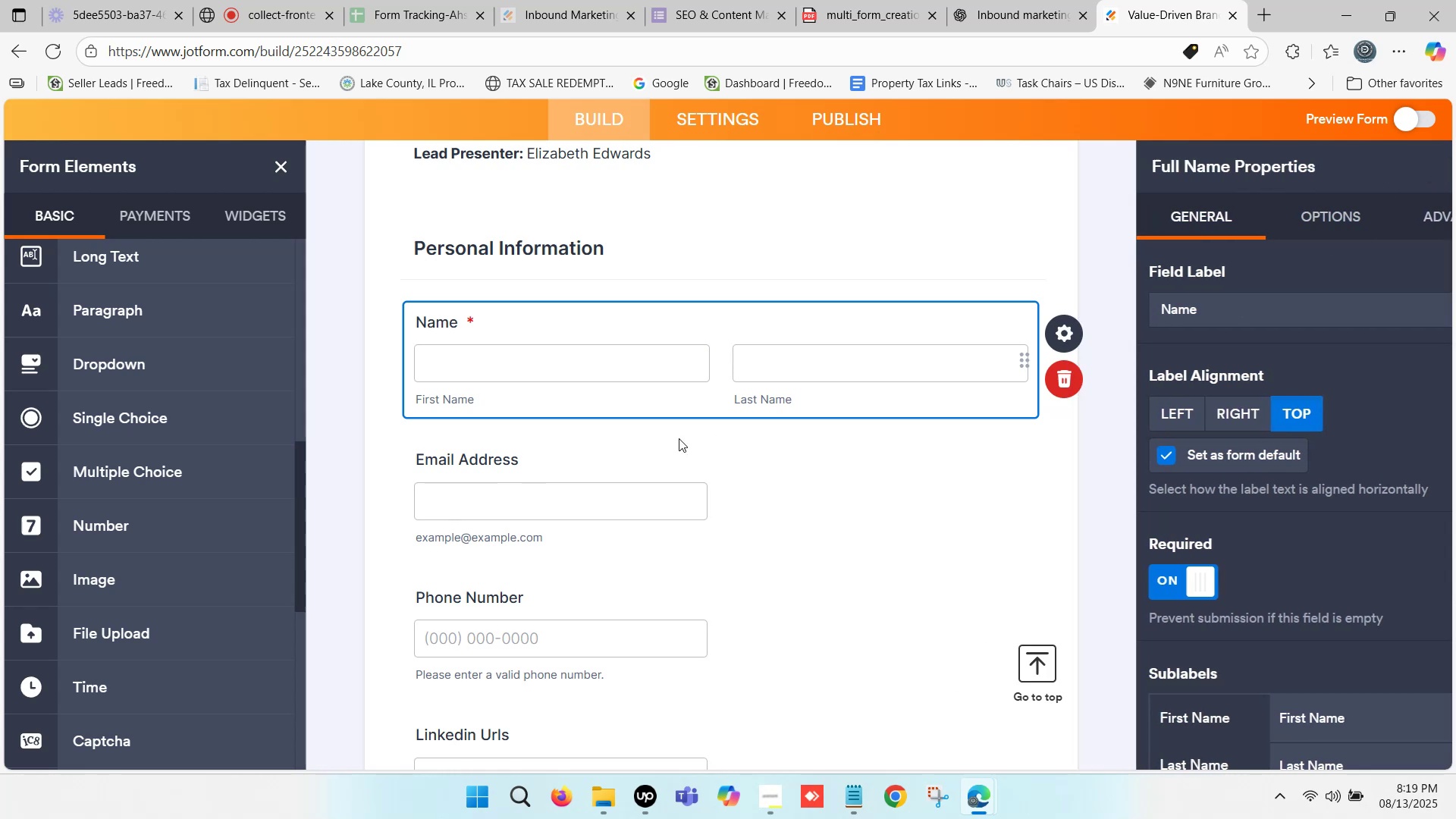 
scroll: coordinate [484, 477], scroll_direction: down, amount: 1.0
 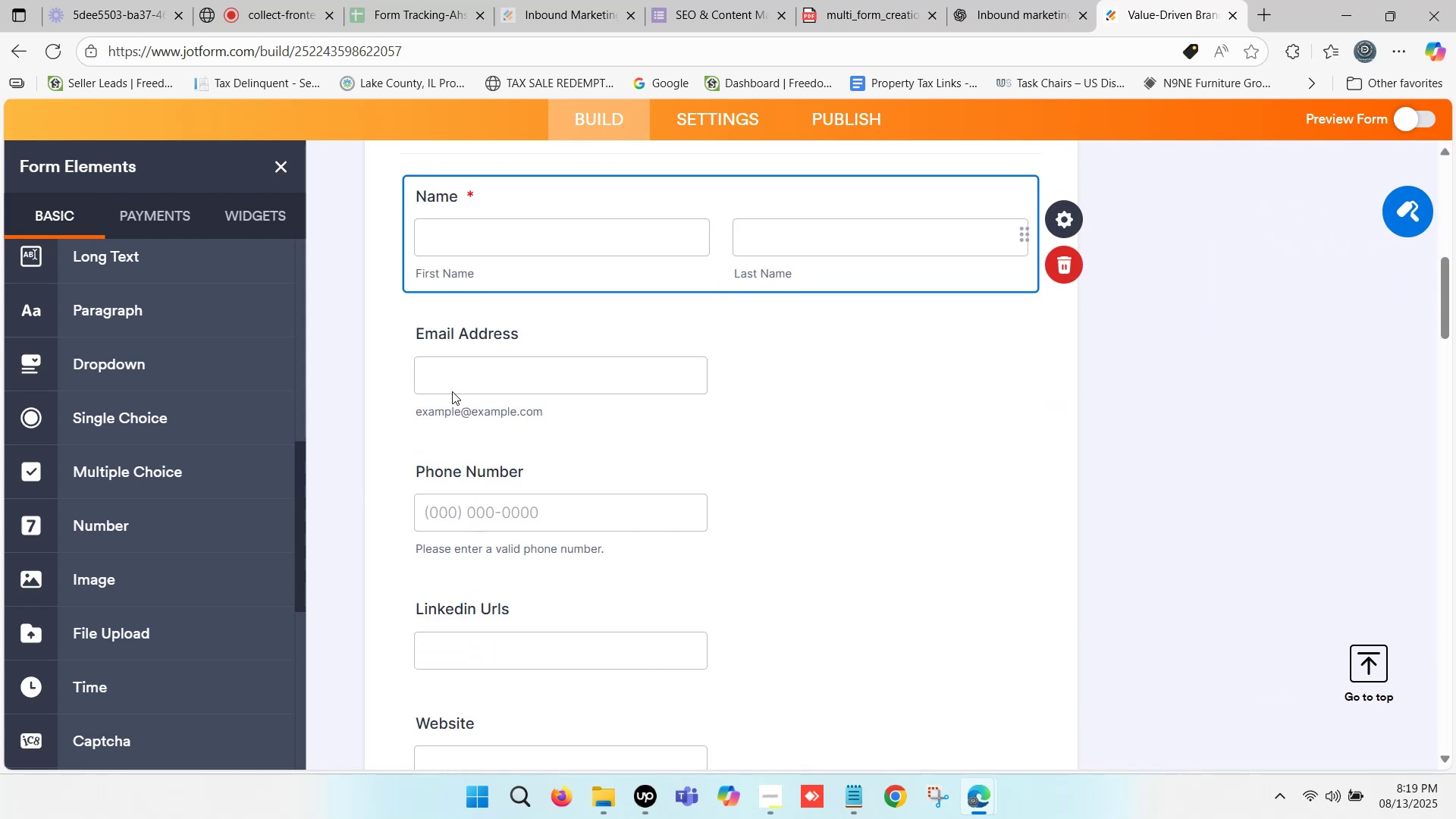 
left_click([494, 369])
 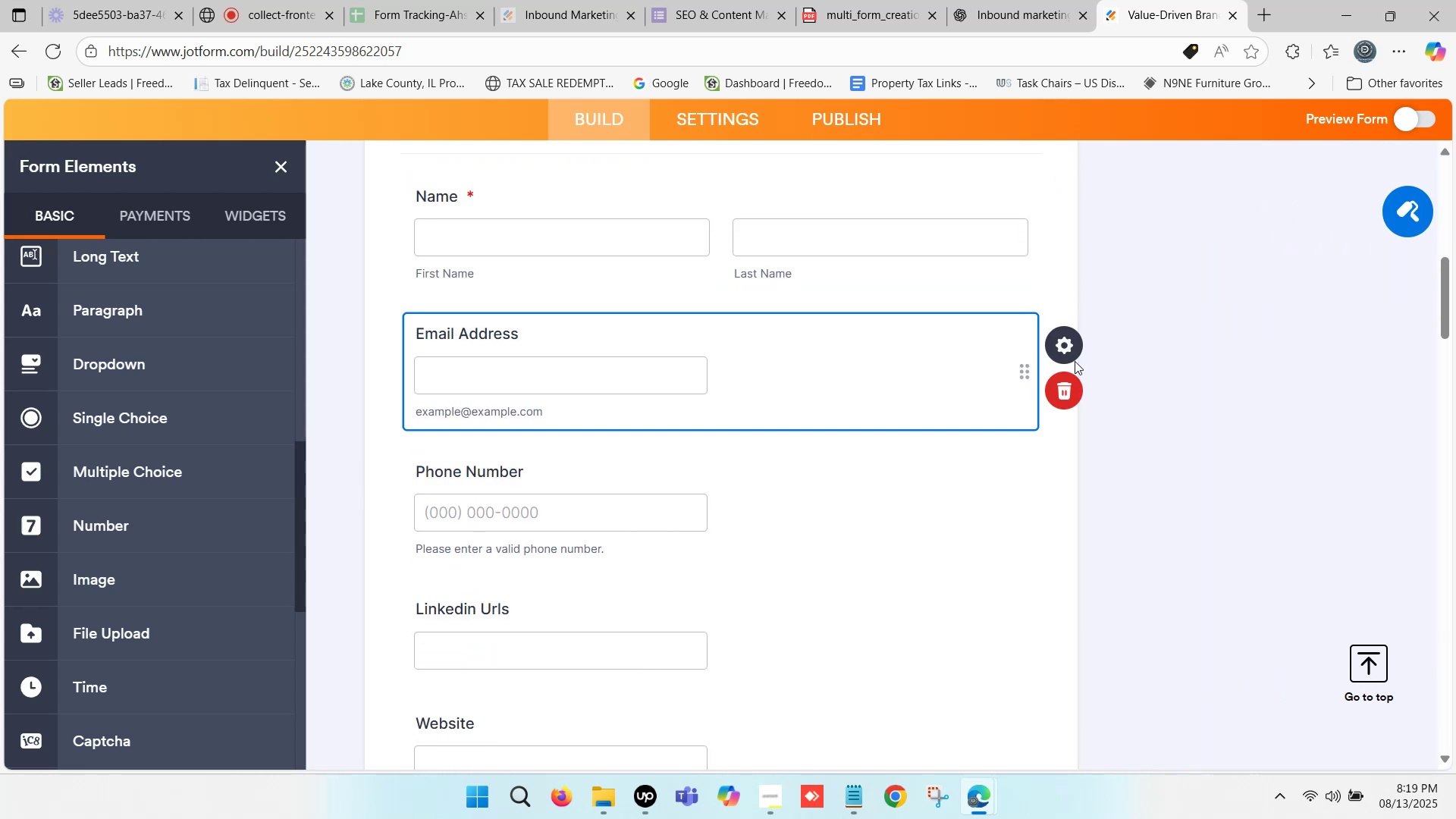 
left_click([1067, 348])
 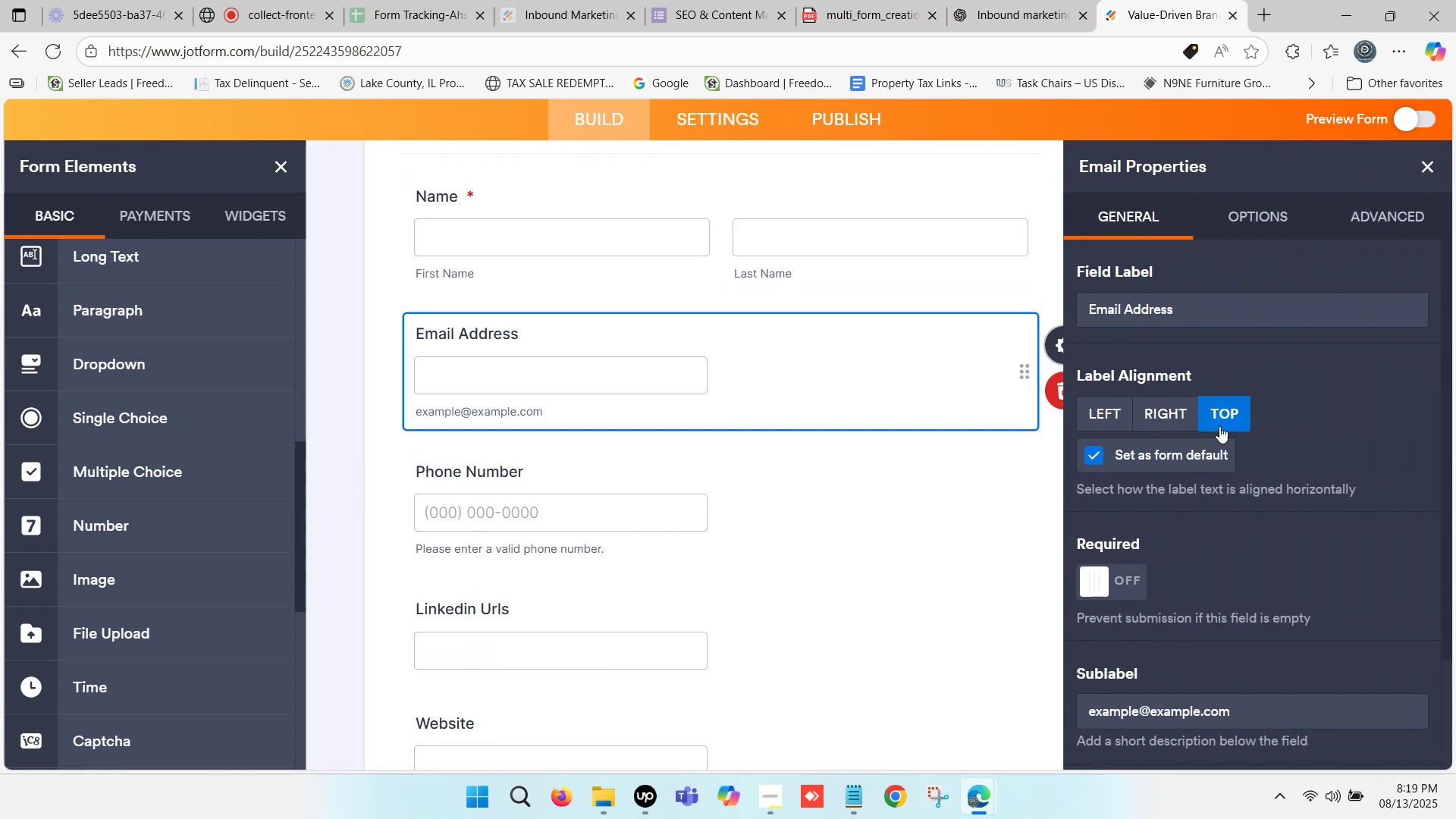 
left_click([1084, 579])
 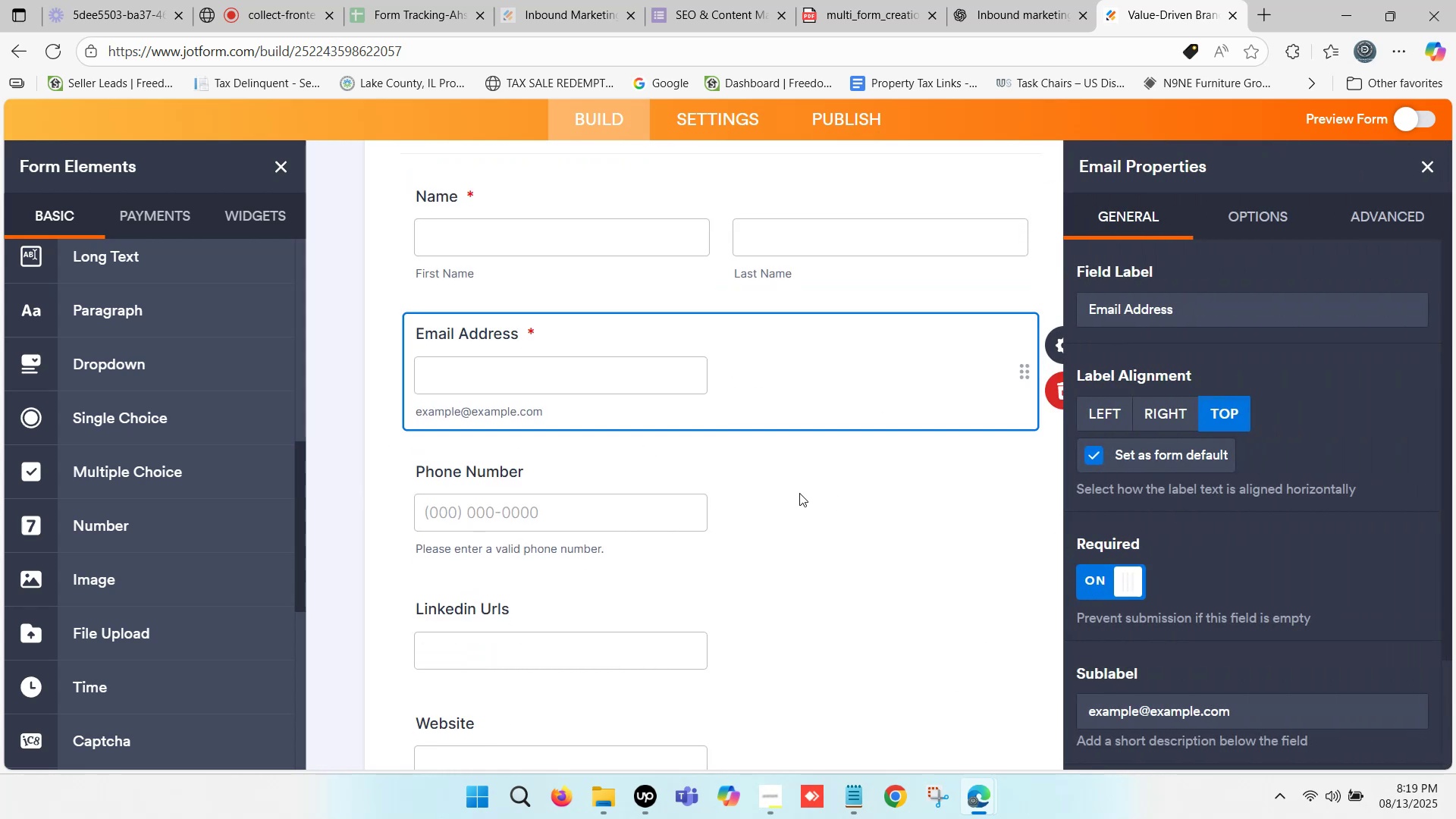 
scroll: coordinate [542, 519], scroll_direction: down, amount: 1.0
 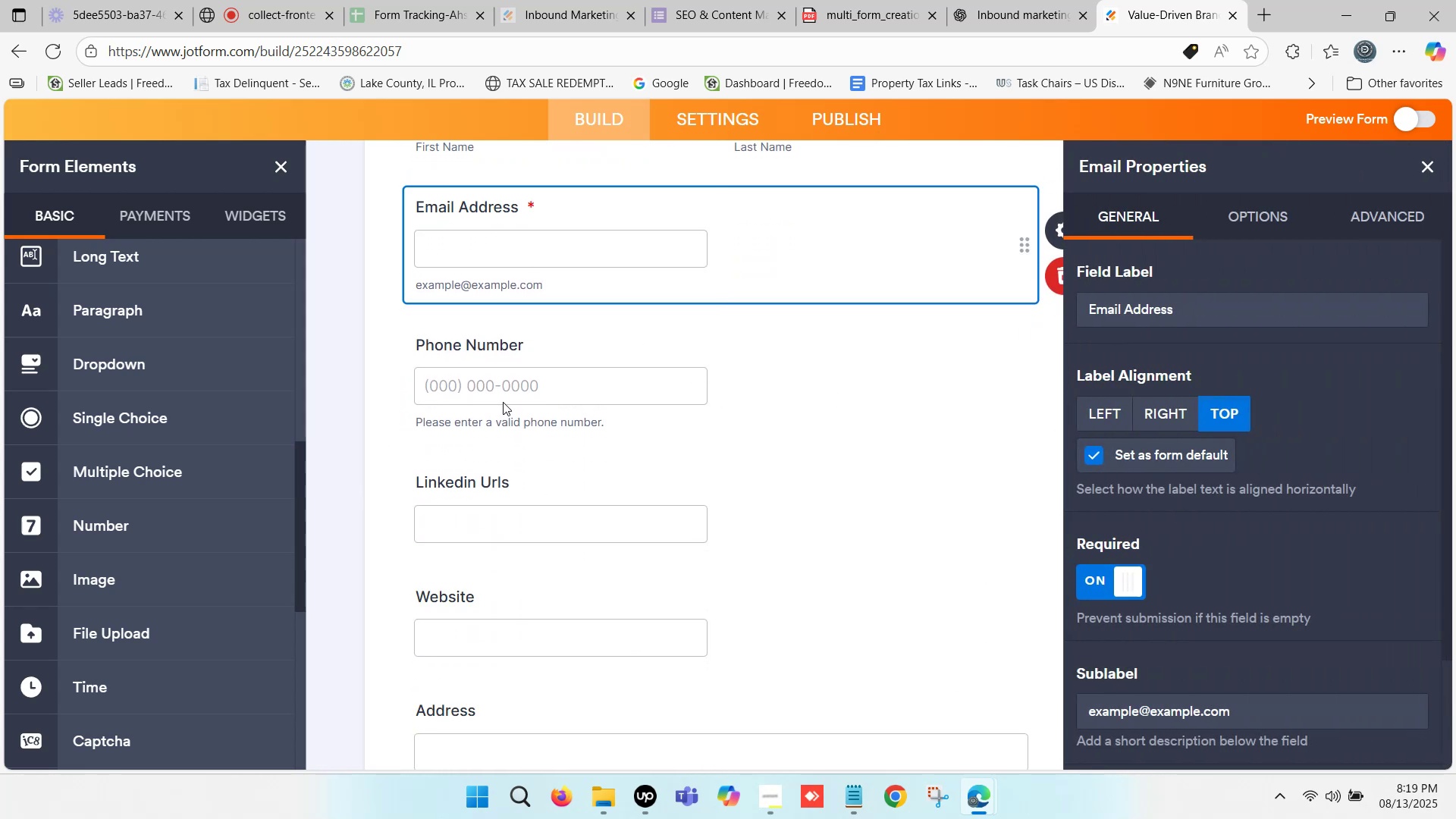 
left_click([515, 397])
 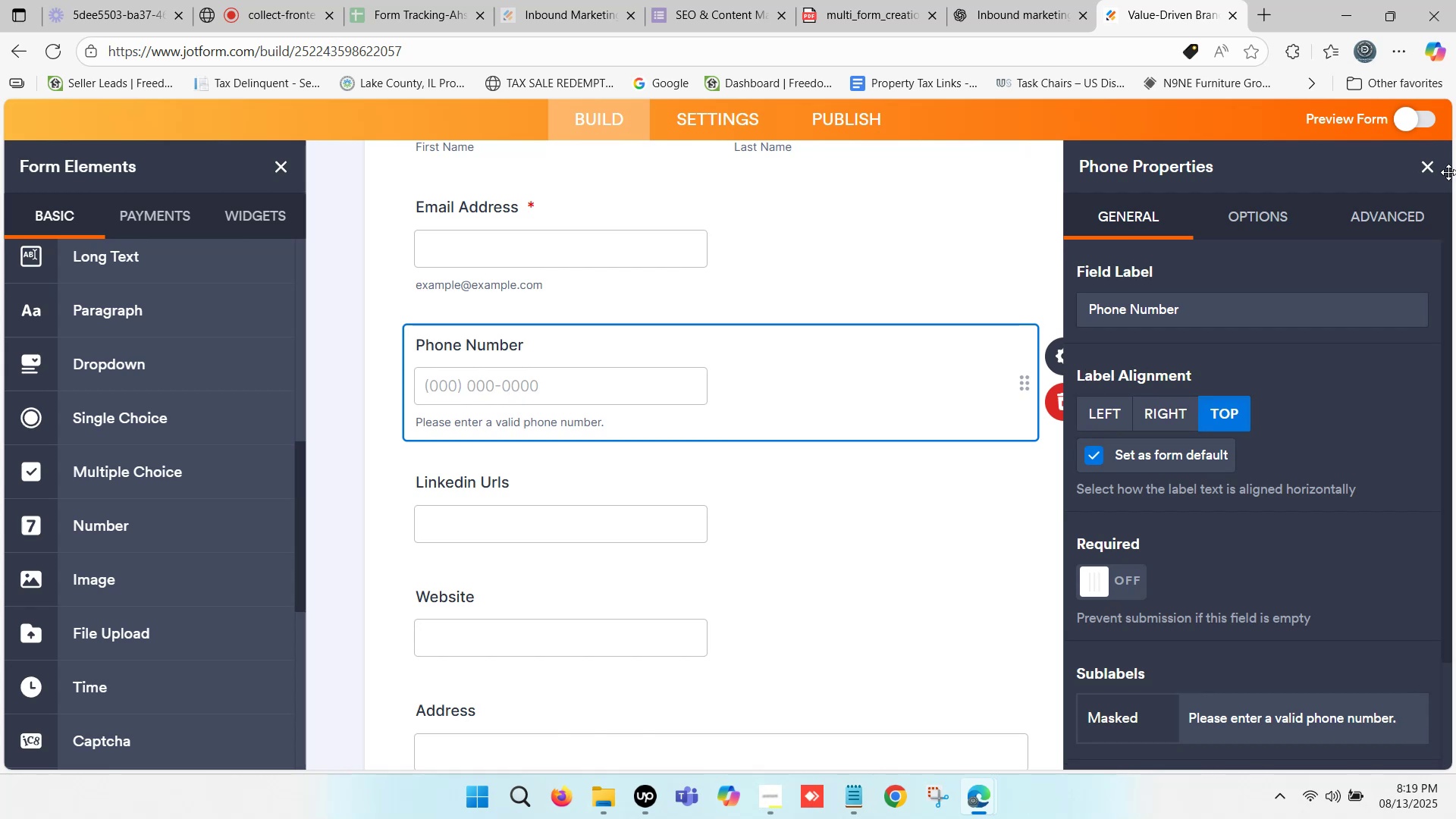 
left_click([1432, 170])
 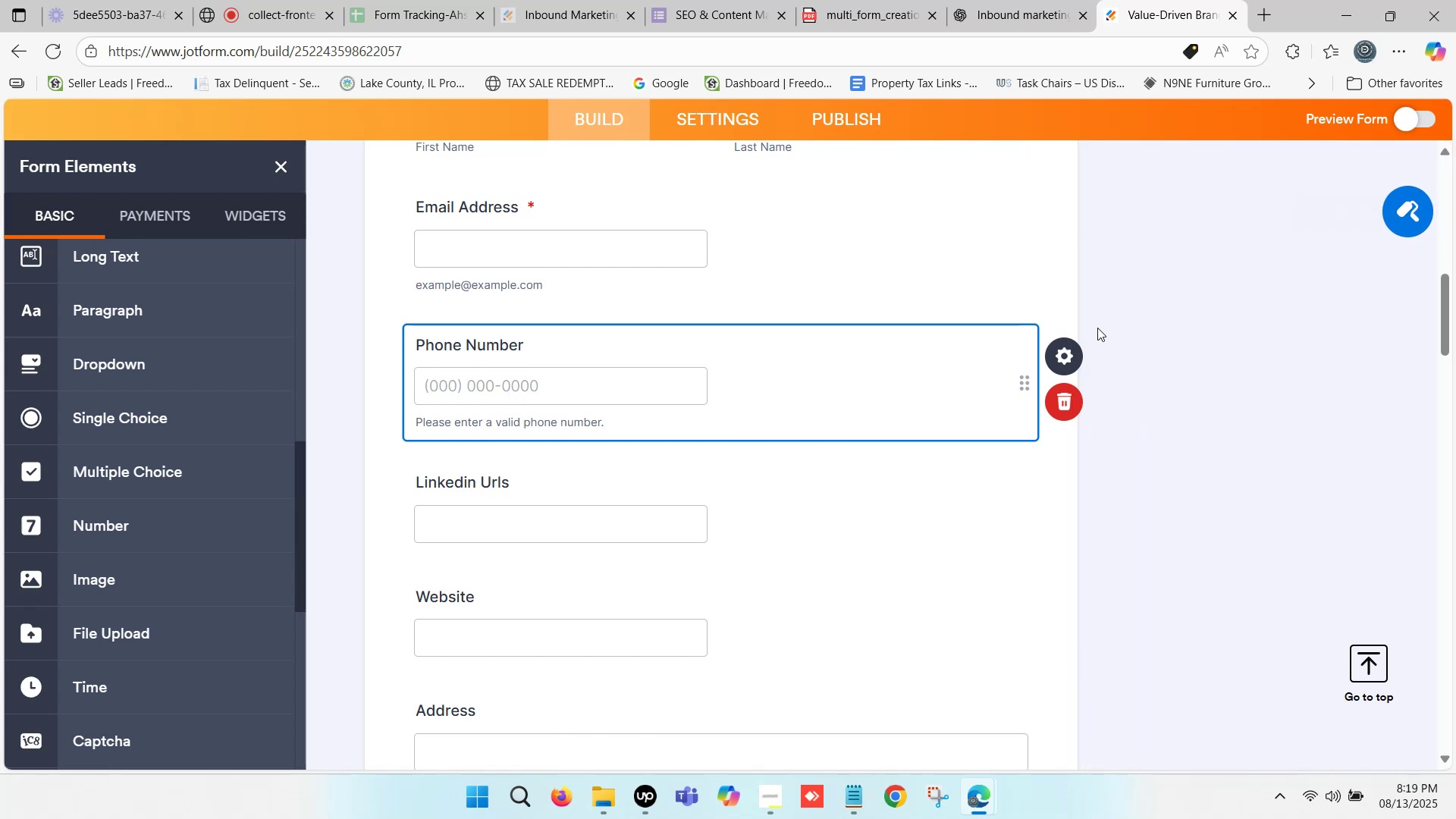 
left_click([1071, 357])
 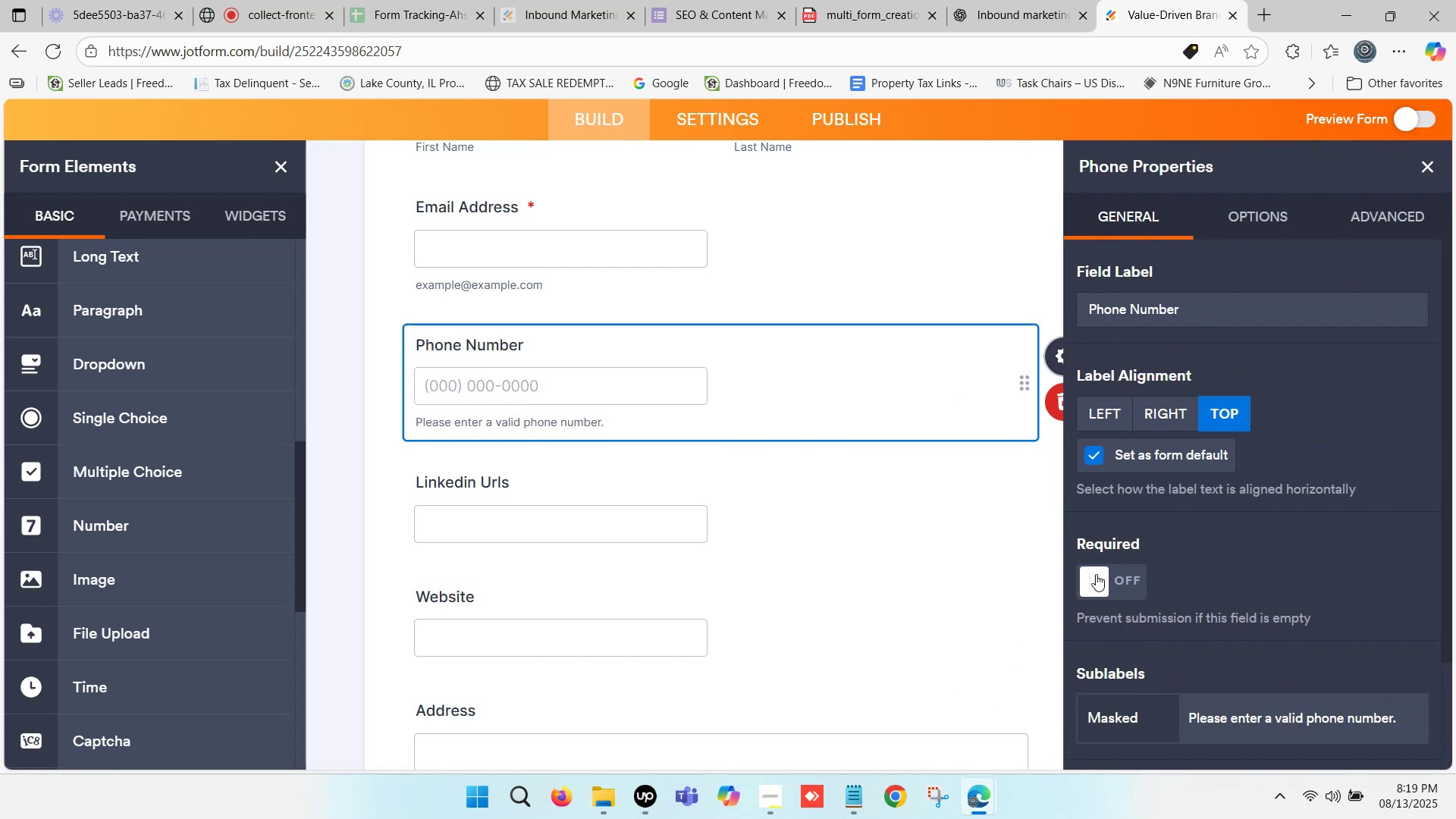 
left_click([1096, 576])
 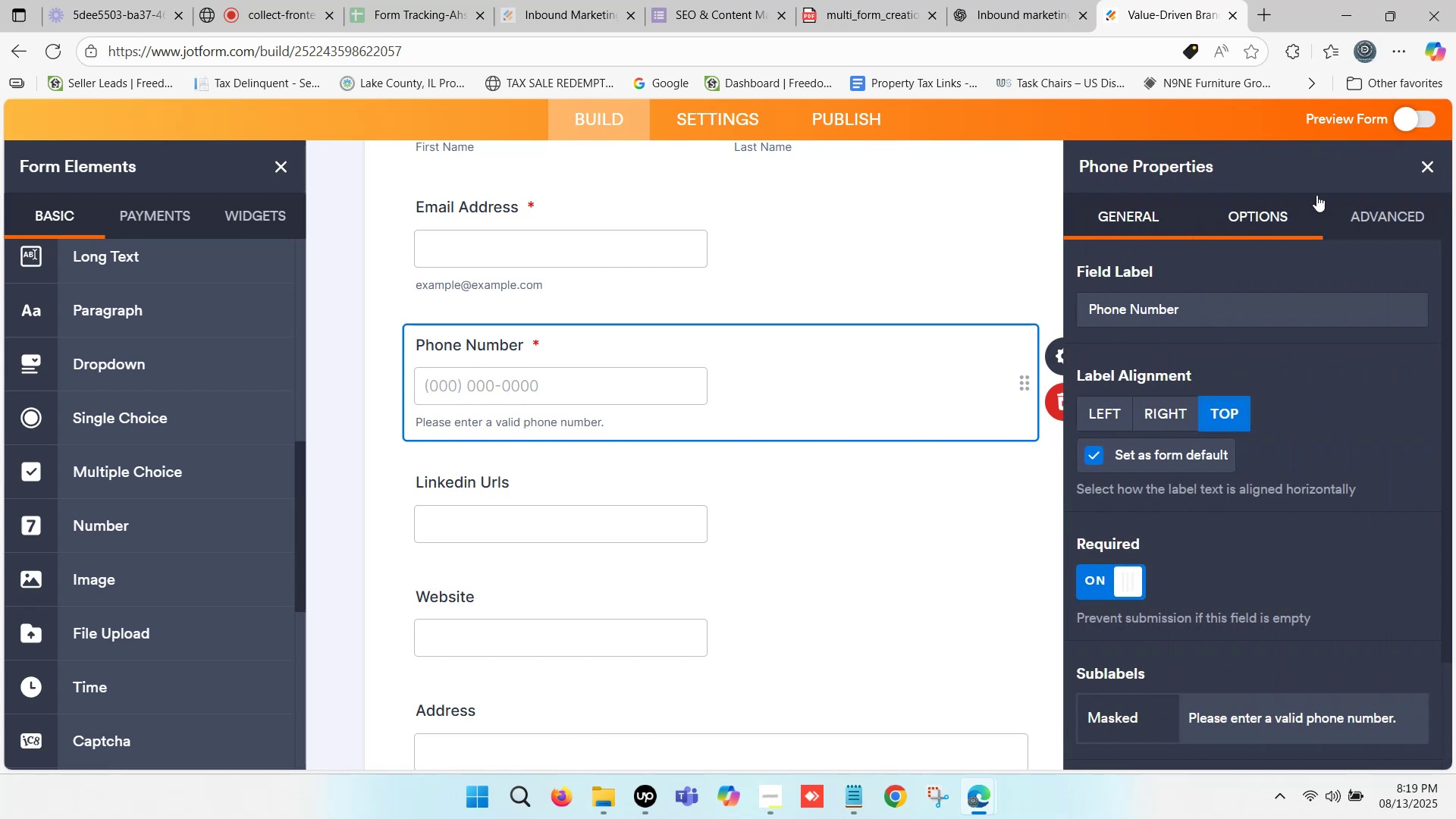 
left_click([1426, 172])
 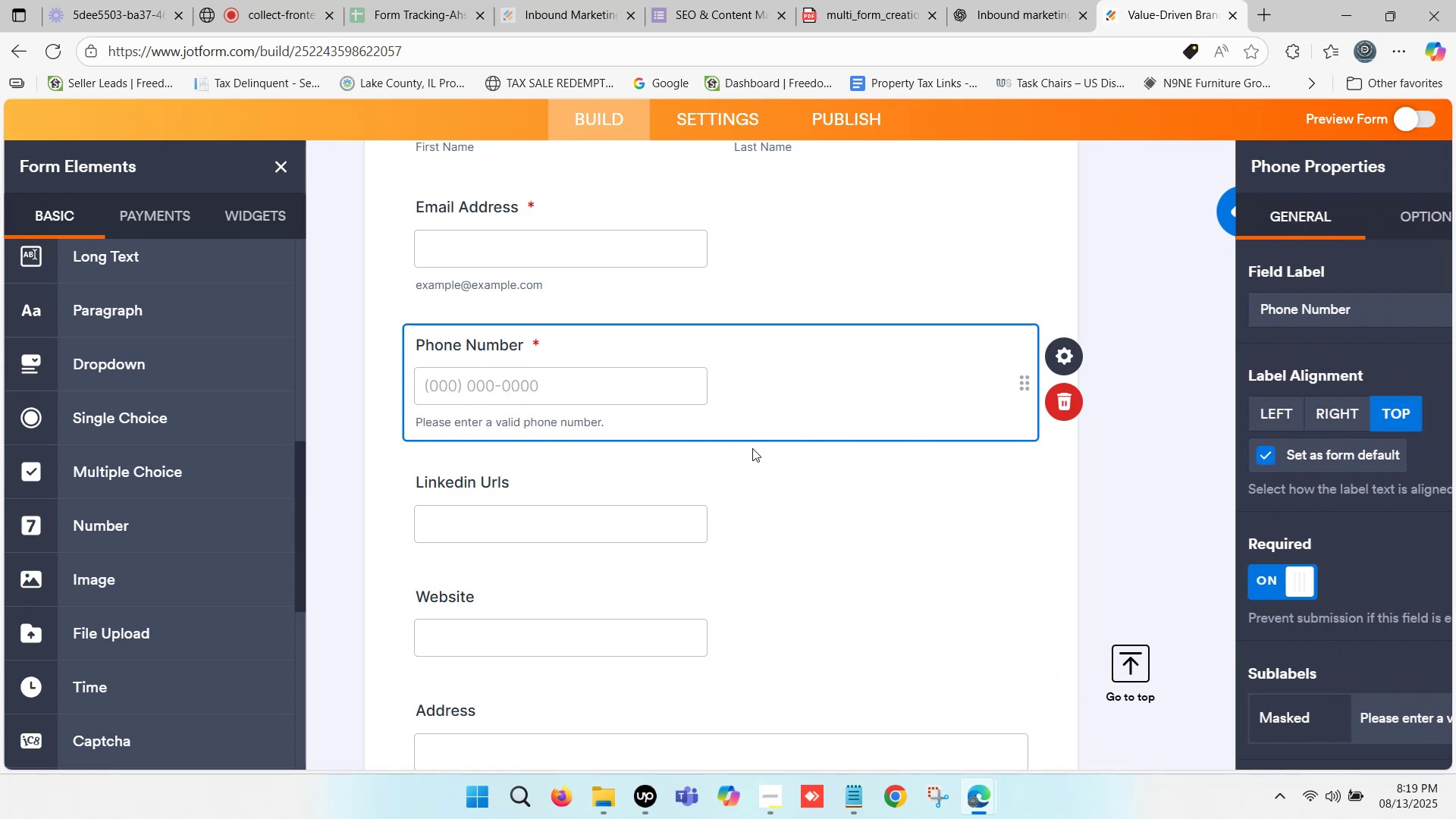 
scroll: coordinate [639, 423], scroll_direction: down, amount: 8.0
 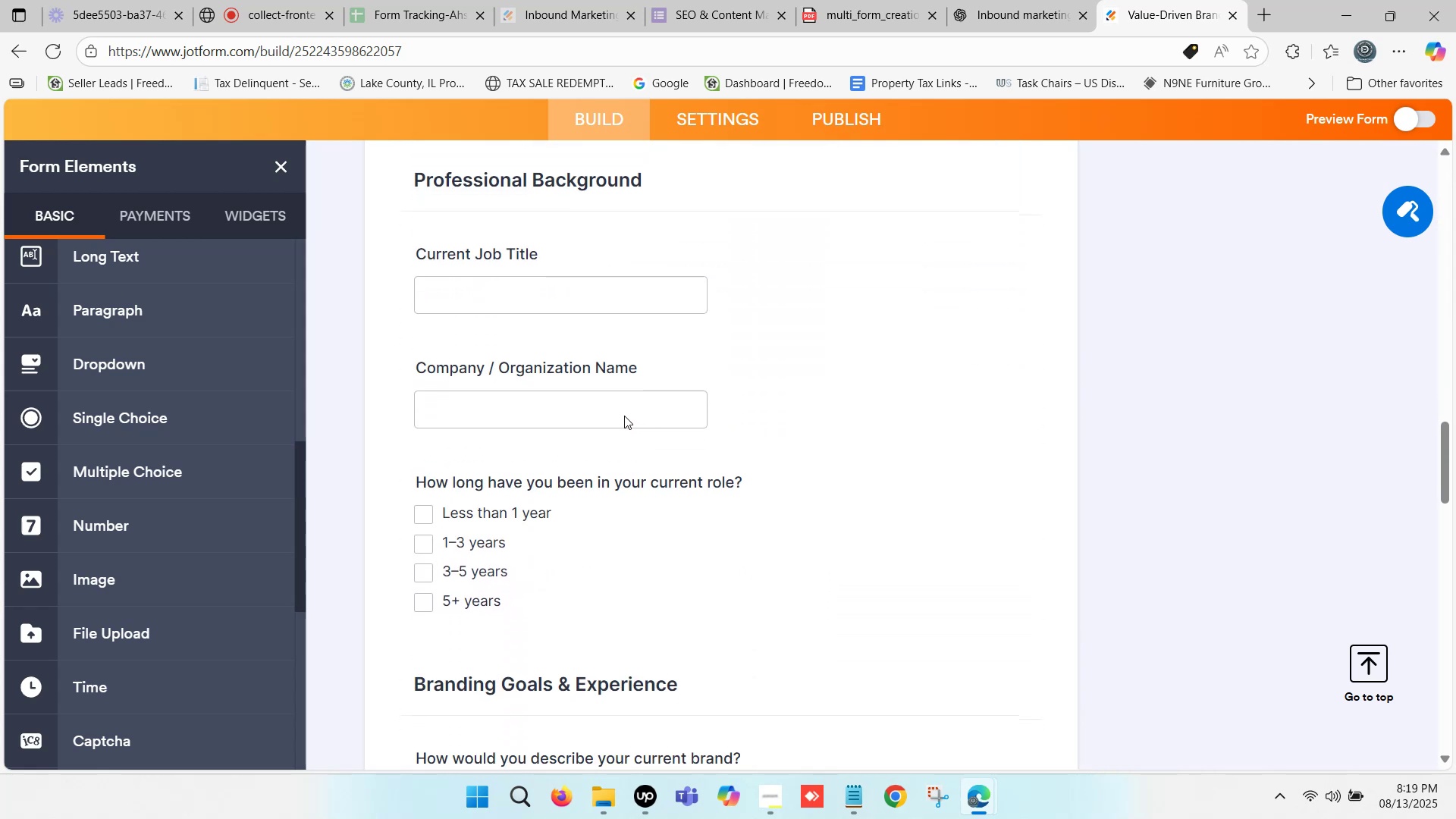 
wait(6.79)
 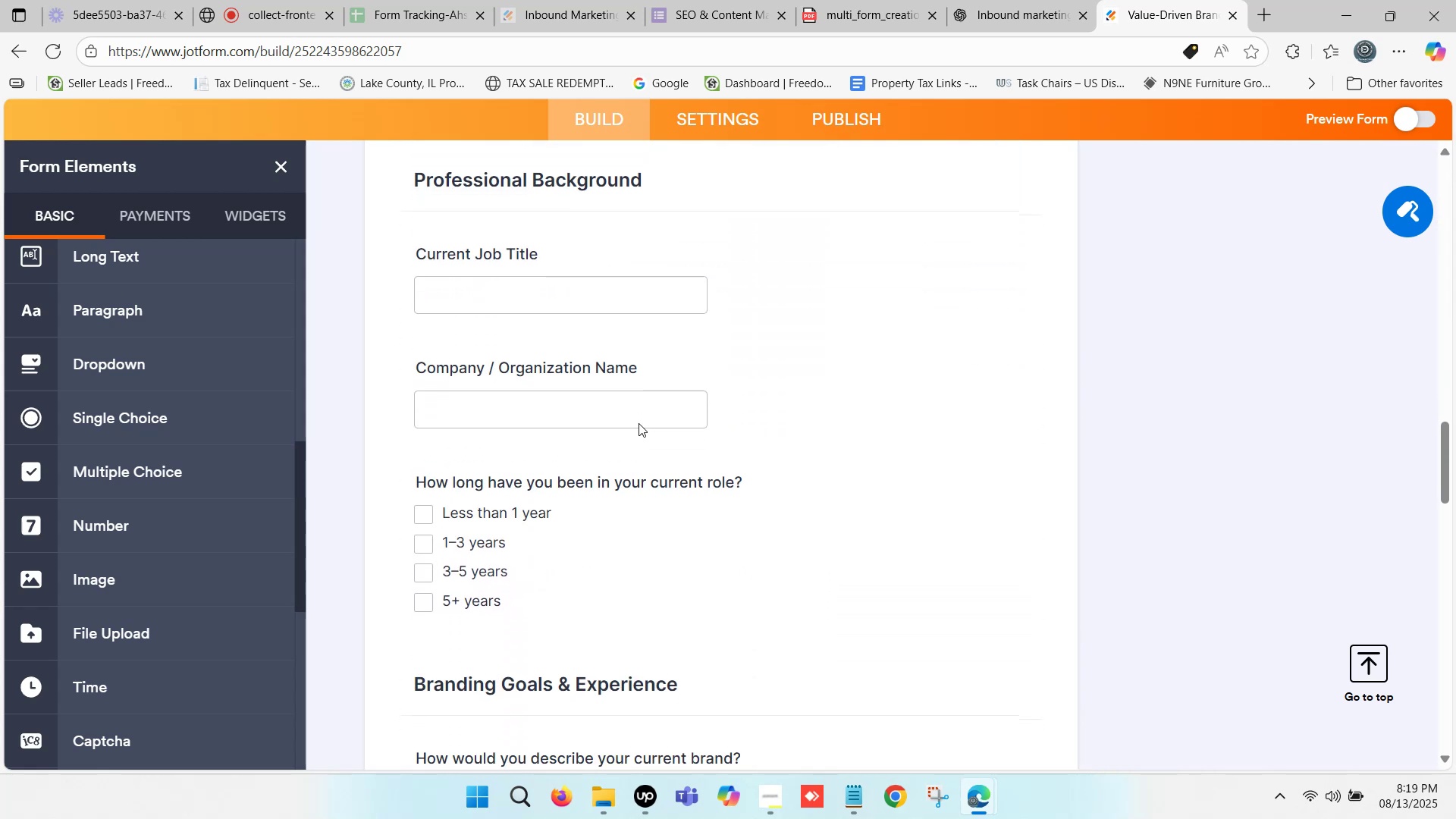 
scroll: coordinate [624, 416], scroll_direction: down, amount: 2.0
 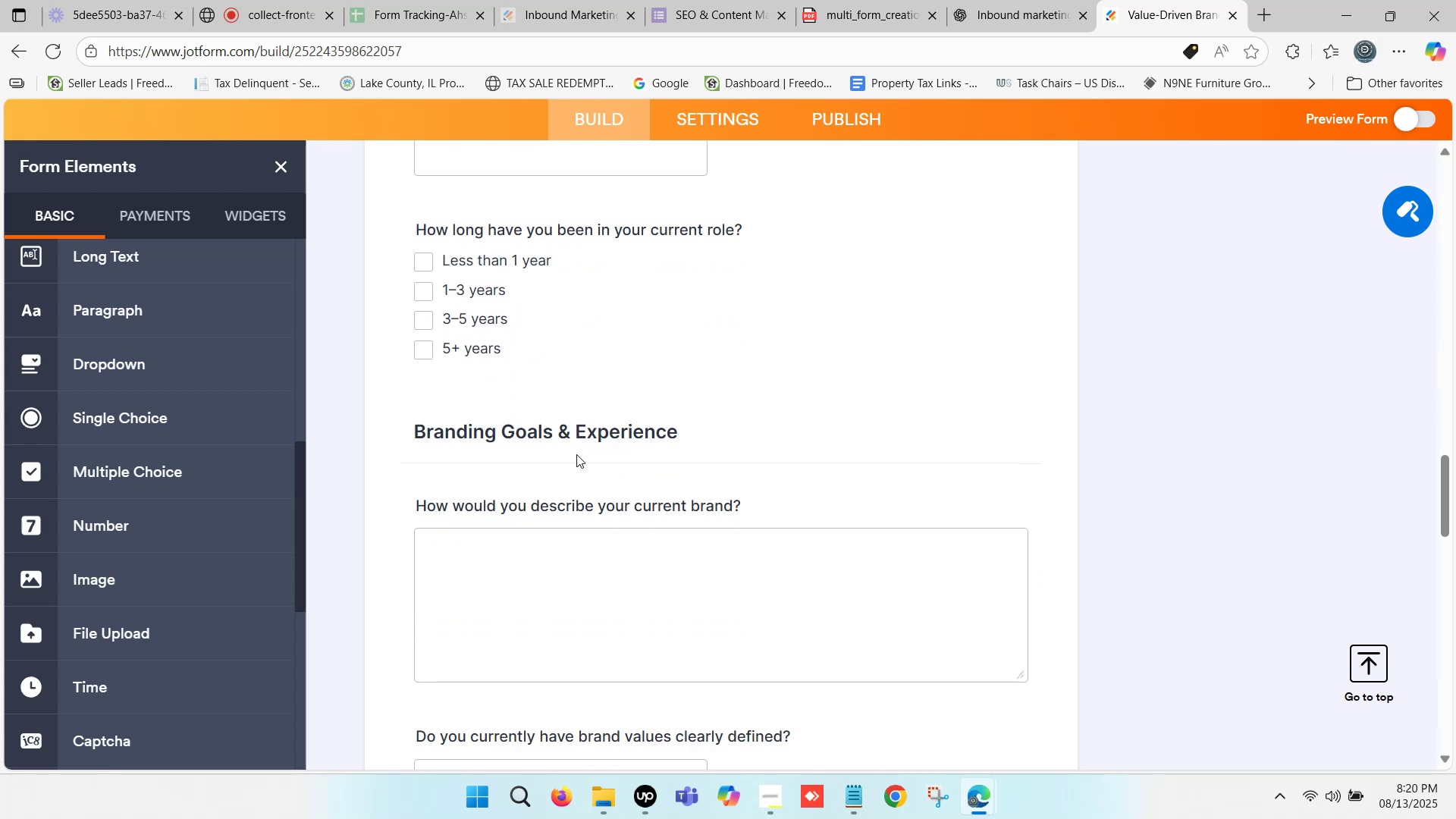 
left_click([555, 508])
 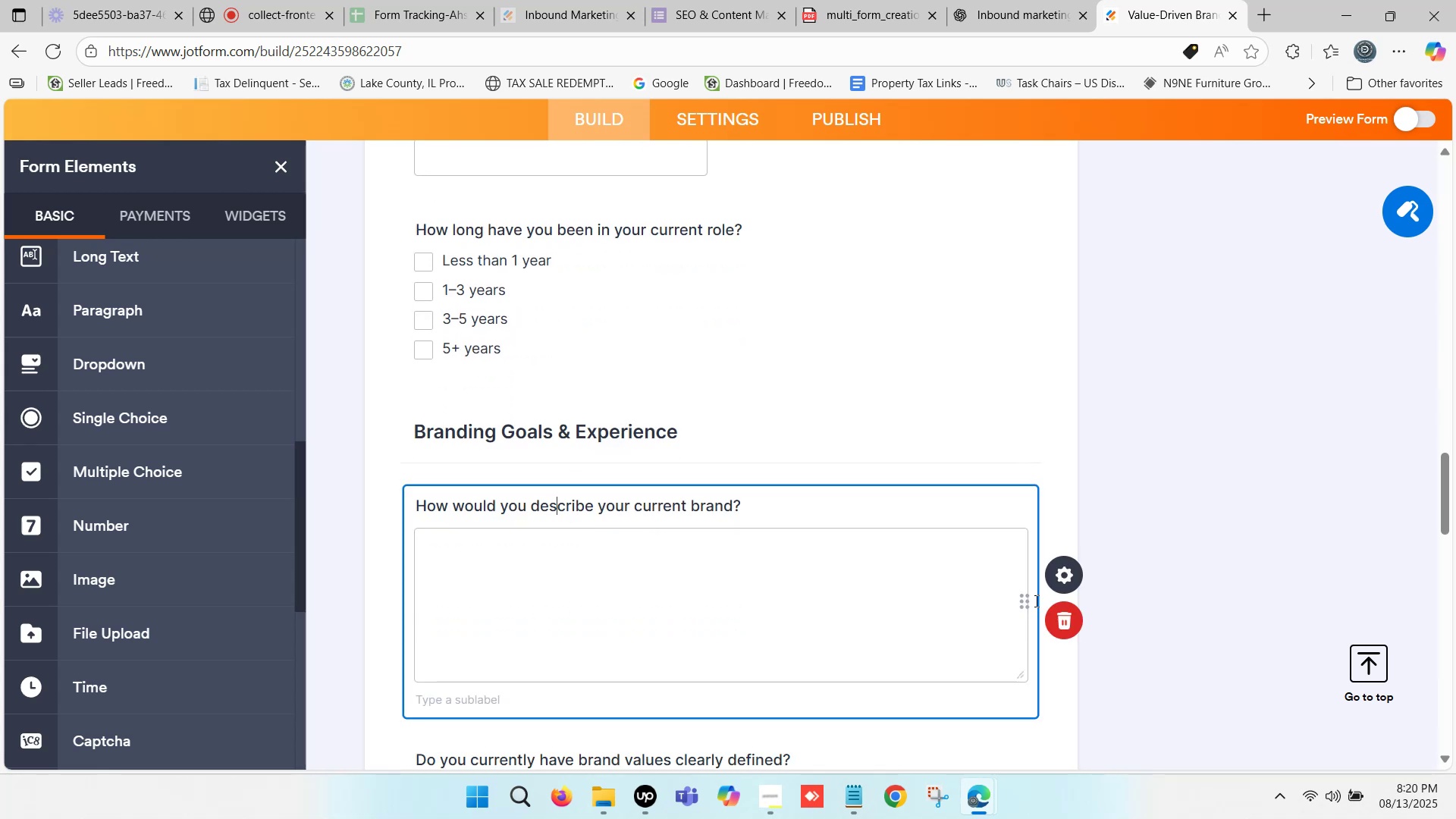 
left_click([1062, 579])
 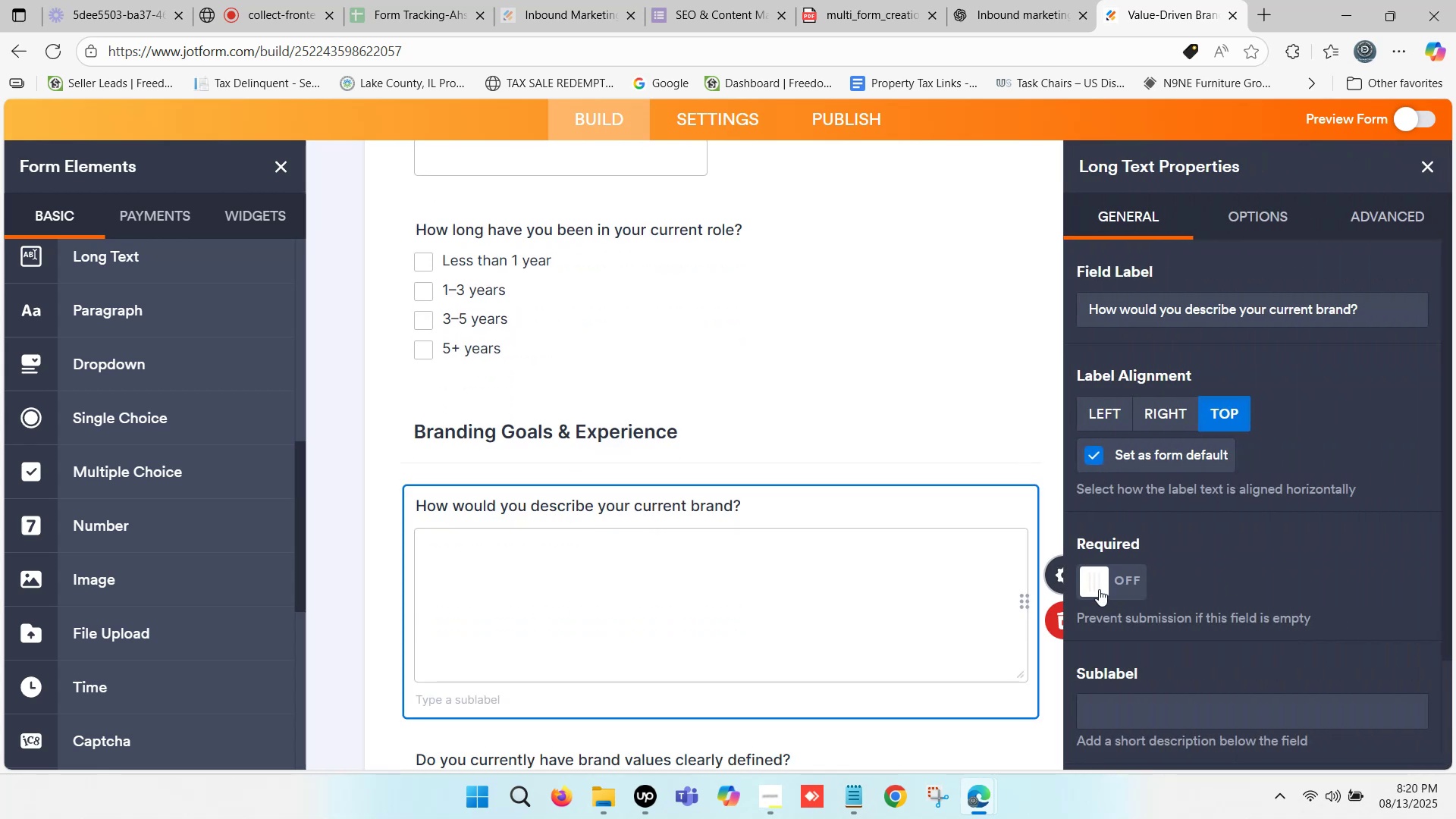 
left_click([1100, 581])
 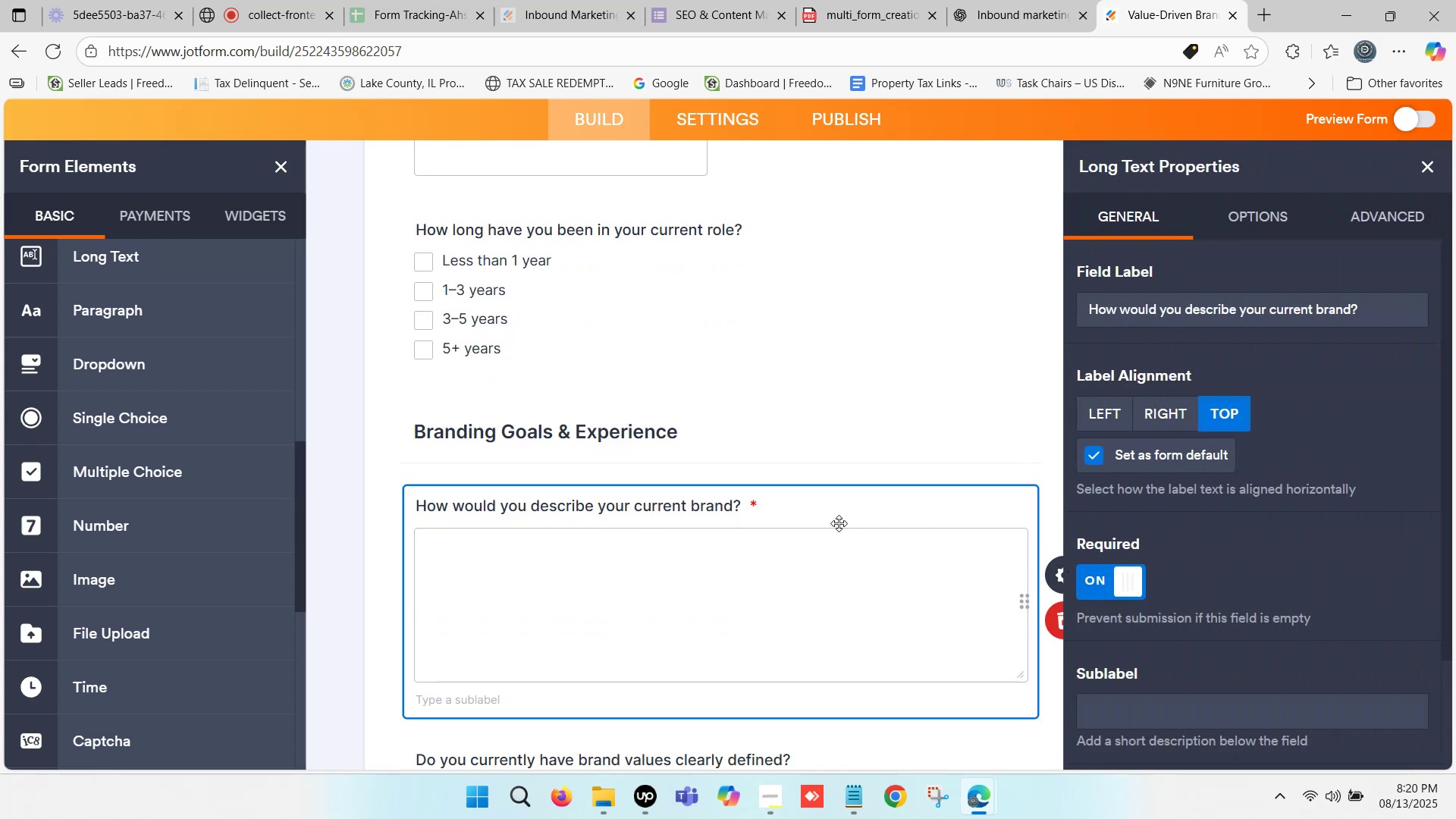 
scroll: coordinate [690, 522], scroll_direction: down, amount: 2.0
 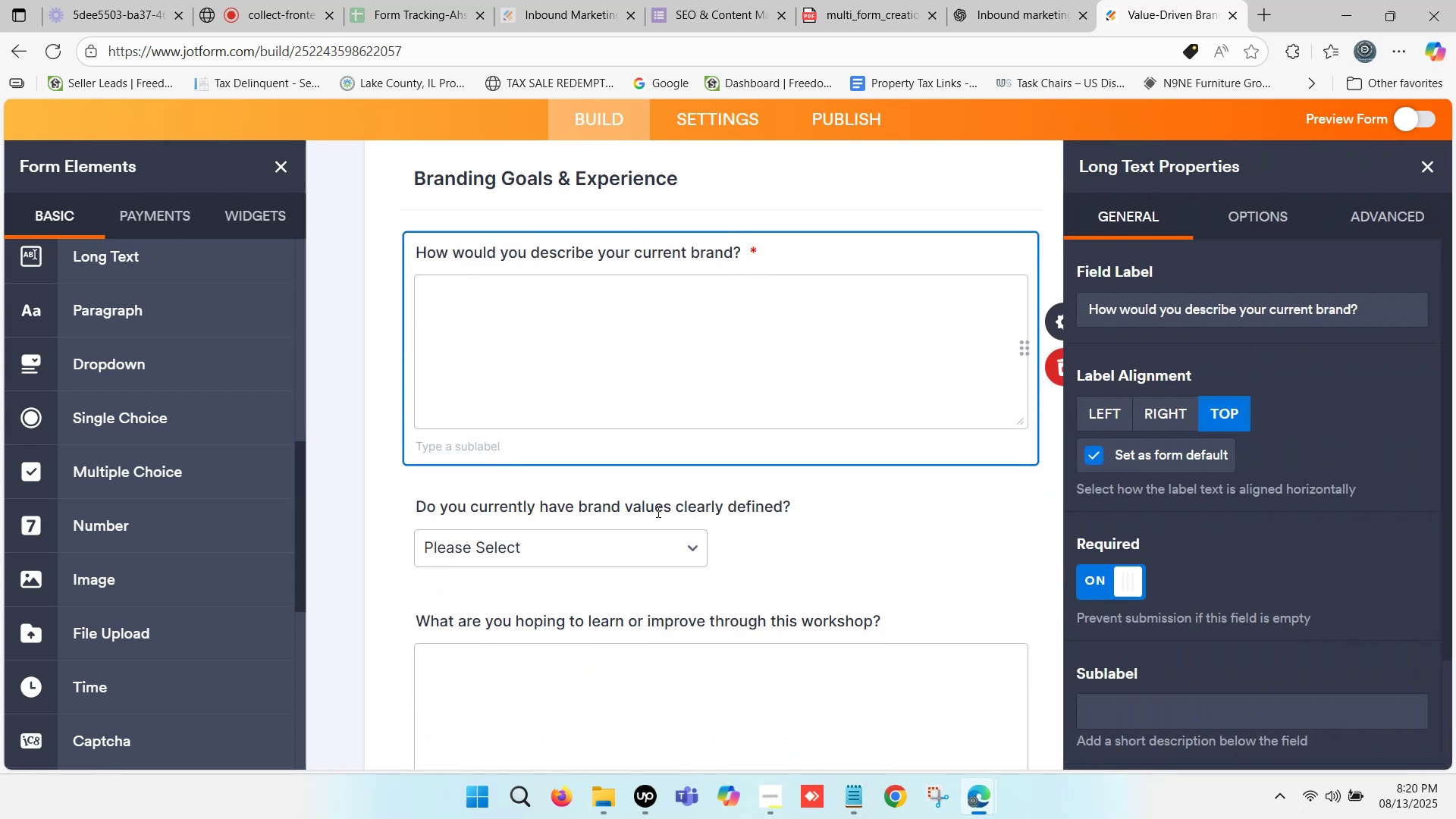 
left_click([662, 507])
 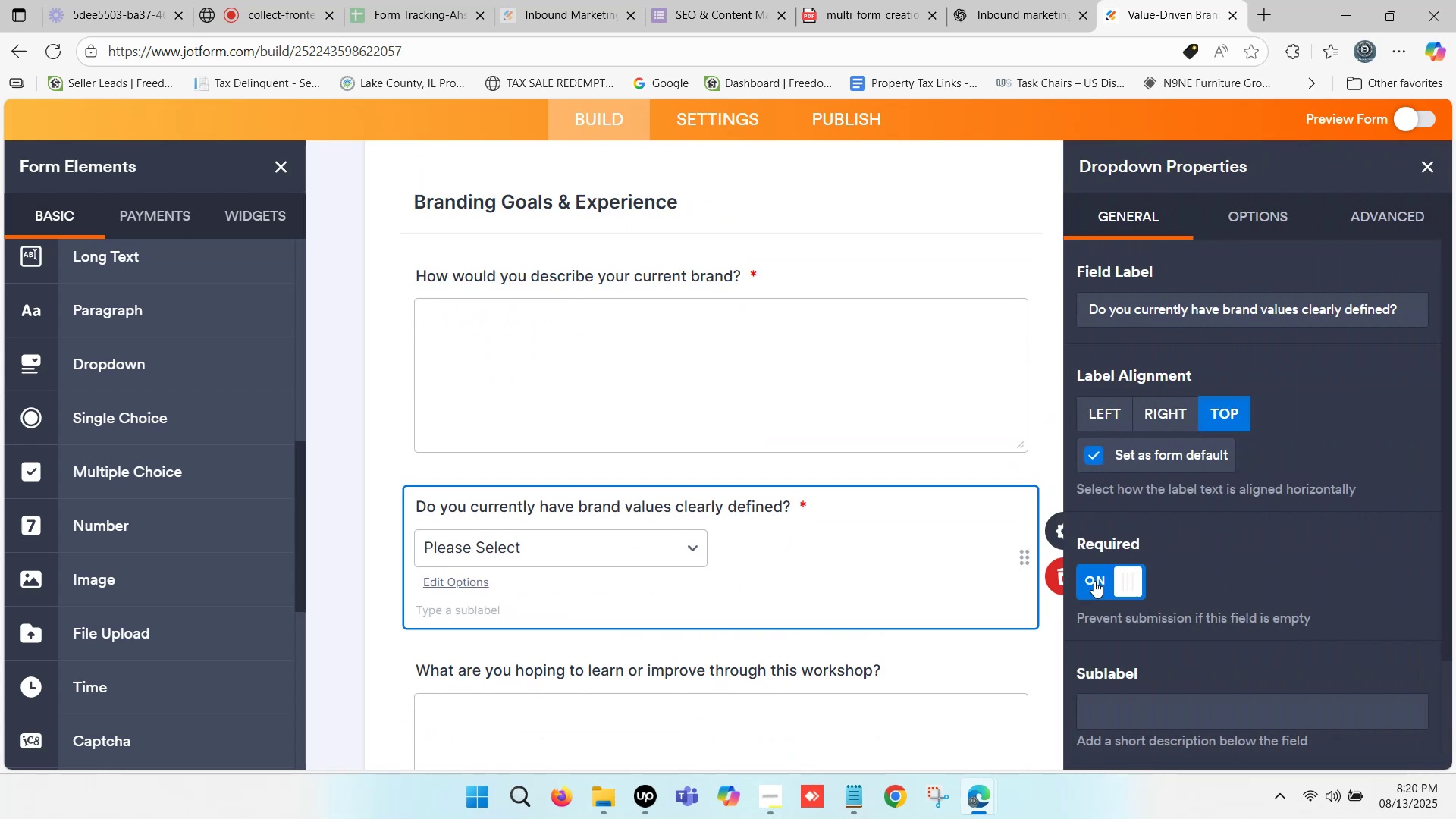 
scroll: coordinate [719, 549], scroll_direction: down, amount: 2.0
 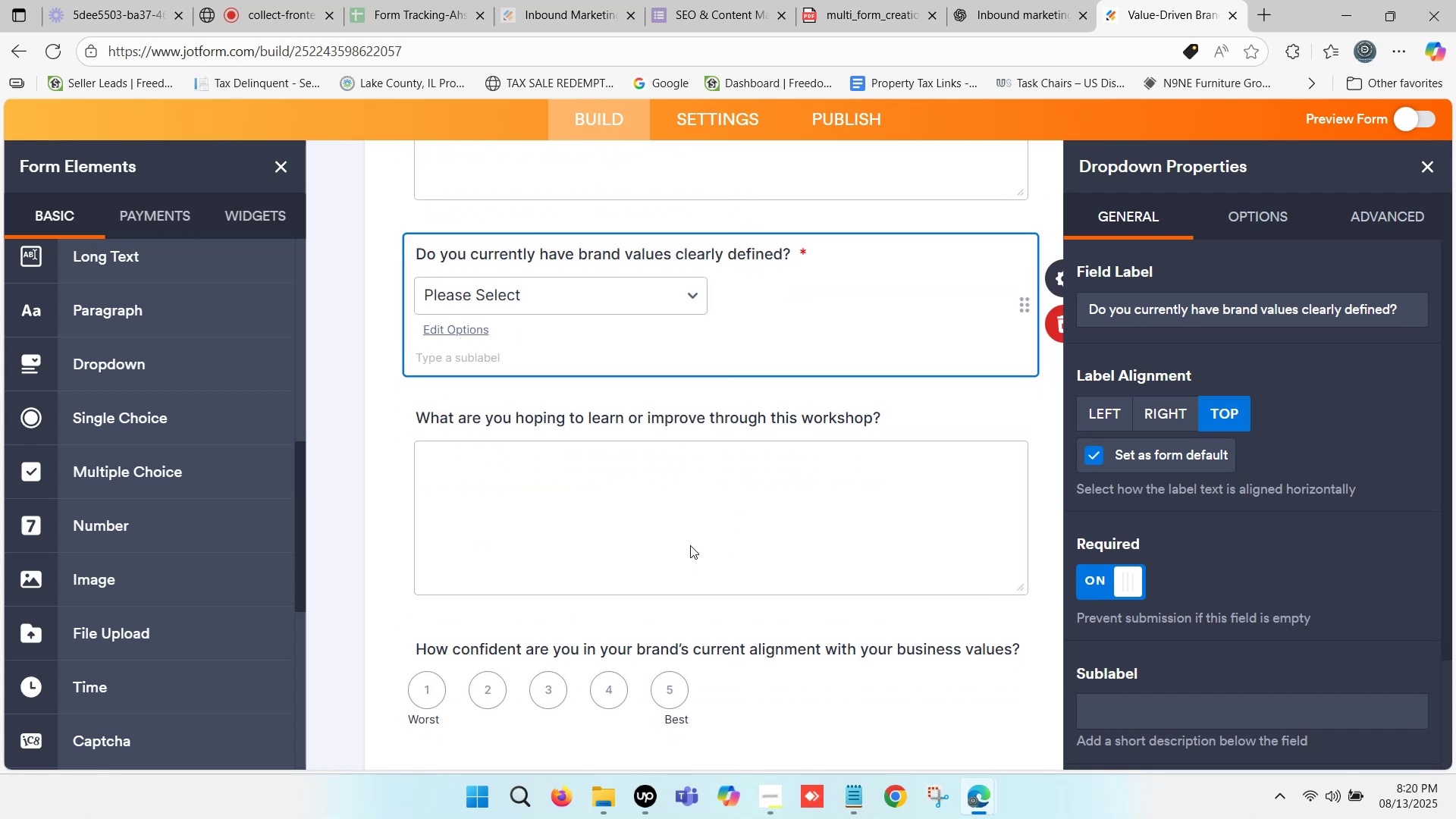 
left_click([690, 542])
 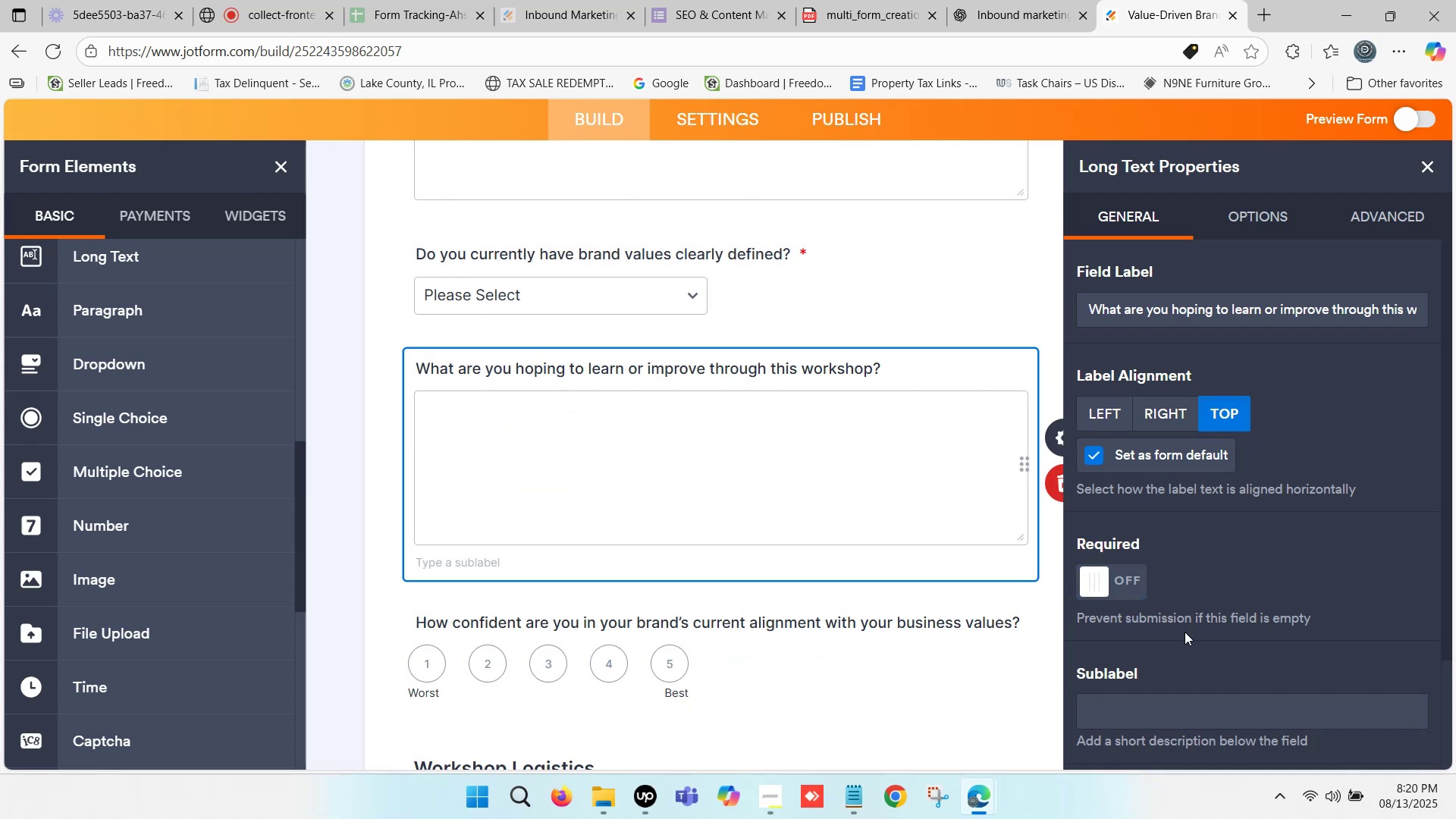 
left_click([1101, 577])
 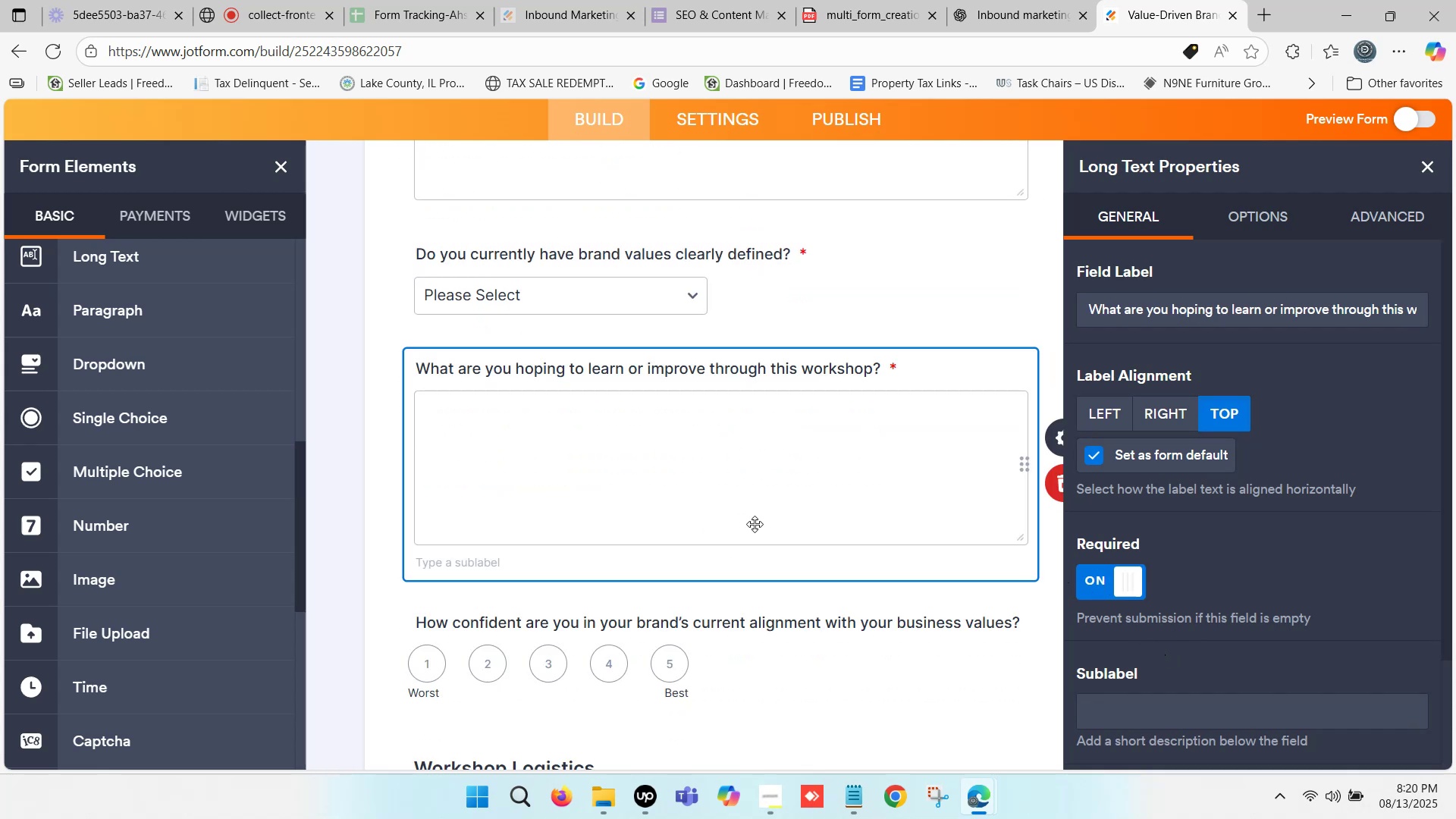 
scroll: coordinate [731, 485], scroll_direction: down, amount: 1.0
 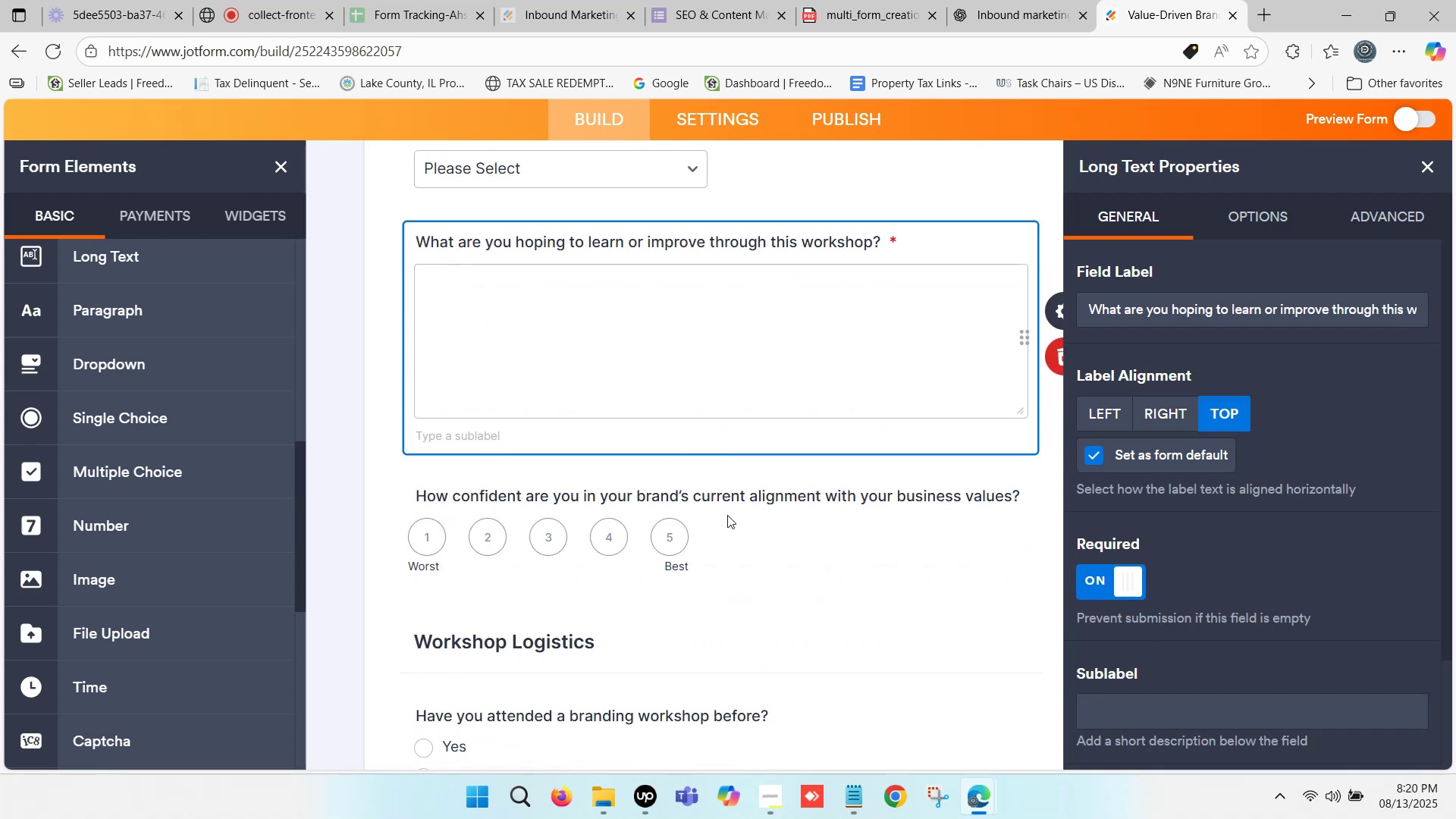 
left_click([739, 510])
 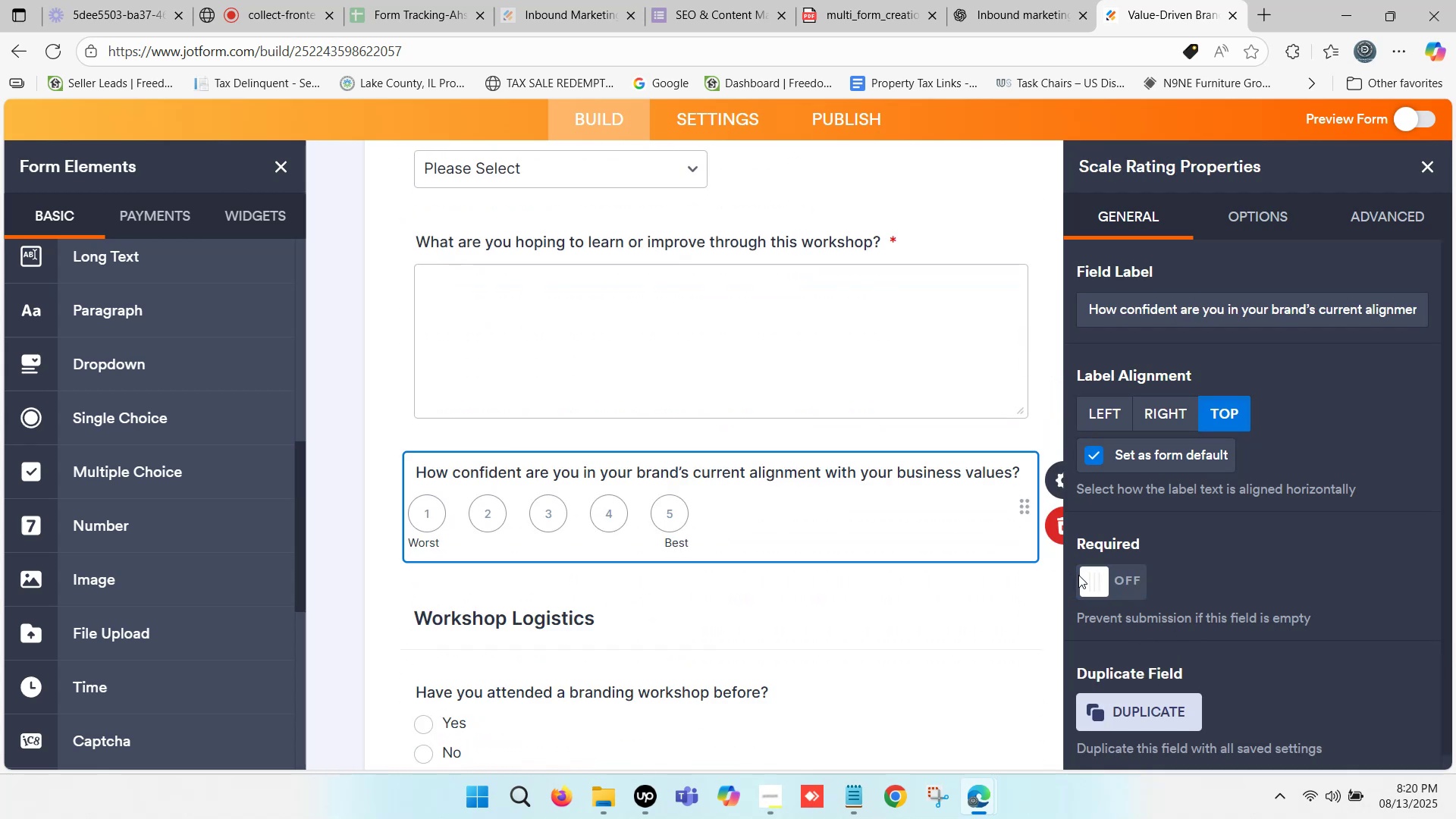 
left_click([1087, 576])
 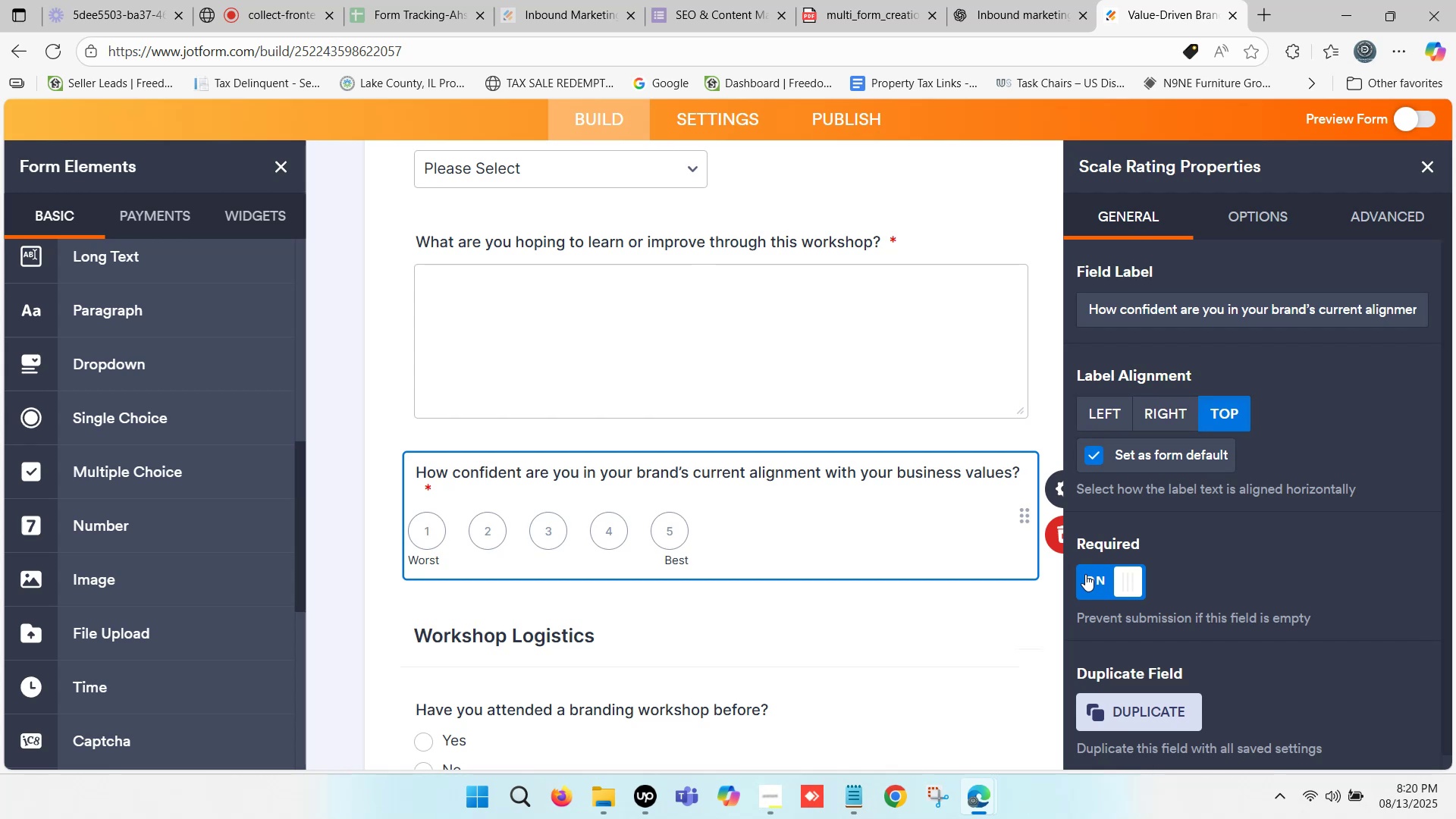 
wait(26.99)
 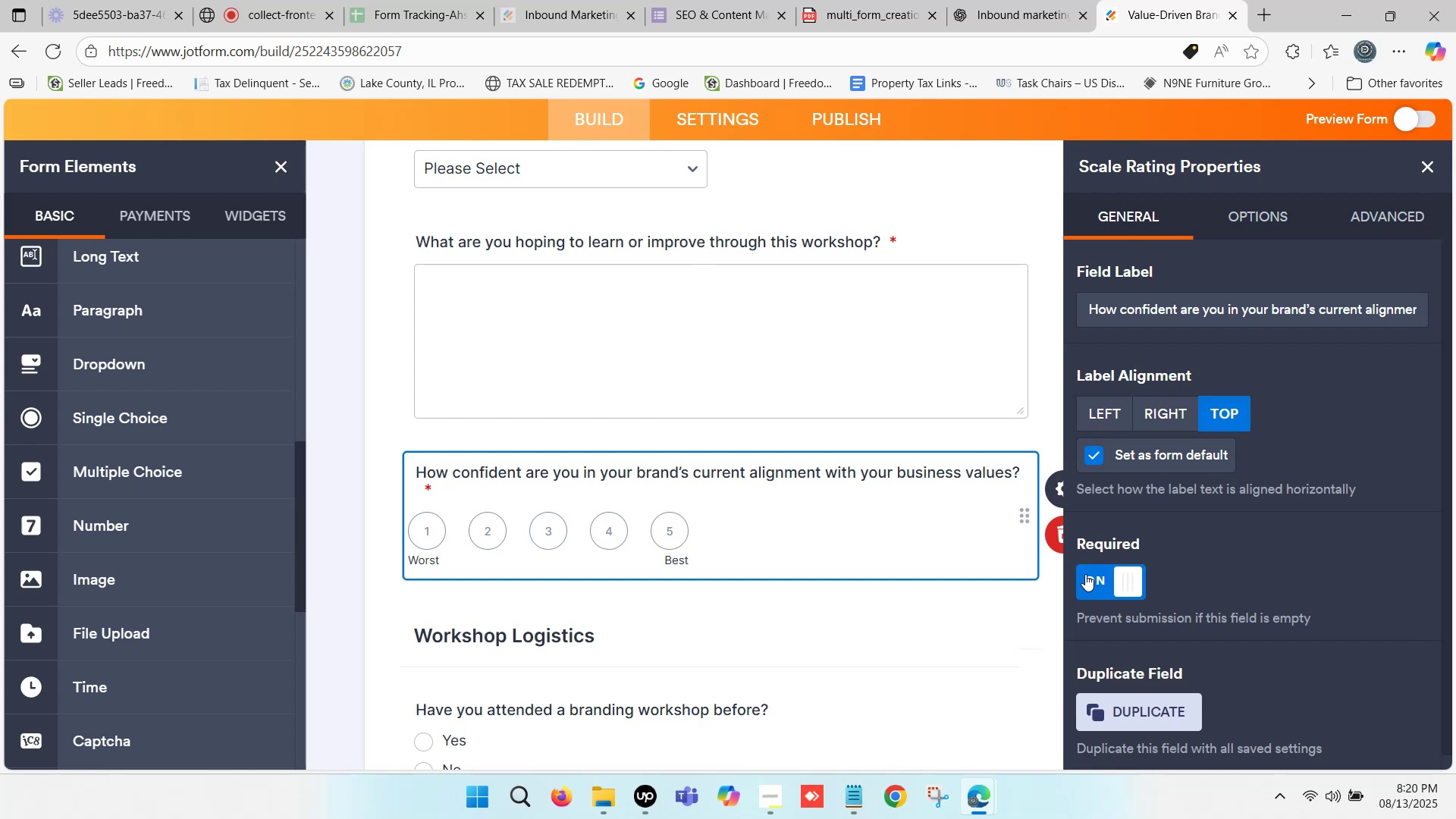 
scroll: coordinate [639, 524], scroll_direction: down, amount: 1.0
 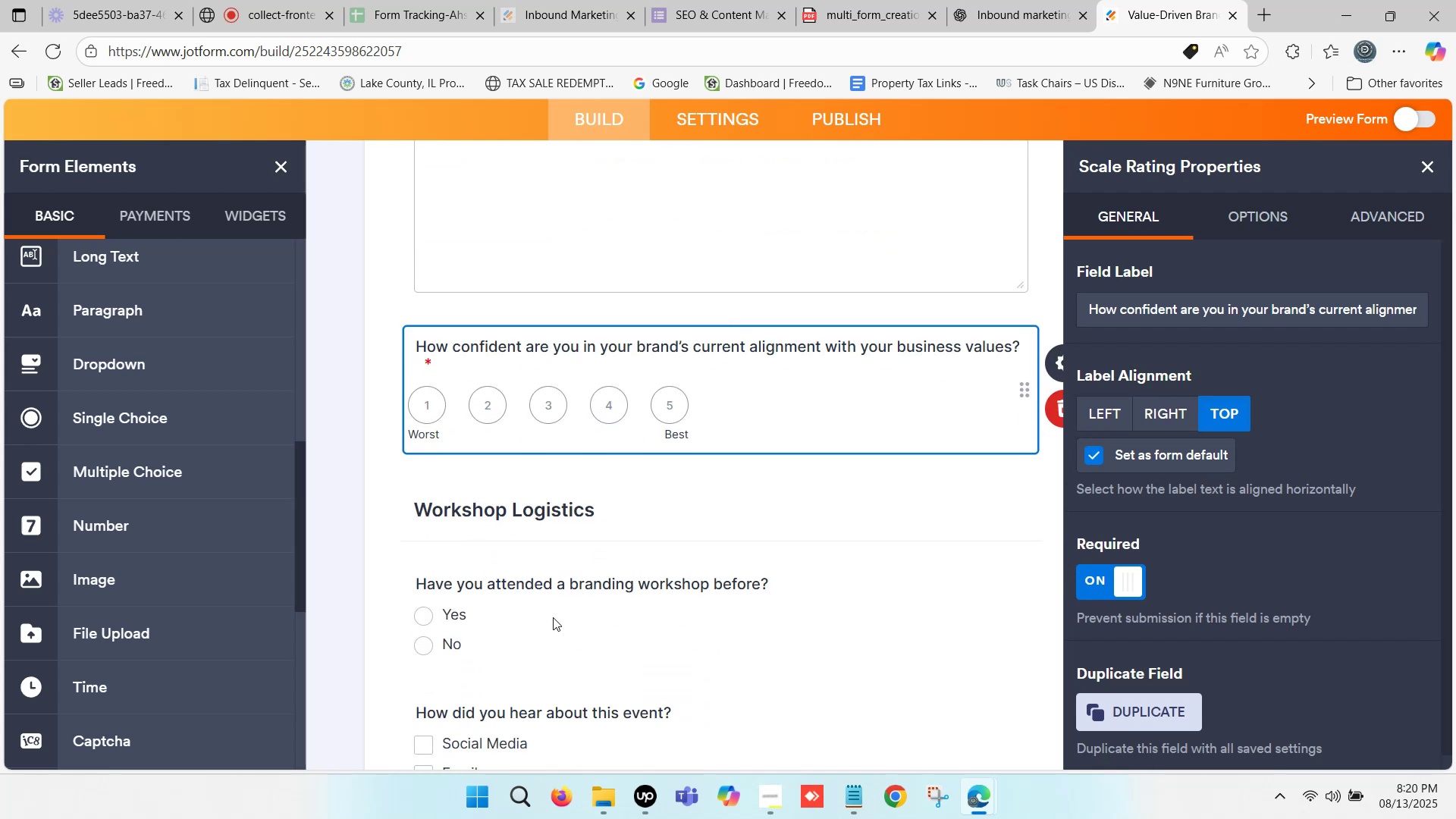 
left_click([566, 612])
 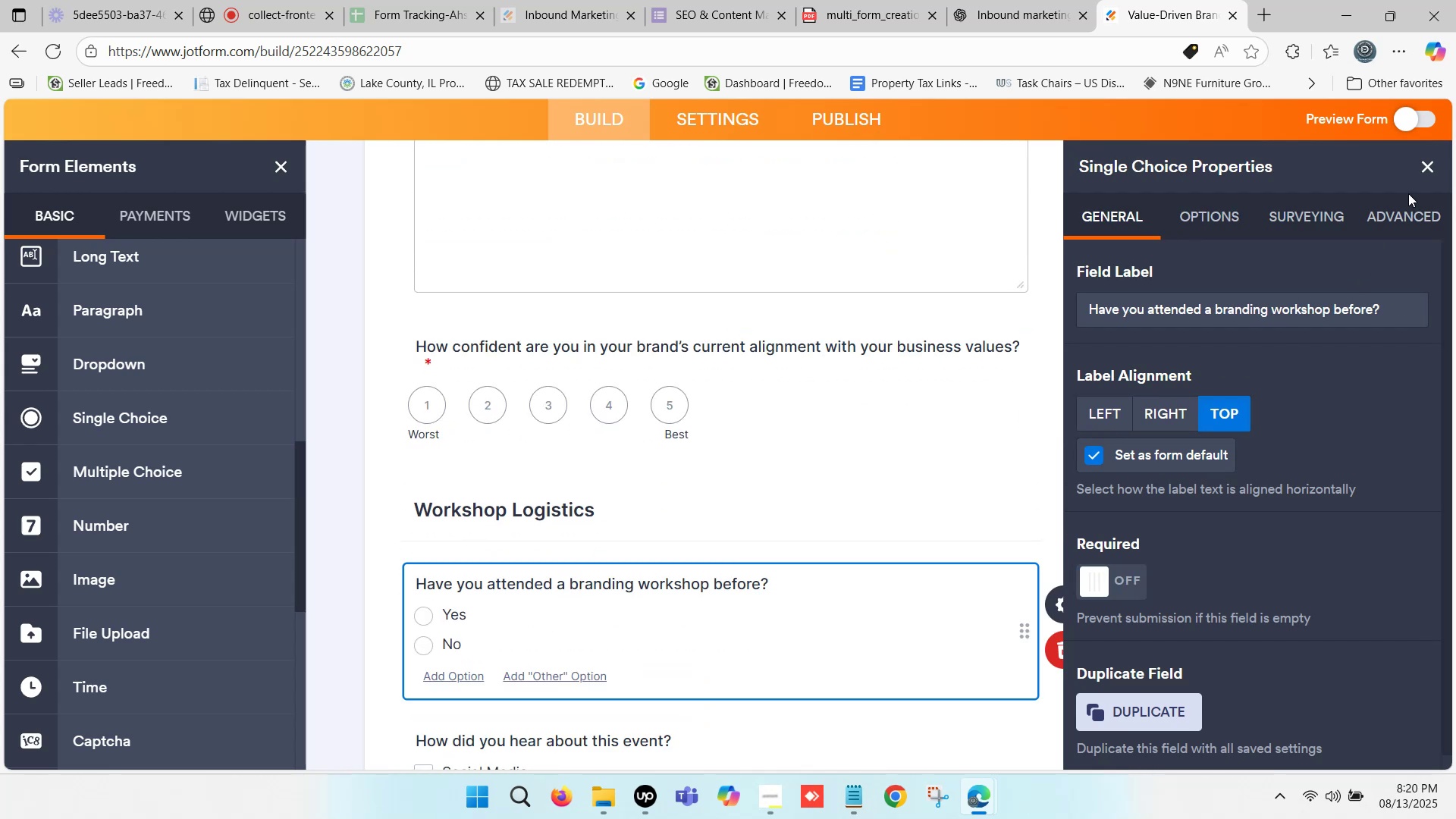 
left_click([1435, 163])
 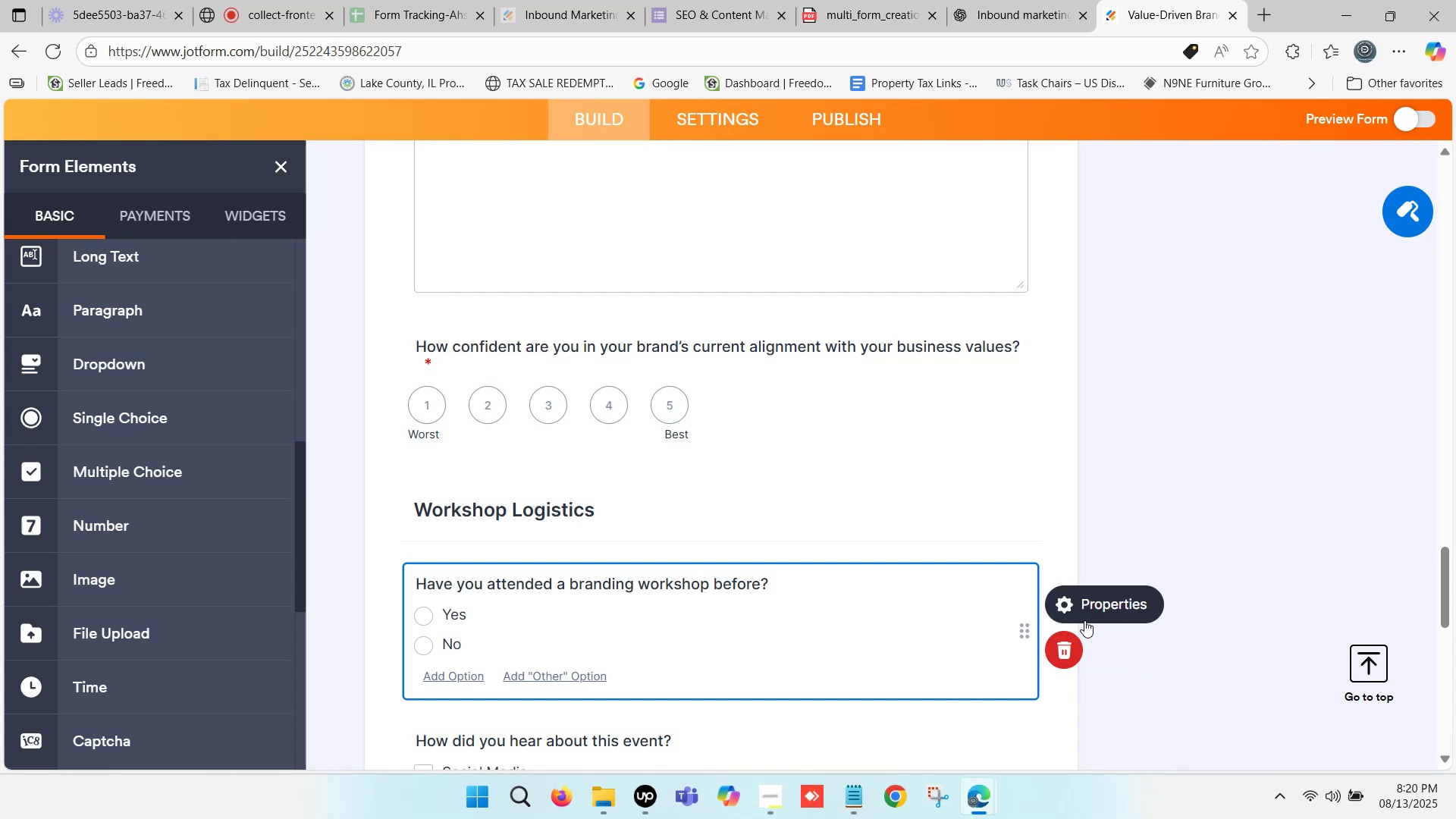 
left_click([1065, 602])
 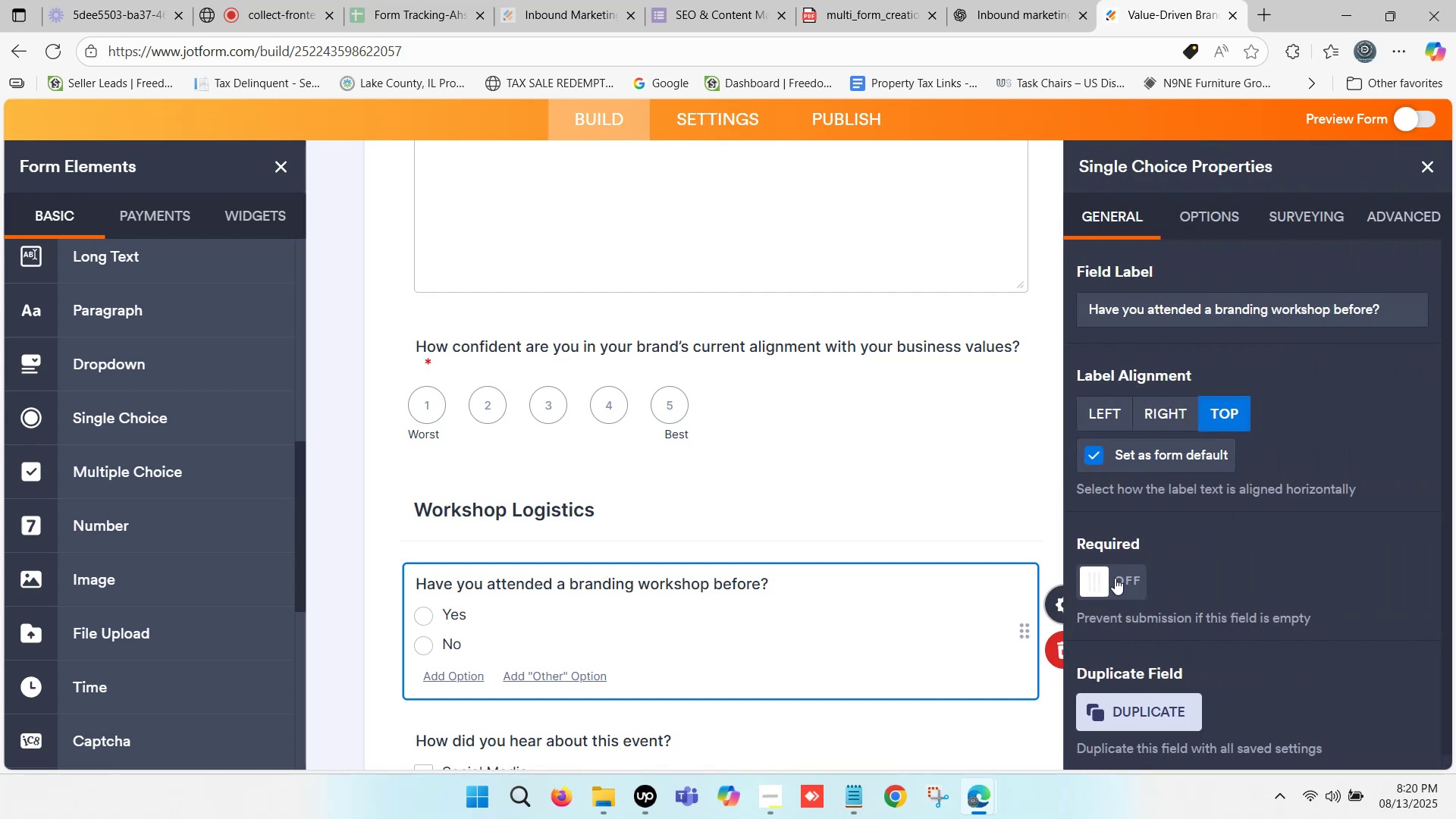 
left_click([1112, 584])
 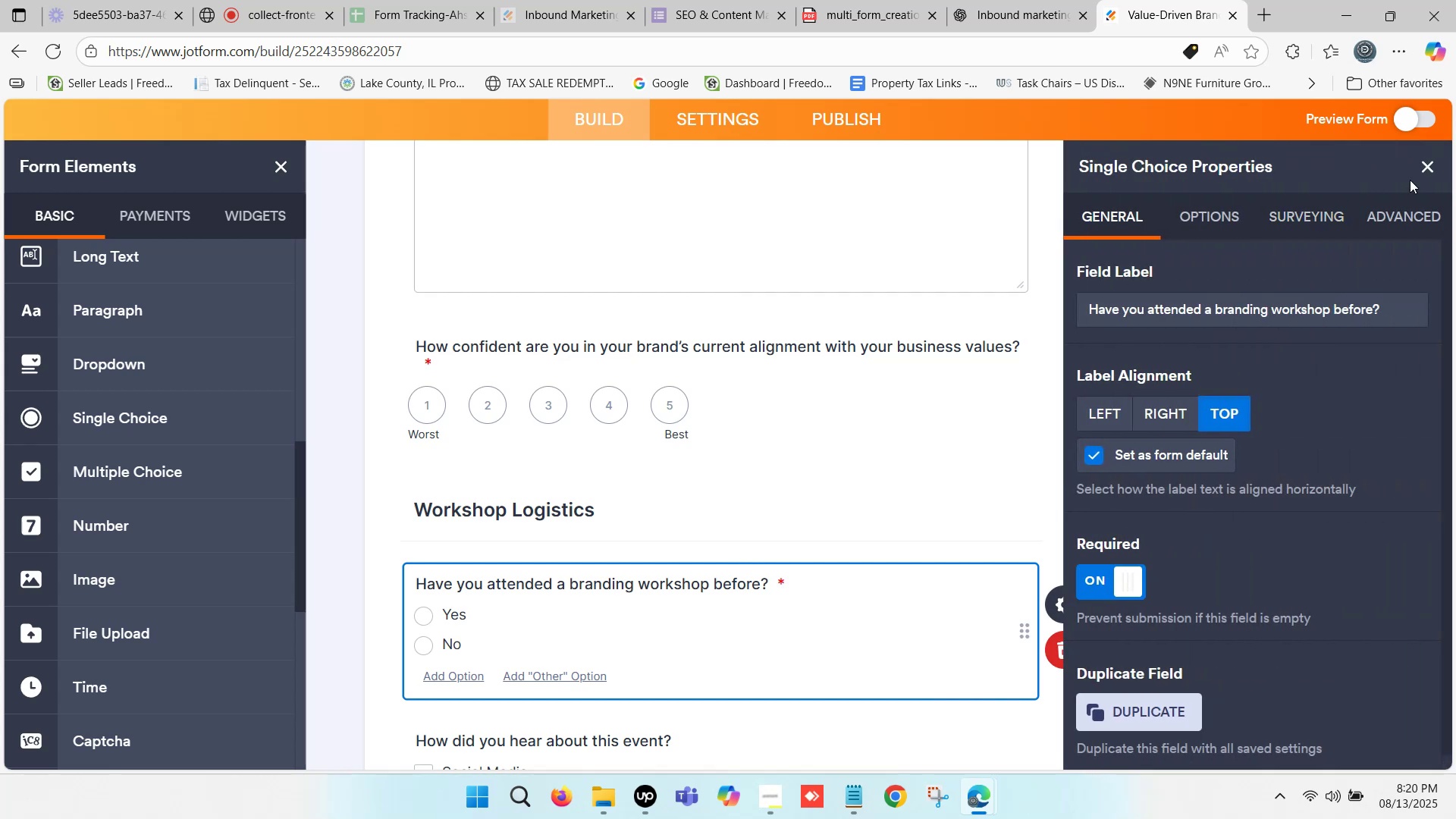 
left_click([1426, 165])
 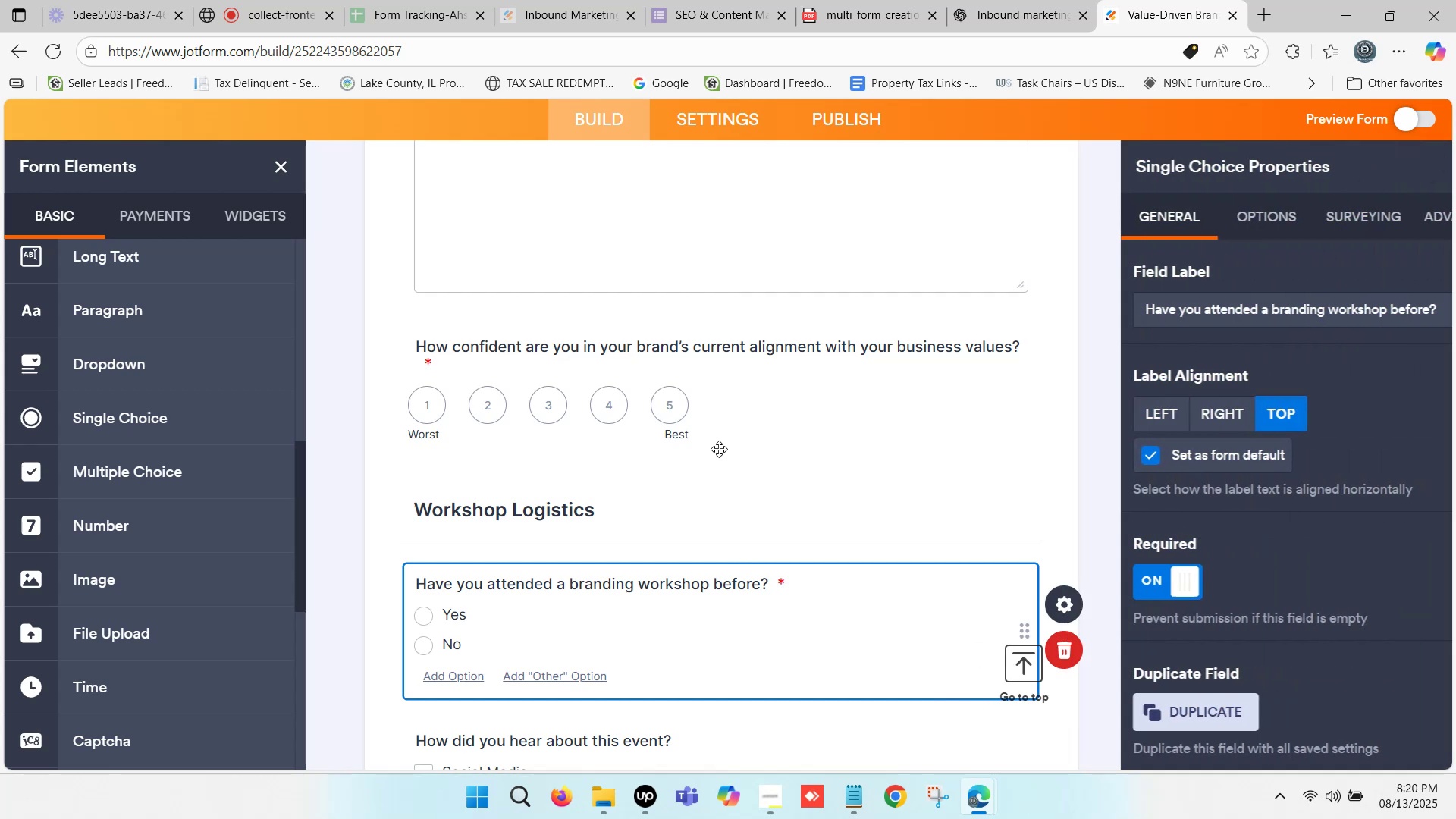 
scroll: coordinate [704, 435], scroll_direction: down, amount: 2.0
 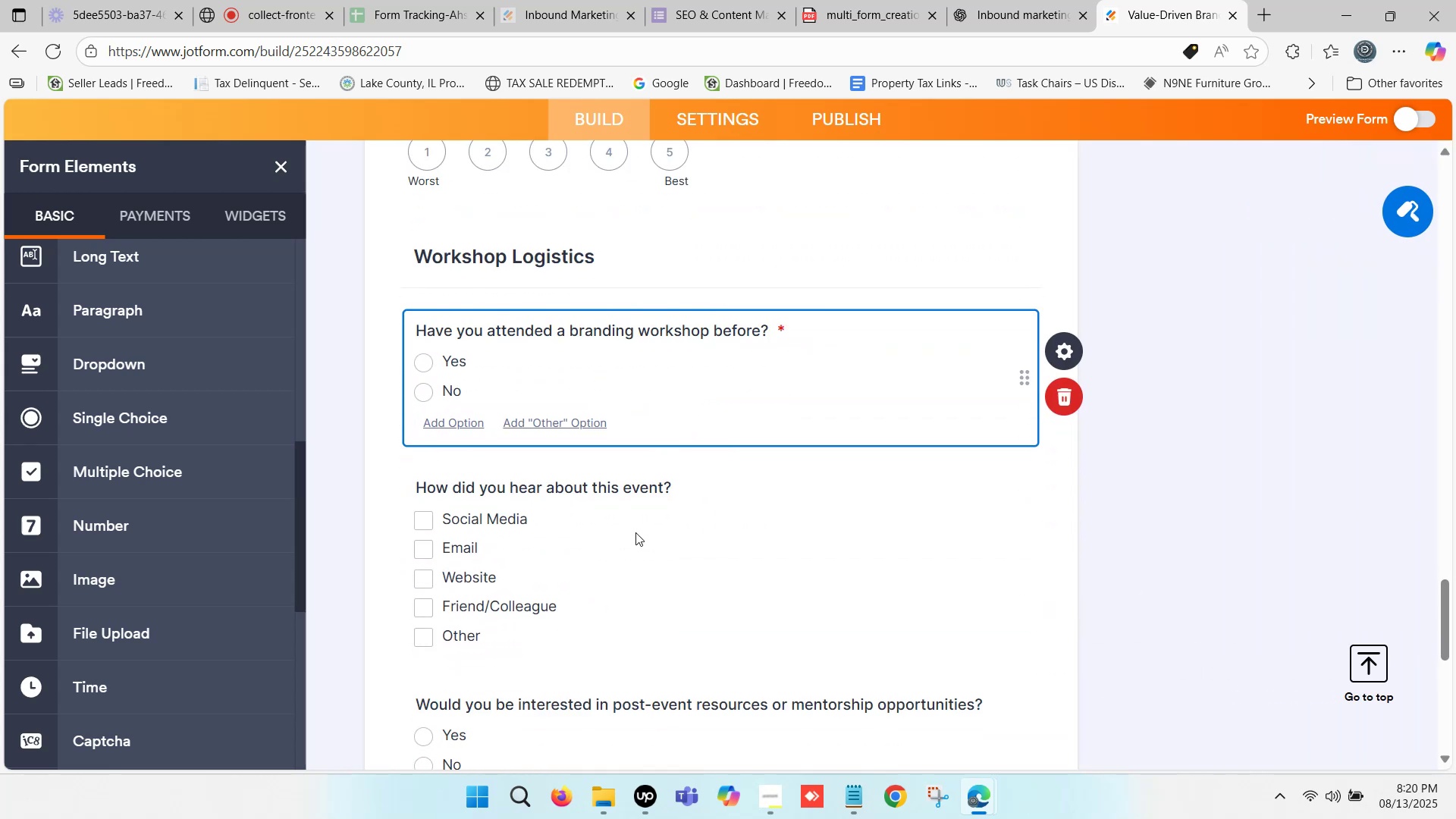 
left_click([635, 534])
 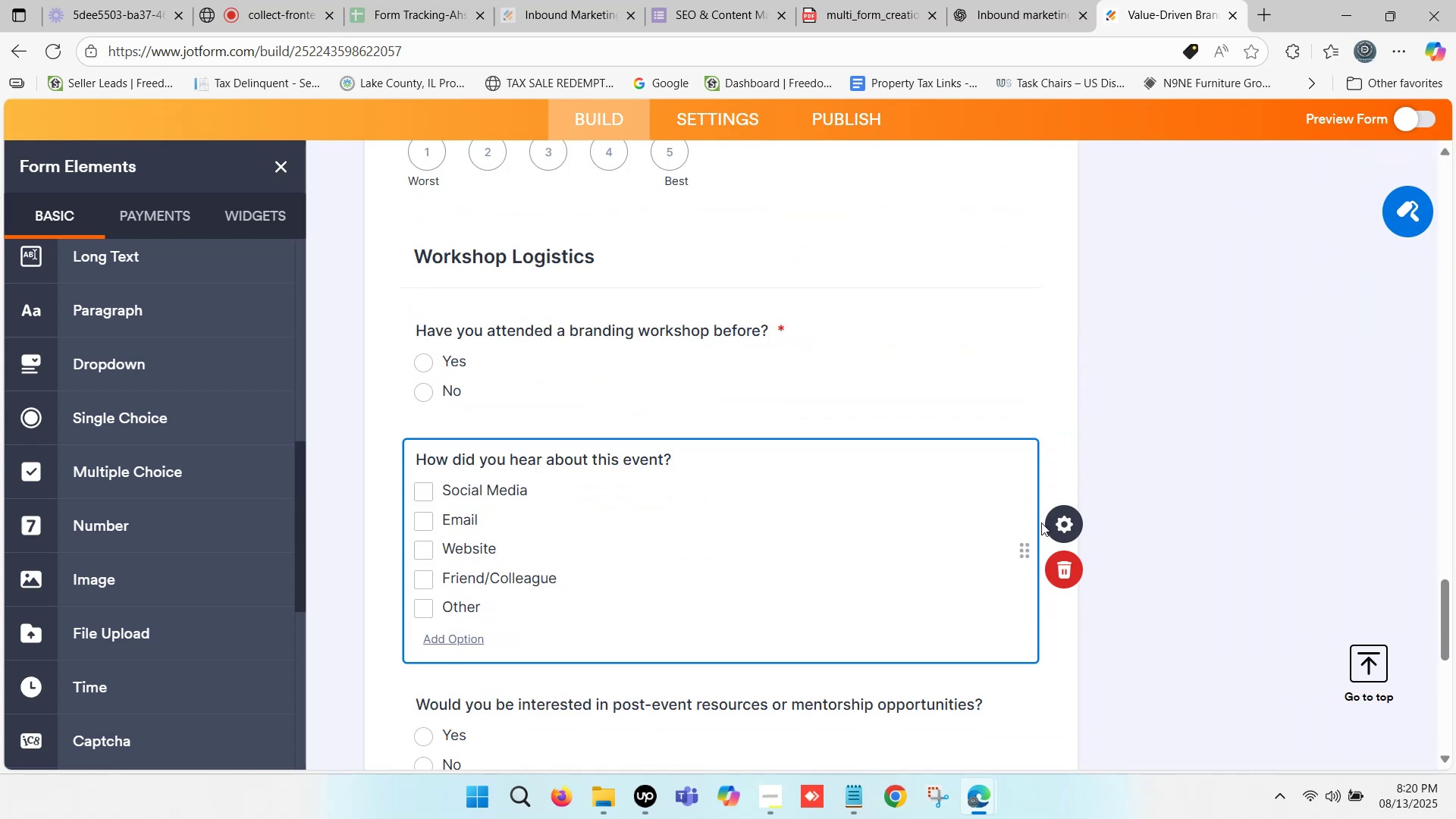 
left_click([1056, 525])
 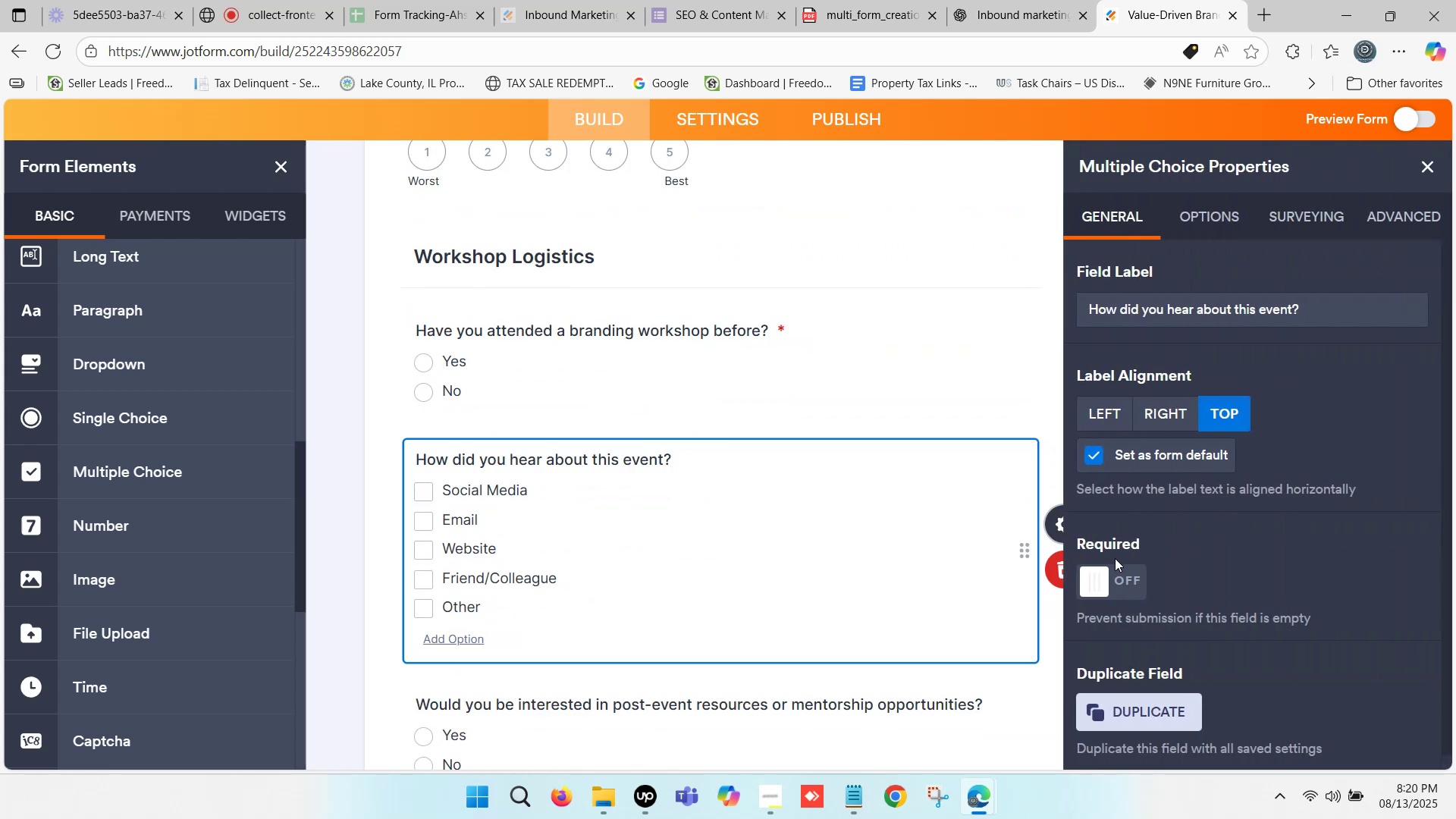 
left_click([1104, 568])
 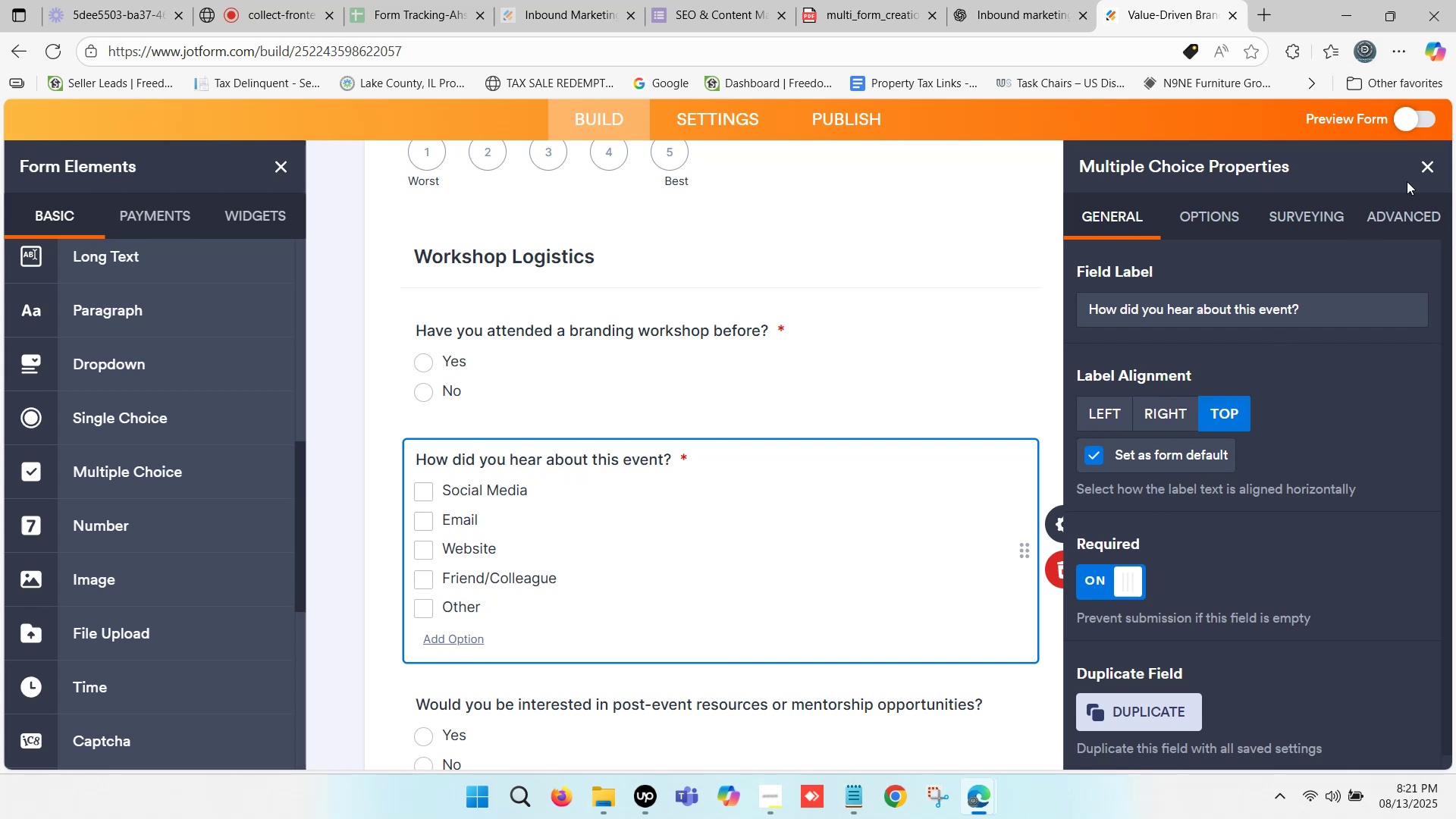 
left_click([1426, 165])
 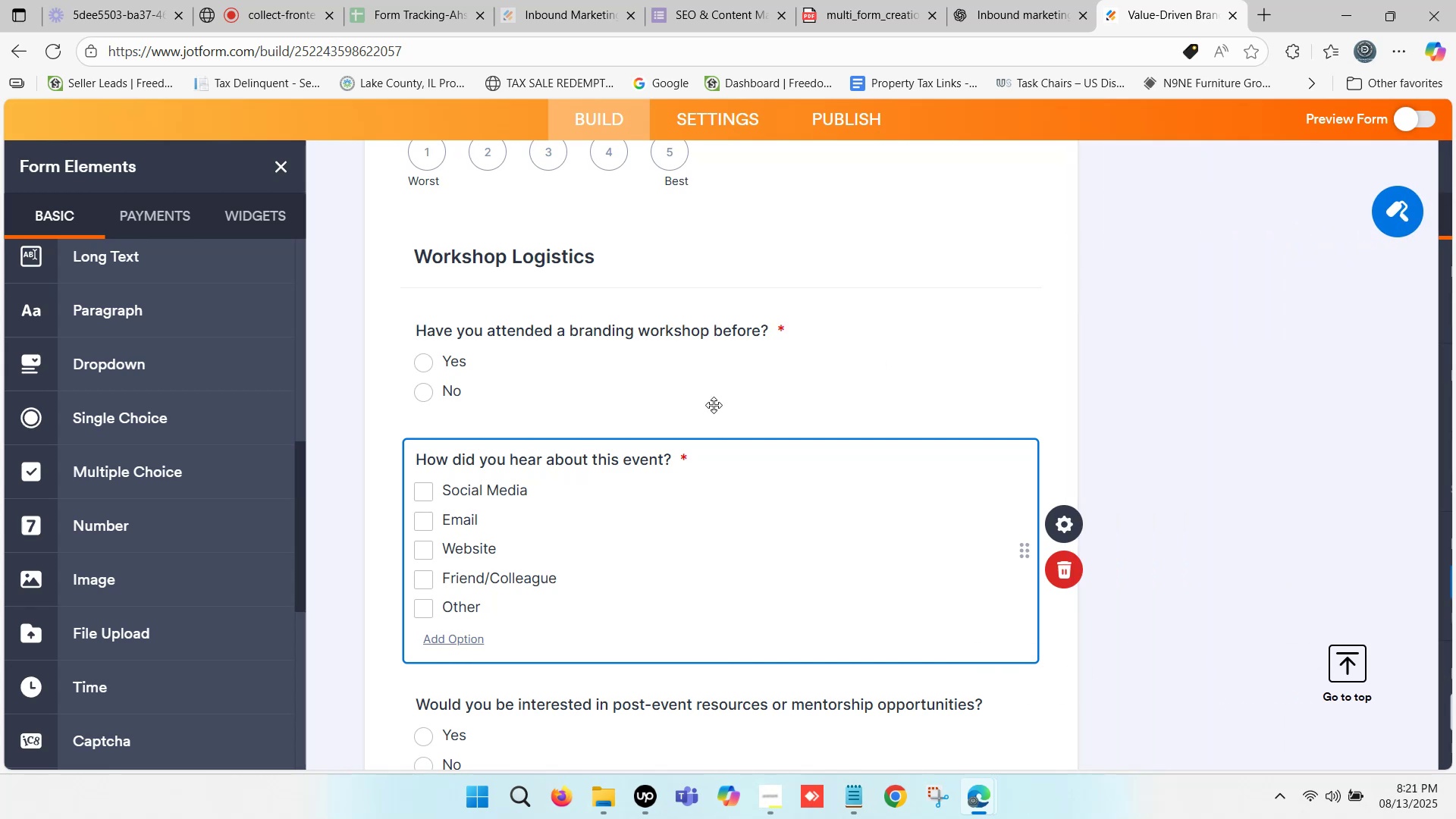 
scroll: coordinate [691, 415], scroll_direction: down, amount: 1.0
 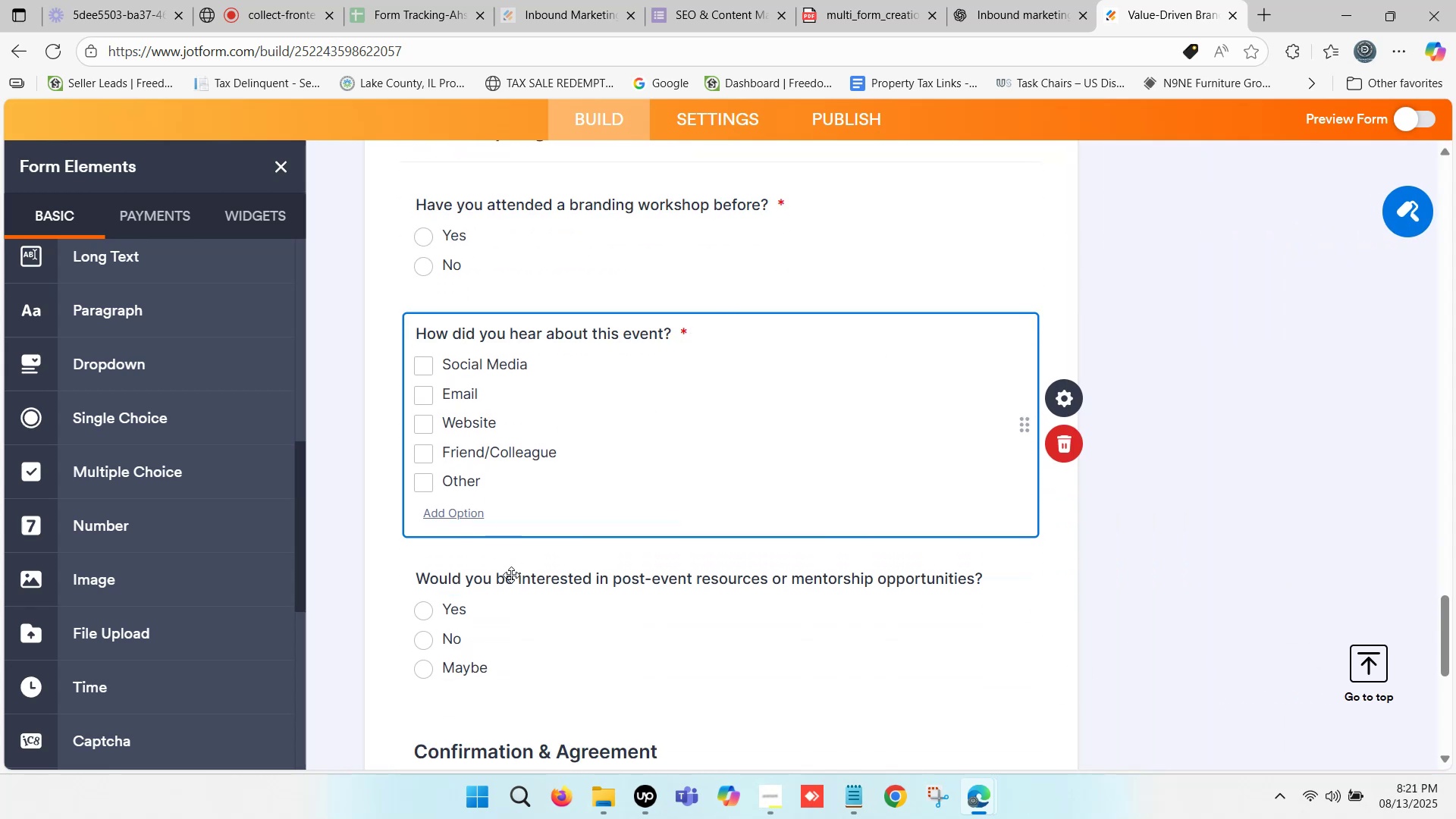 
left_click([514, 607])
 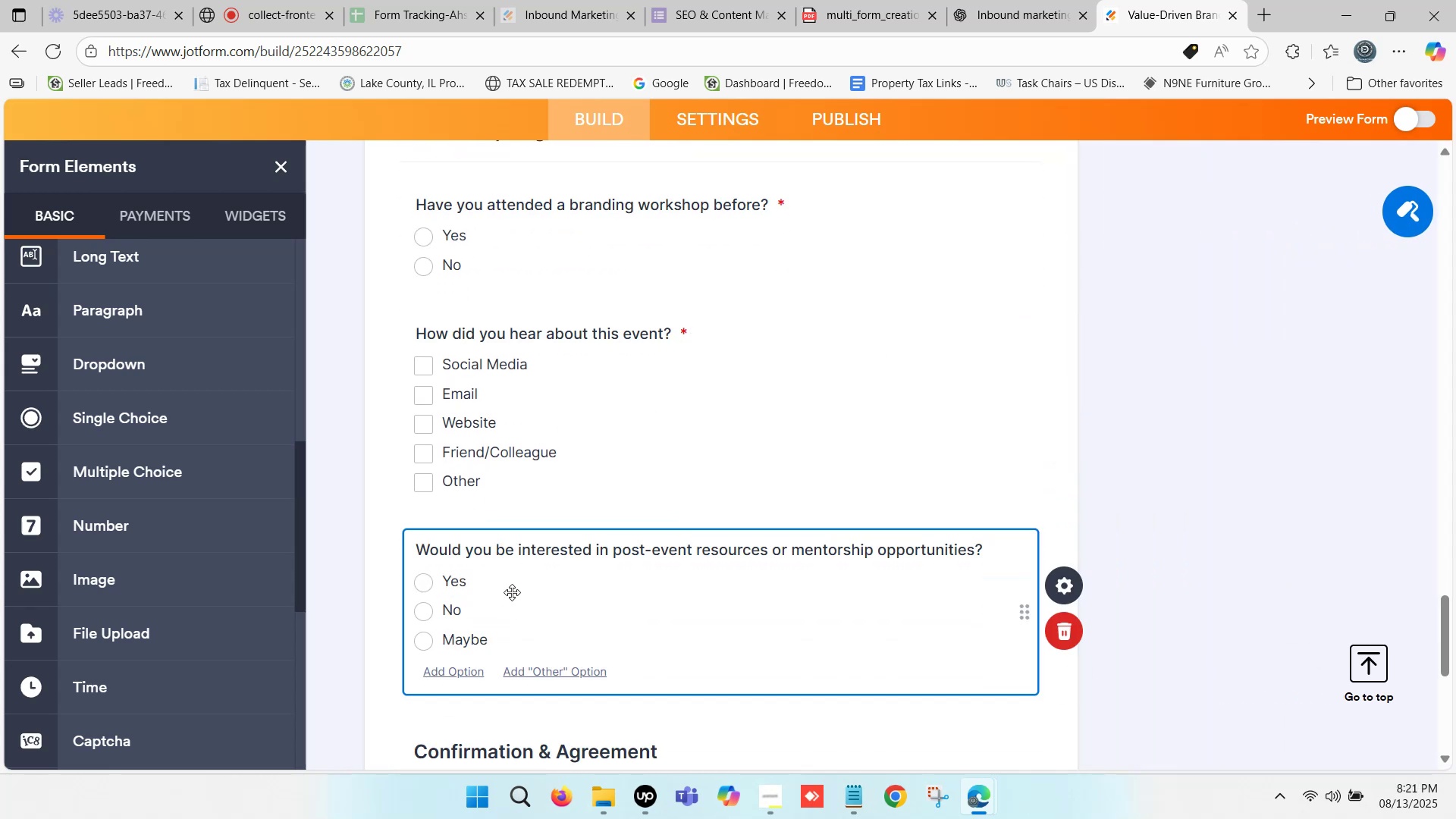 
scroll: coordinate [623, 517], scroll_direction: down, amount: 1.0
 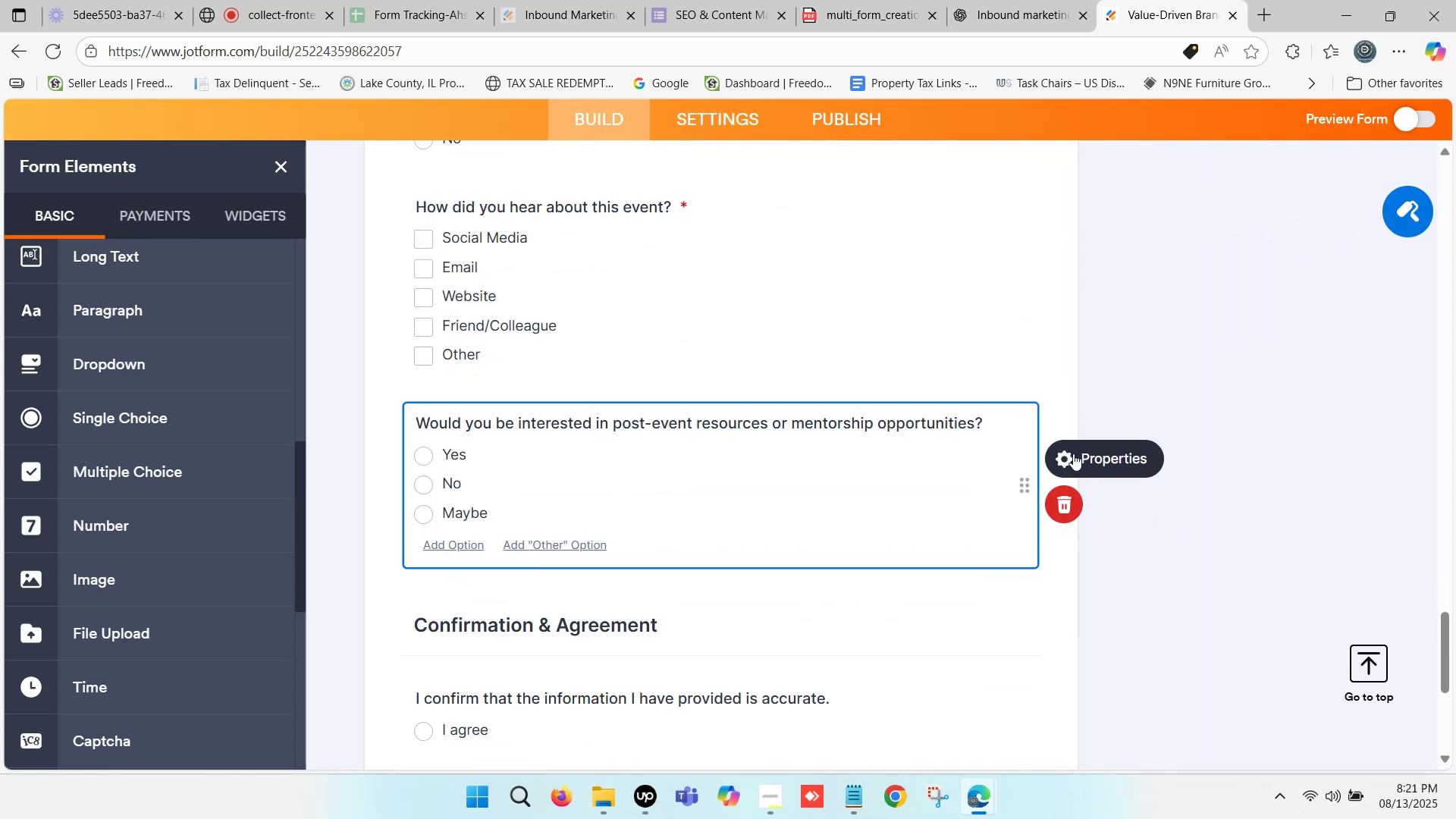 
left_click([1054, 454])
 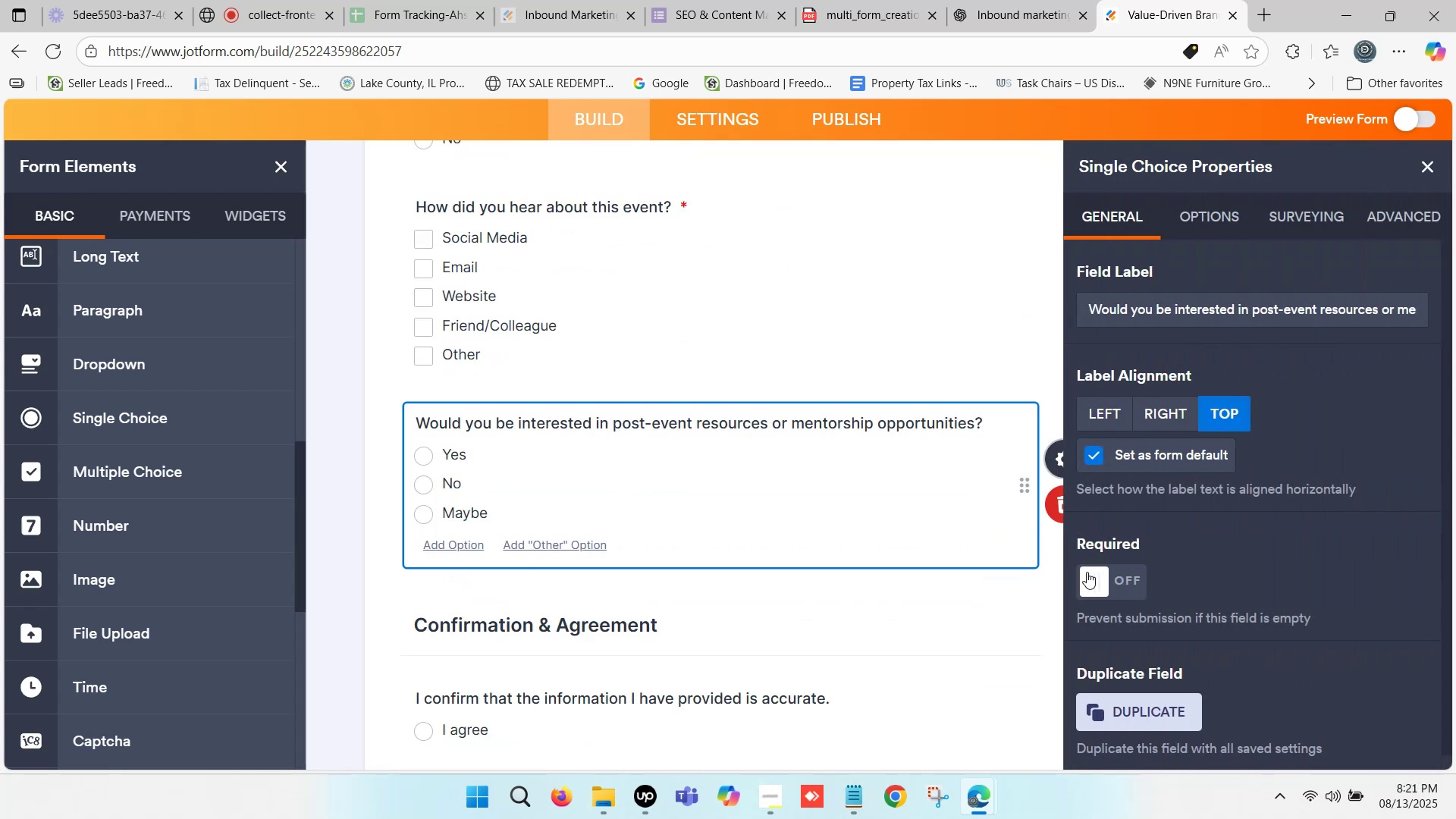 
left_click([1094, 574])
 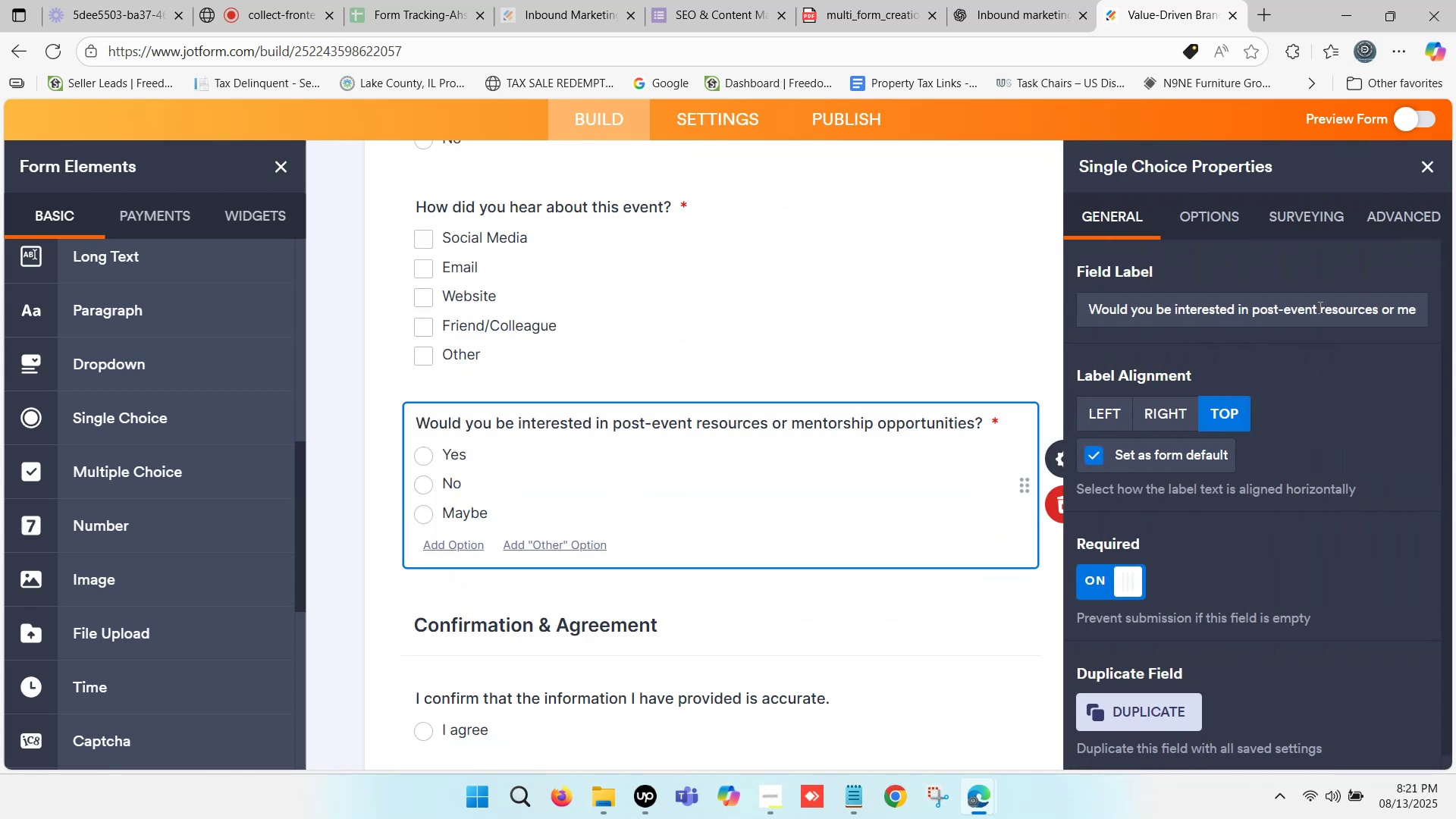 
left_click([1429, 162])
 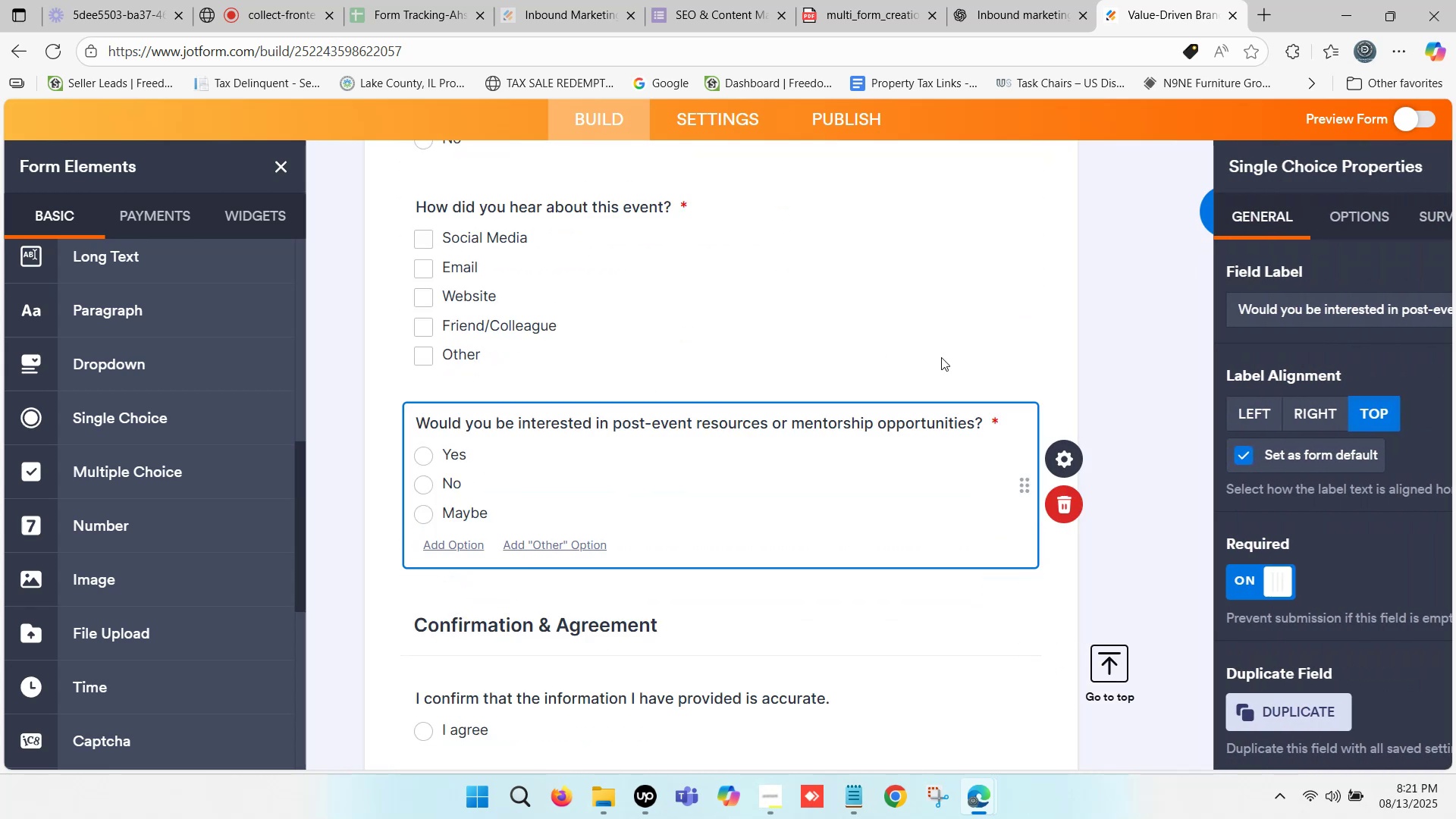 
scroll: coordinate [835, 394], scroll_direction: down, amount: 2.0
 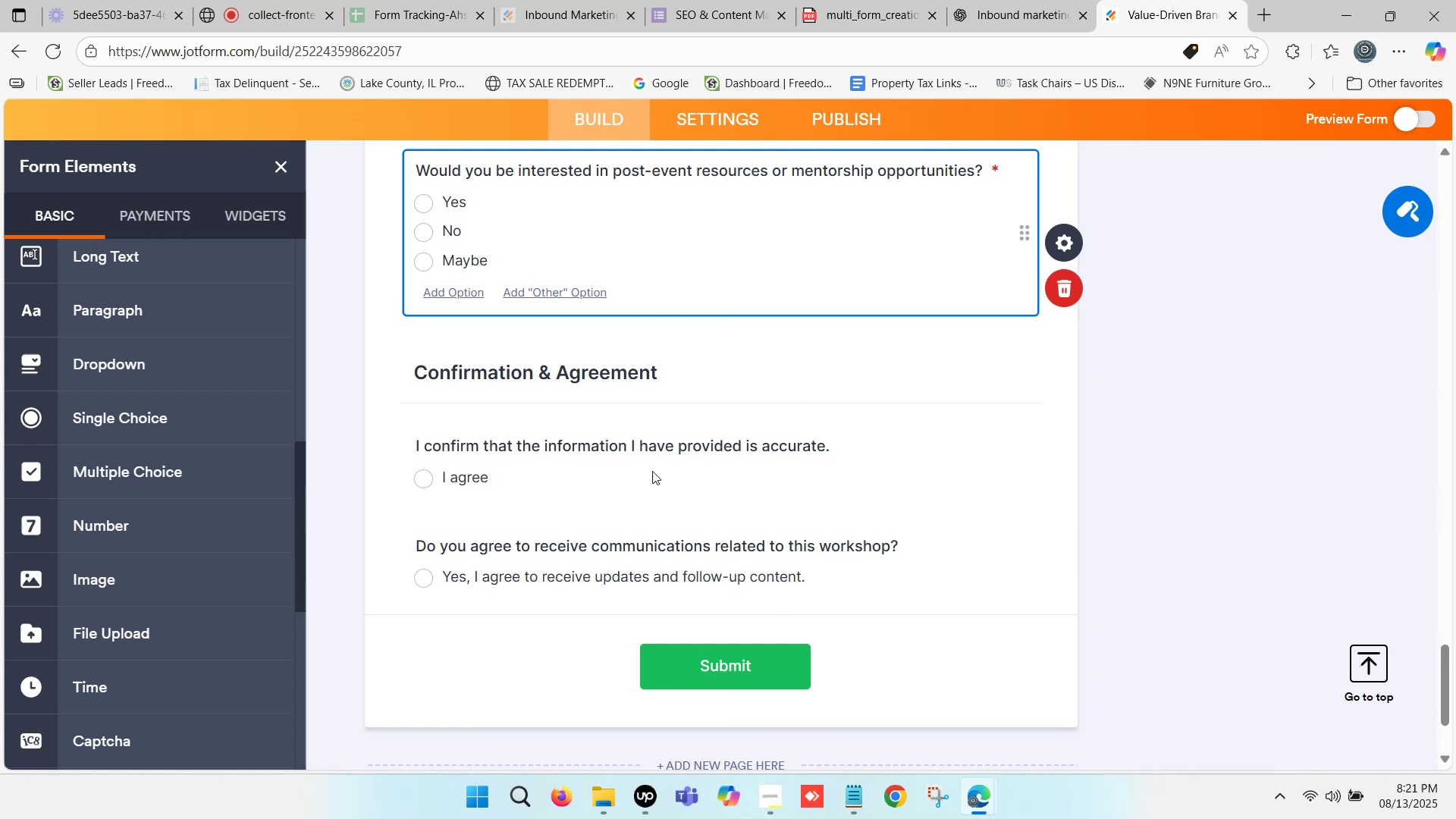 
left_click([649, 461])
 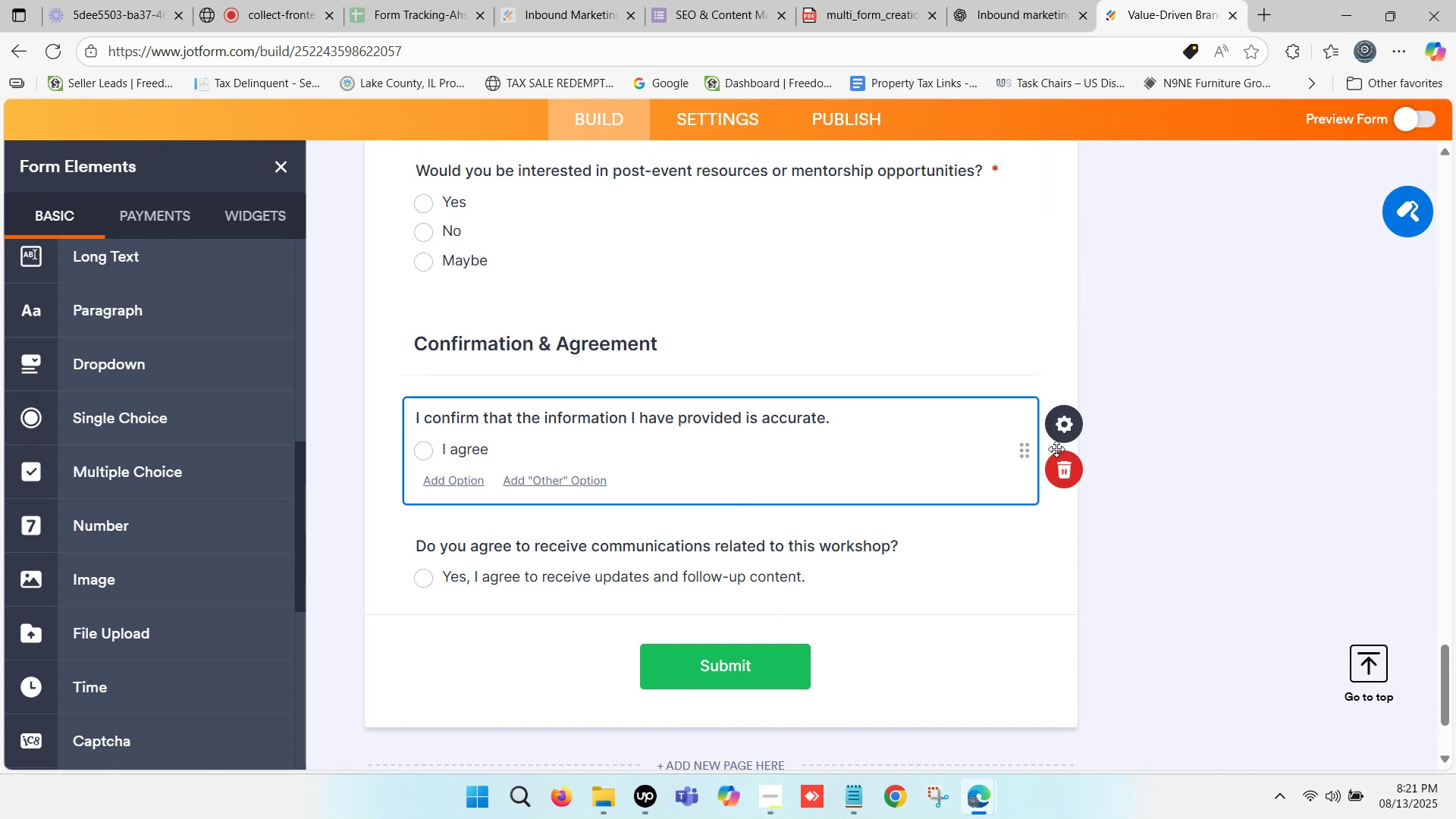 
left_click([1065, 428])
 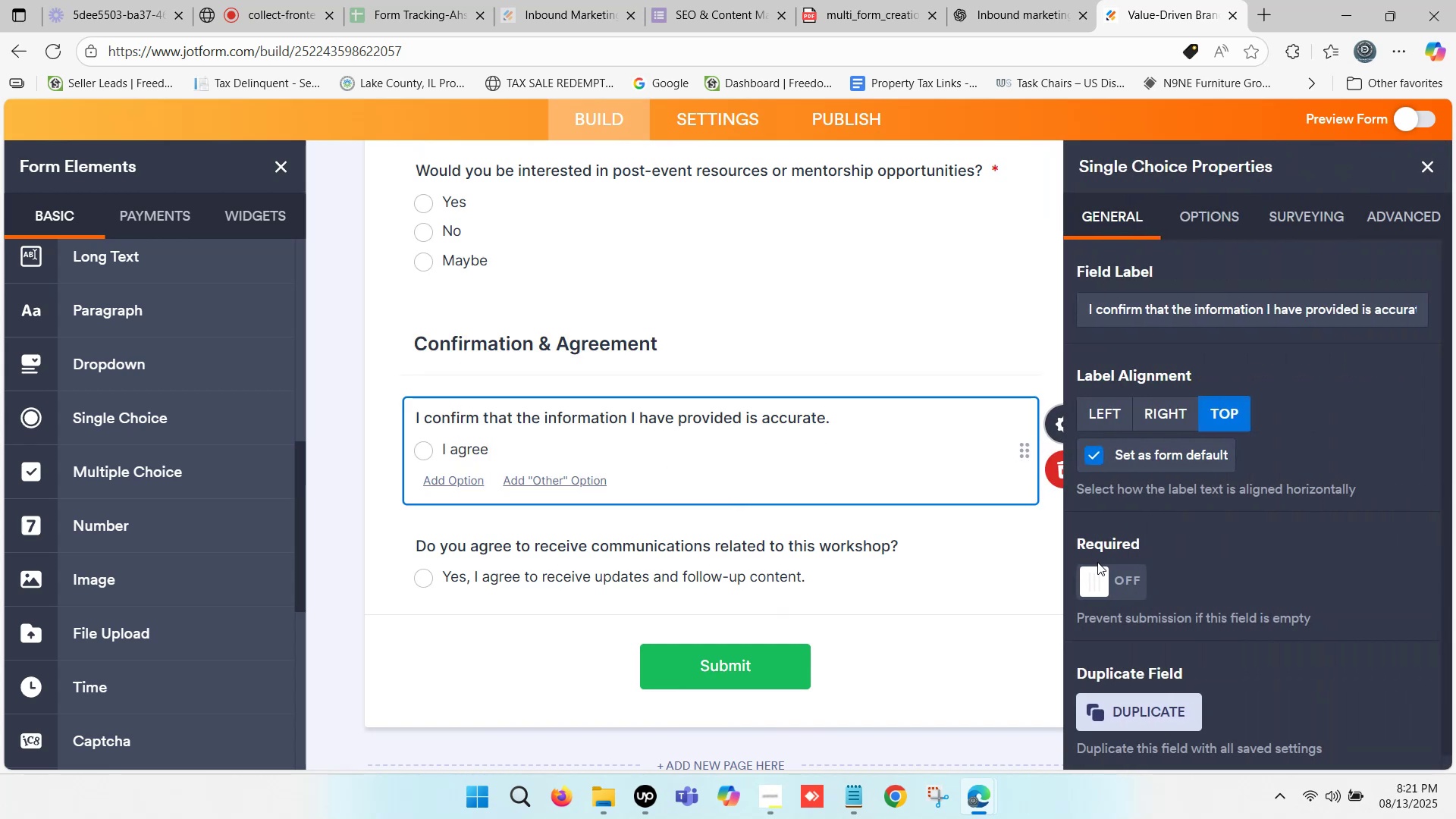 
left_click([1094, 581])
 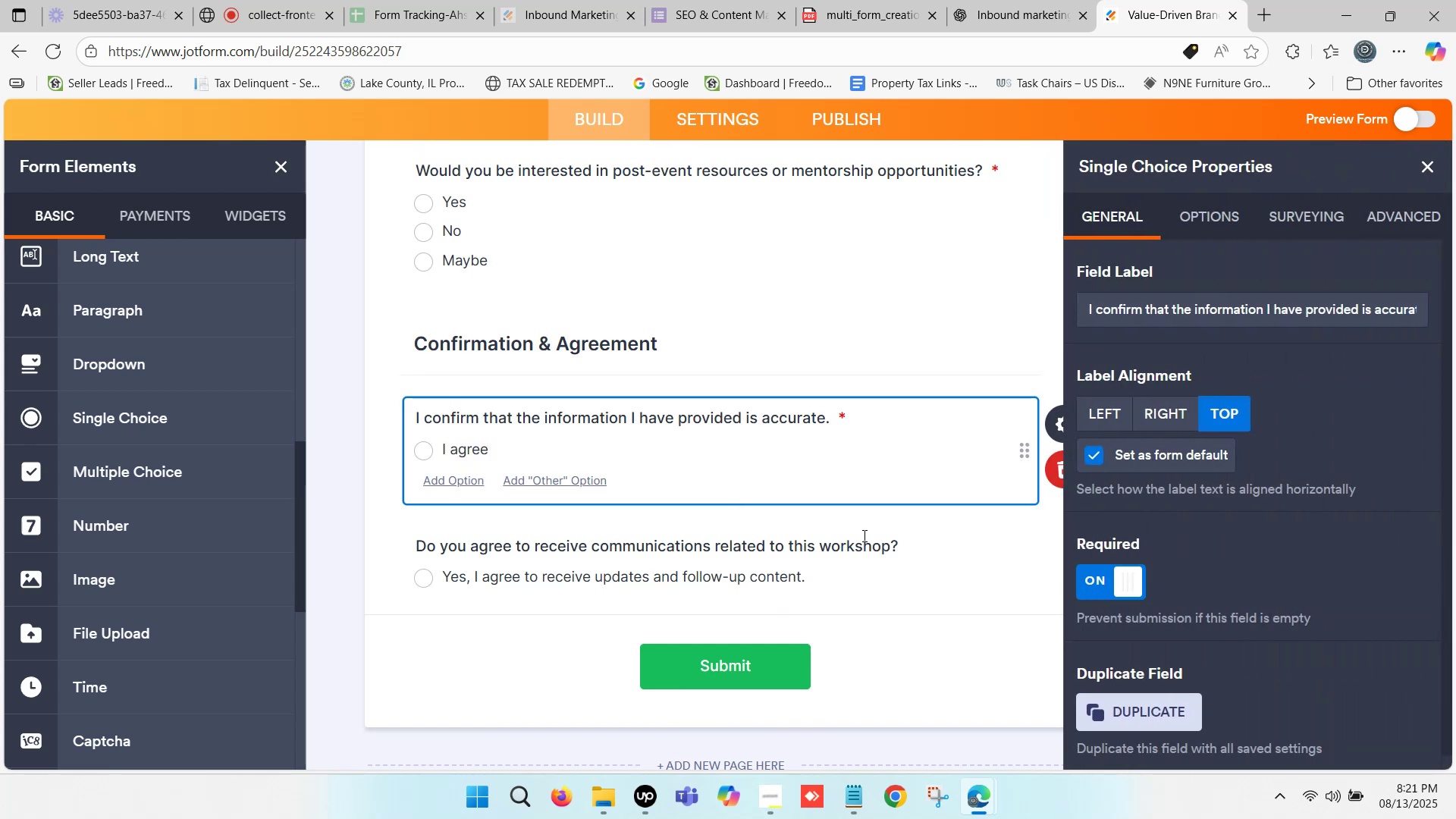 
scroll: coordinate [684, 516], scroll_direction: down, amount: 1.0
 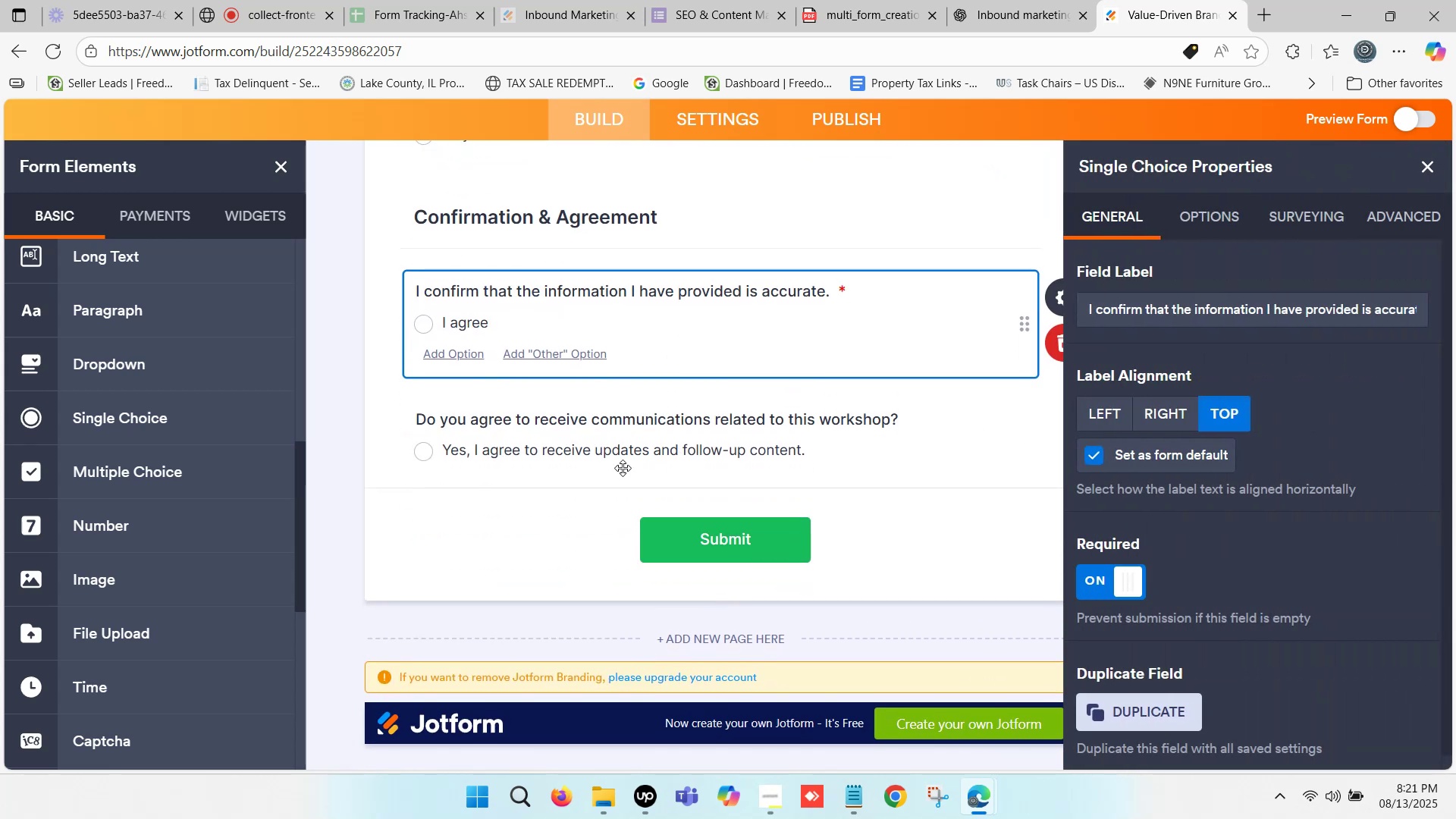 
left_click([628, 451])
 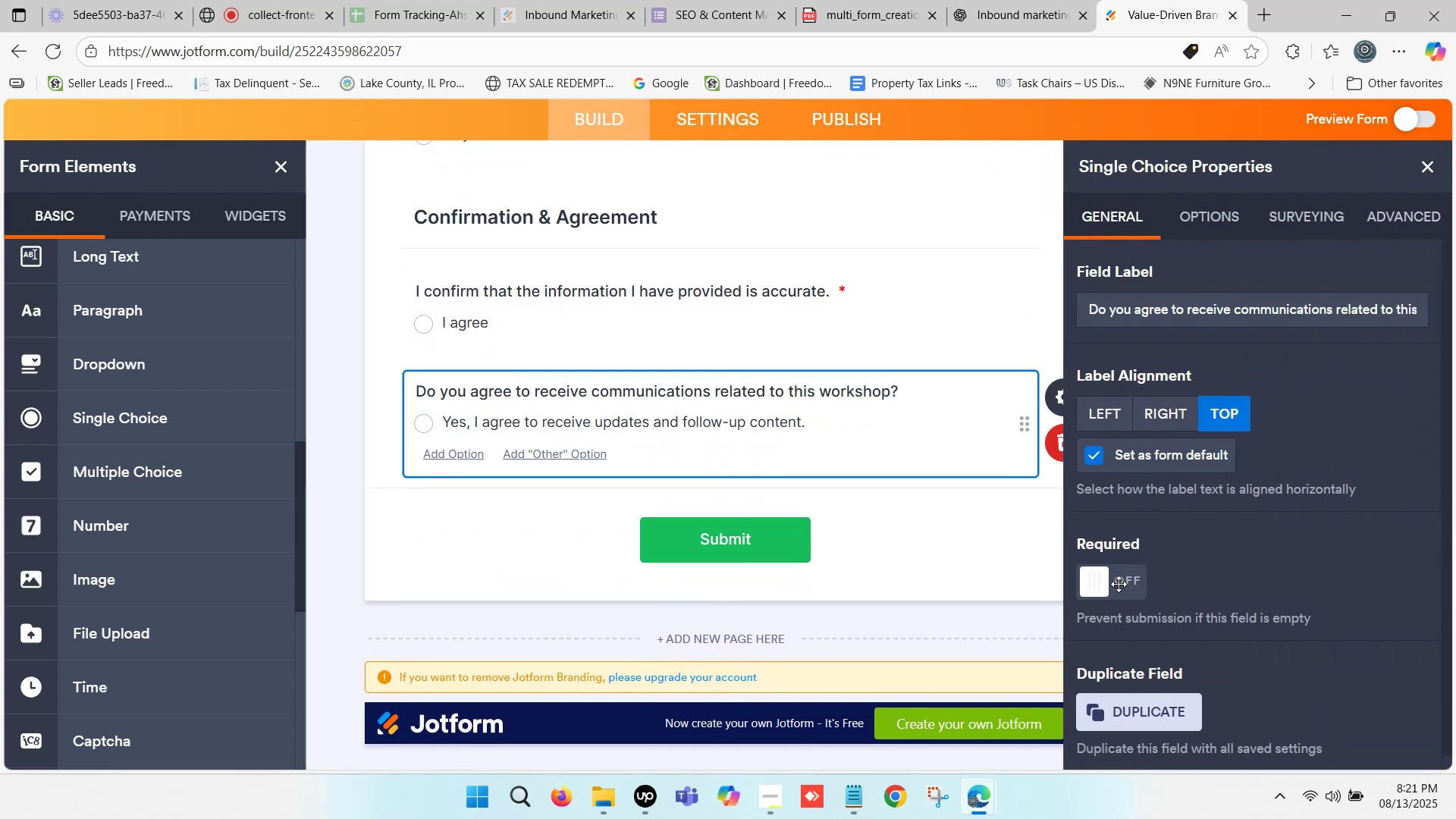 
left_click([1106, 584])
 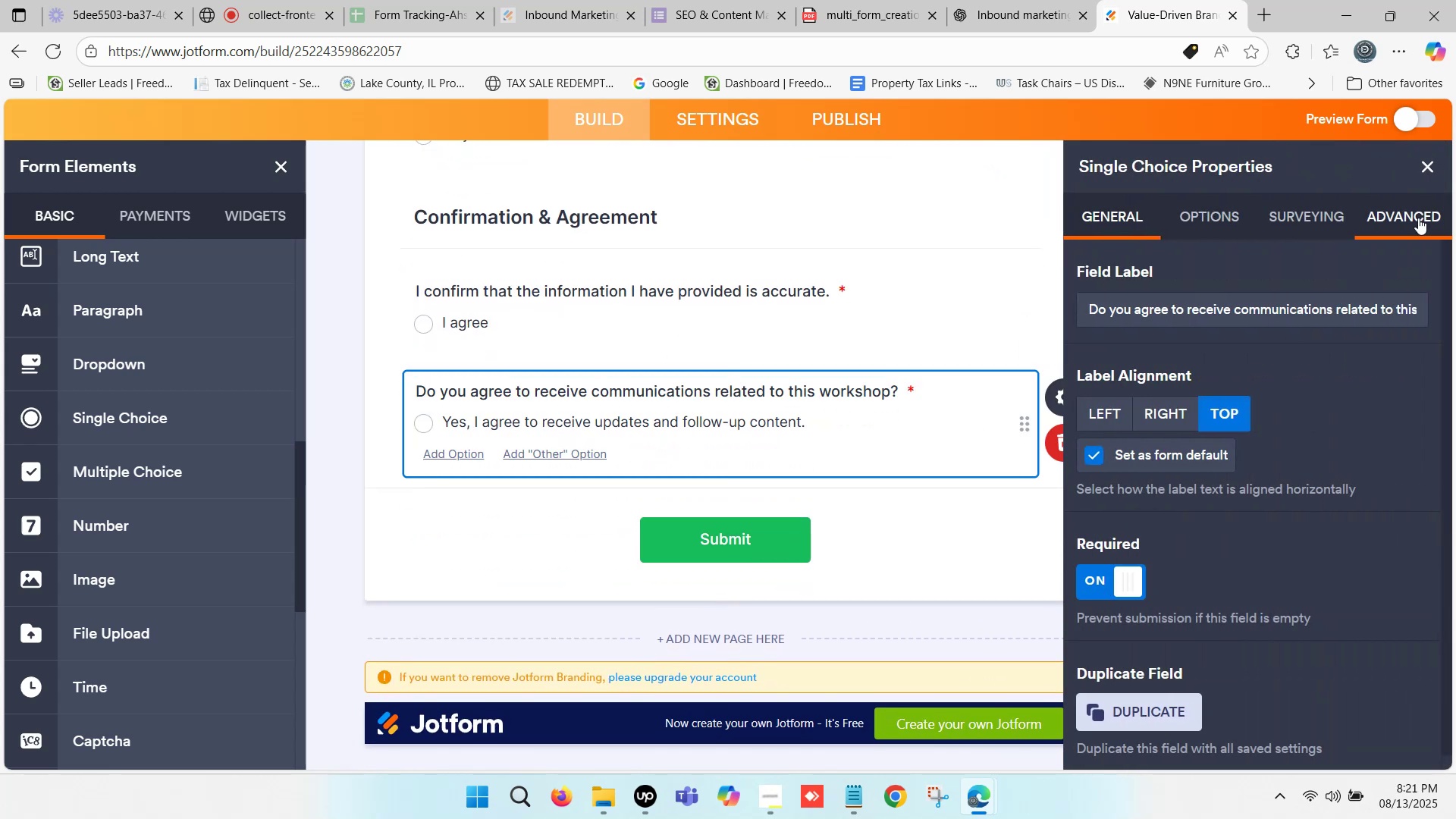 
left_click([1420, 162])
 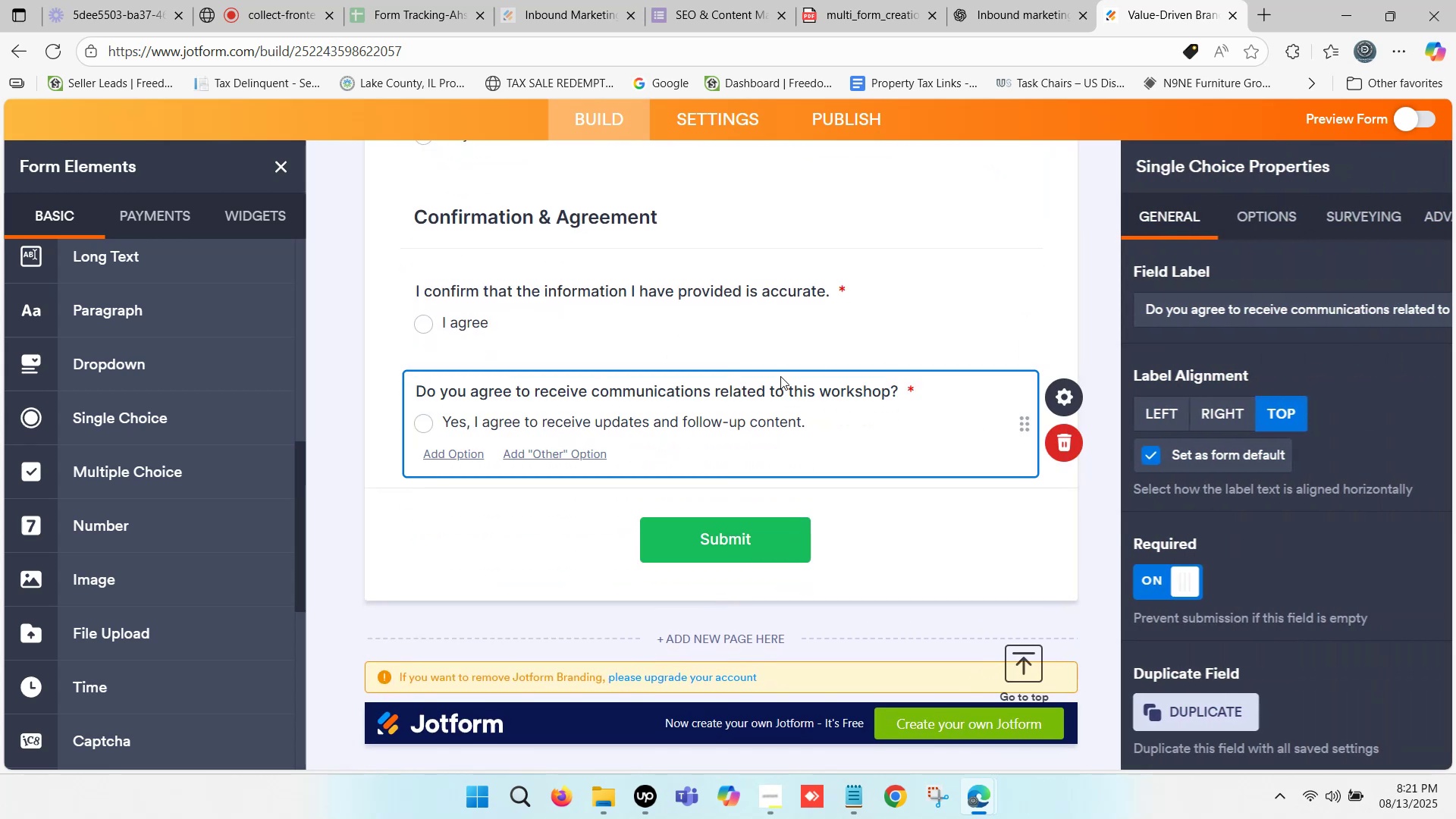 
scroll: coordinate [770, 384], scroll_direction: up, amount: 2.0
 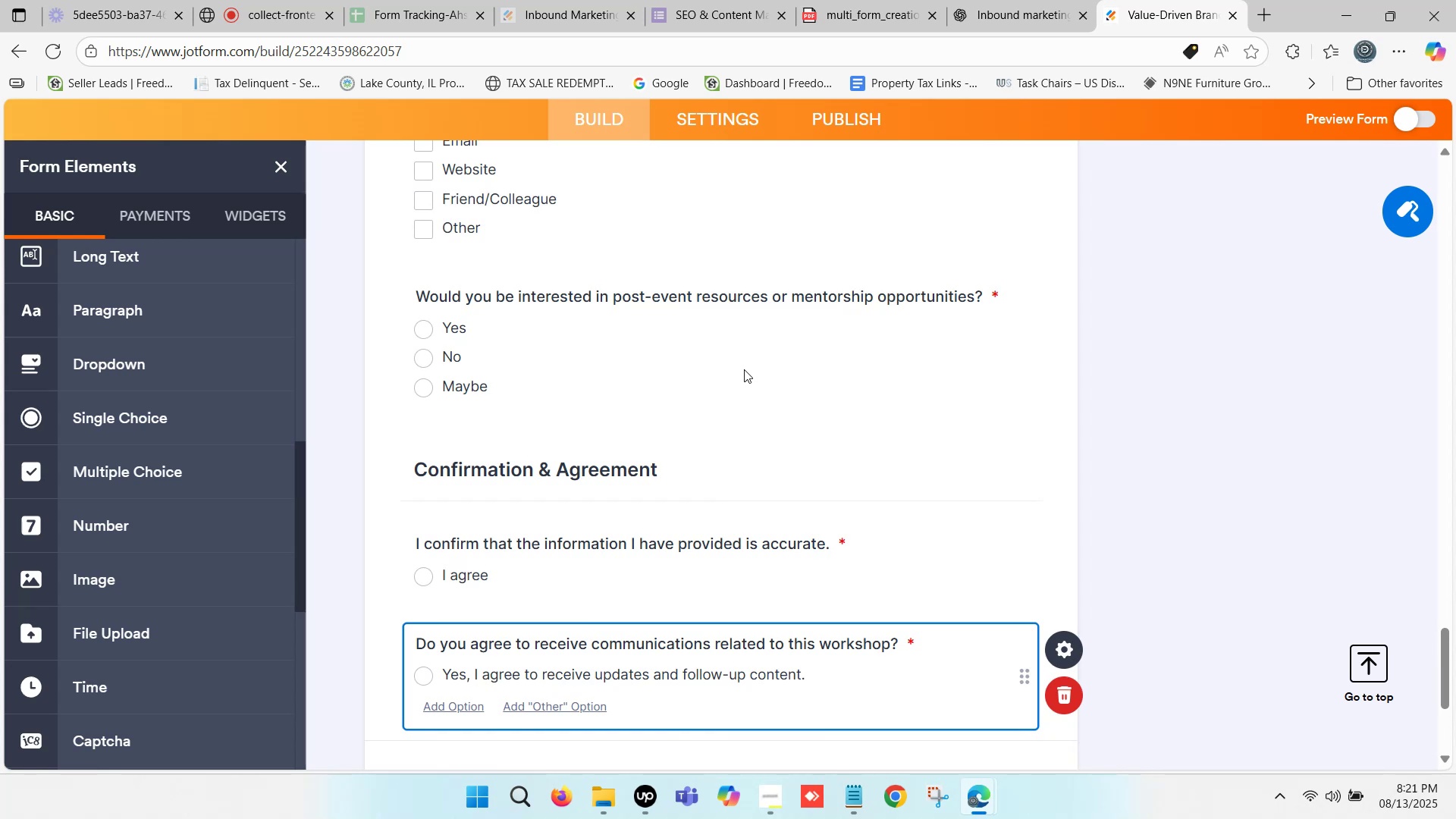 
wait(6.12)
 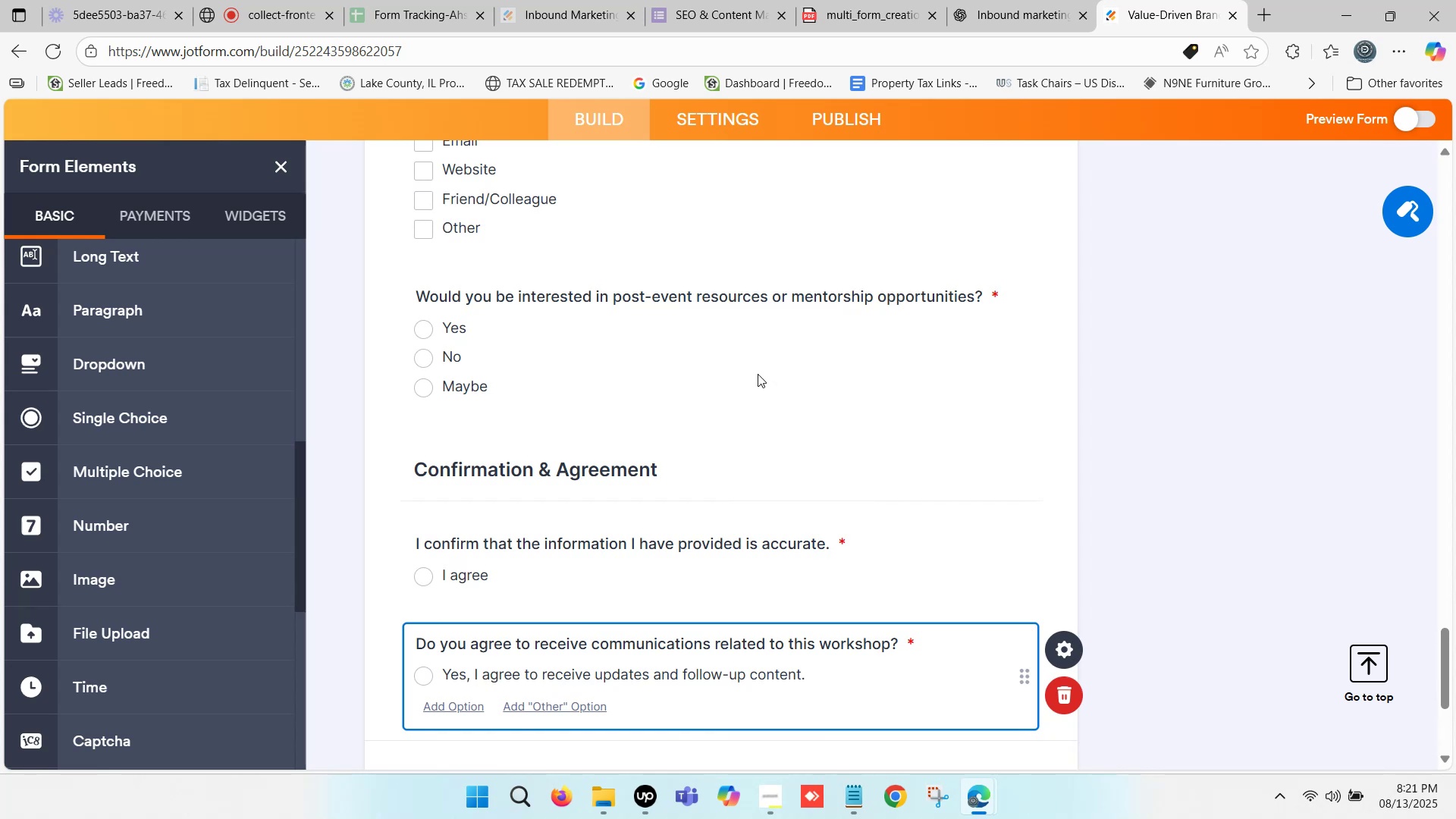 
scroll: coordinate [628, 401], scroll_direction: up, amount: 2.0
 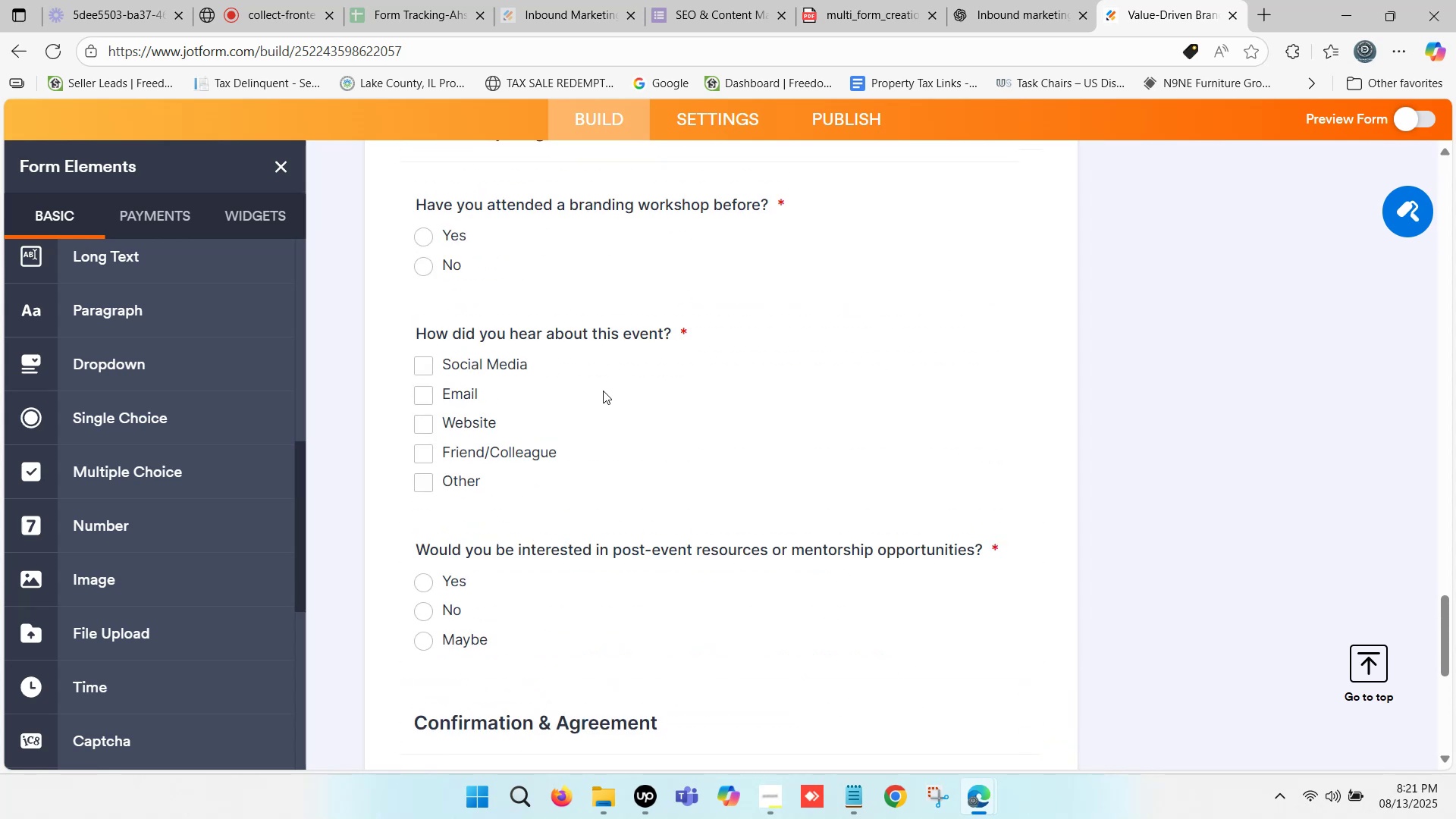 
scroll: coordinate [603, 391], scroll_direction: down, amount: 2.0
 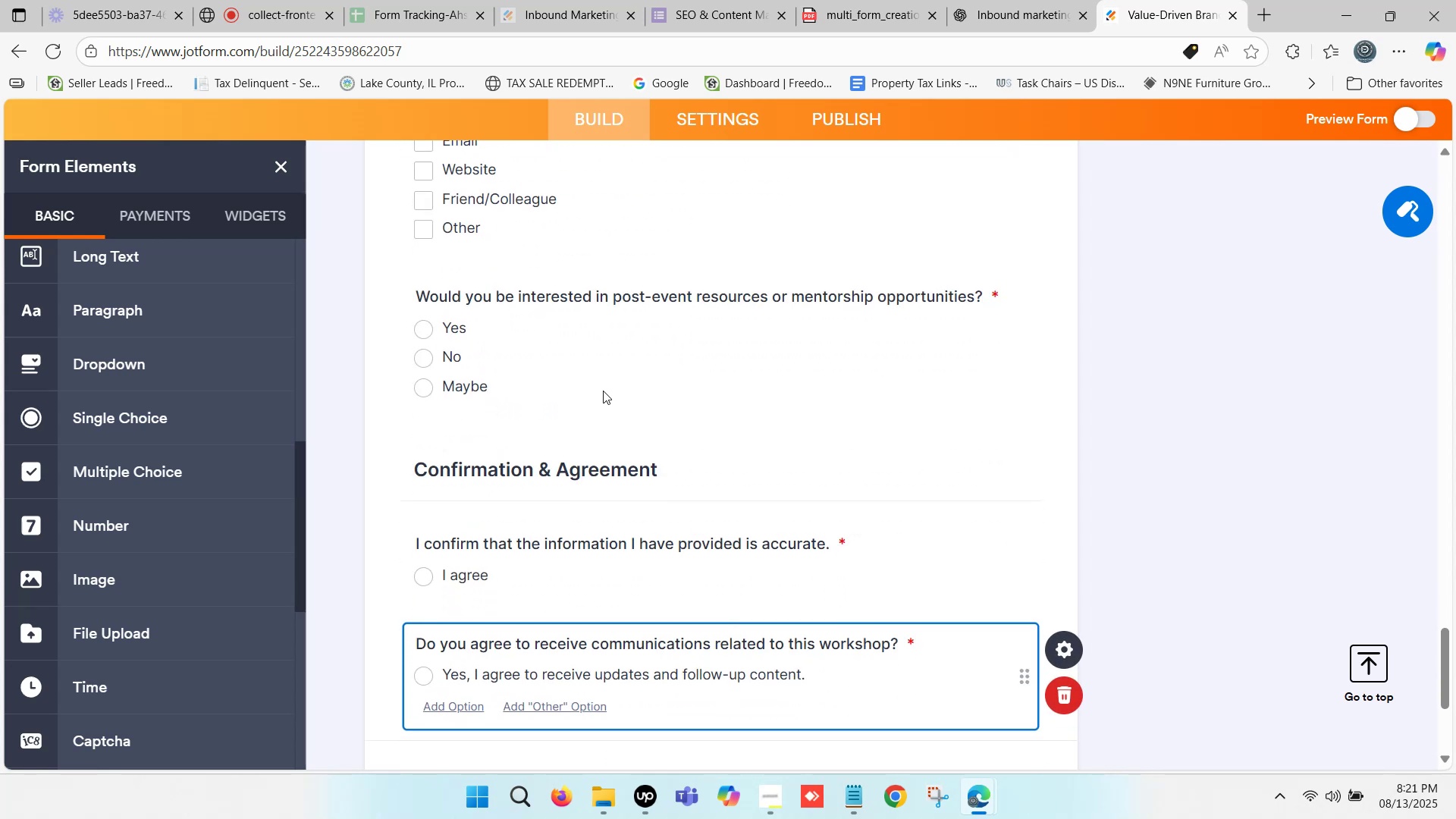 
scroll: coordinate [600, 387], scroll_direction: up, amount: 30.0
 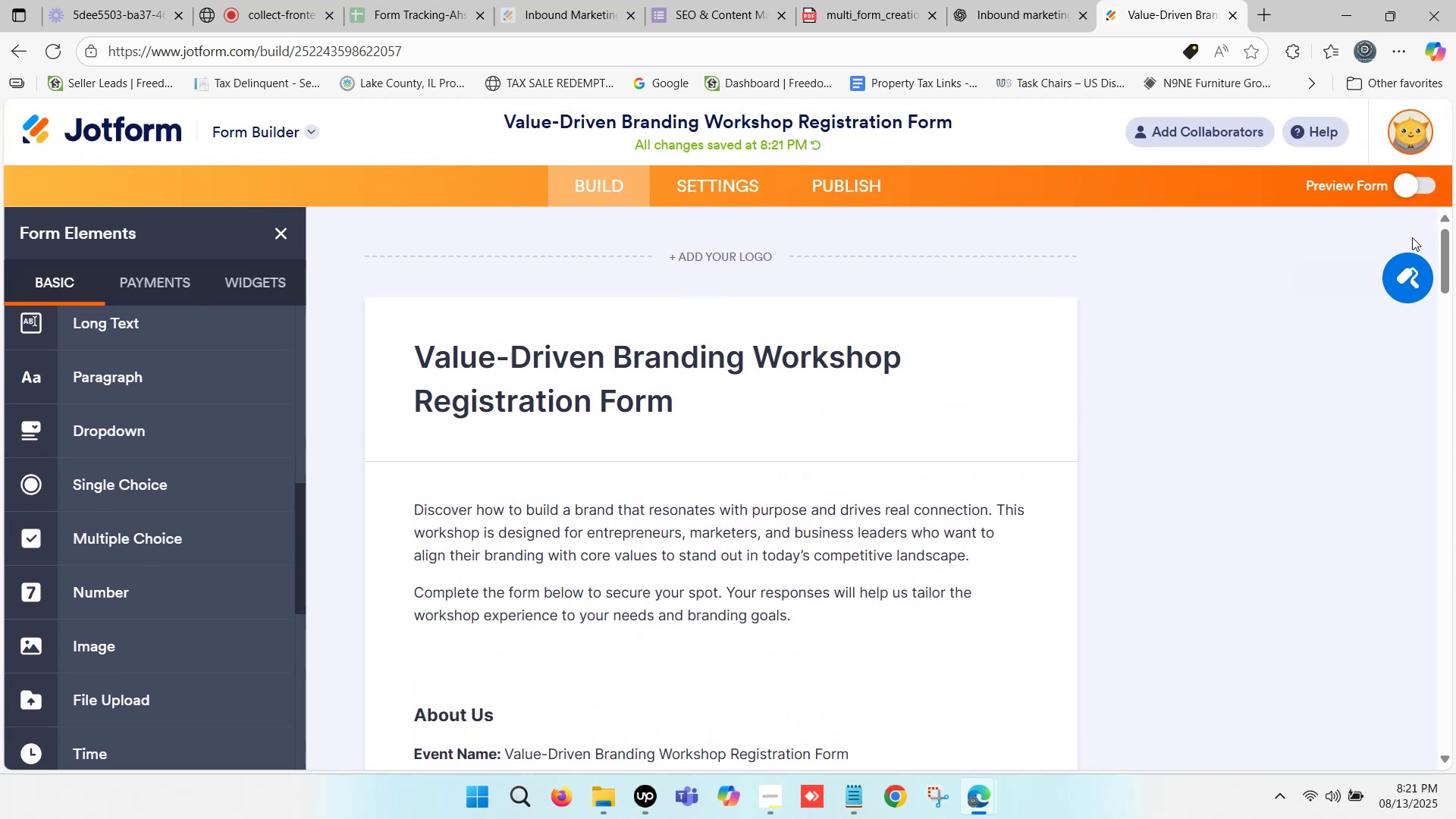 
left_click([1404, 183])
 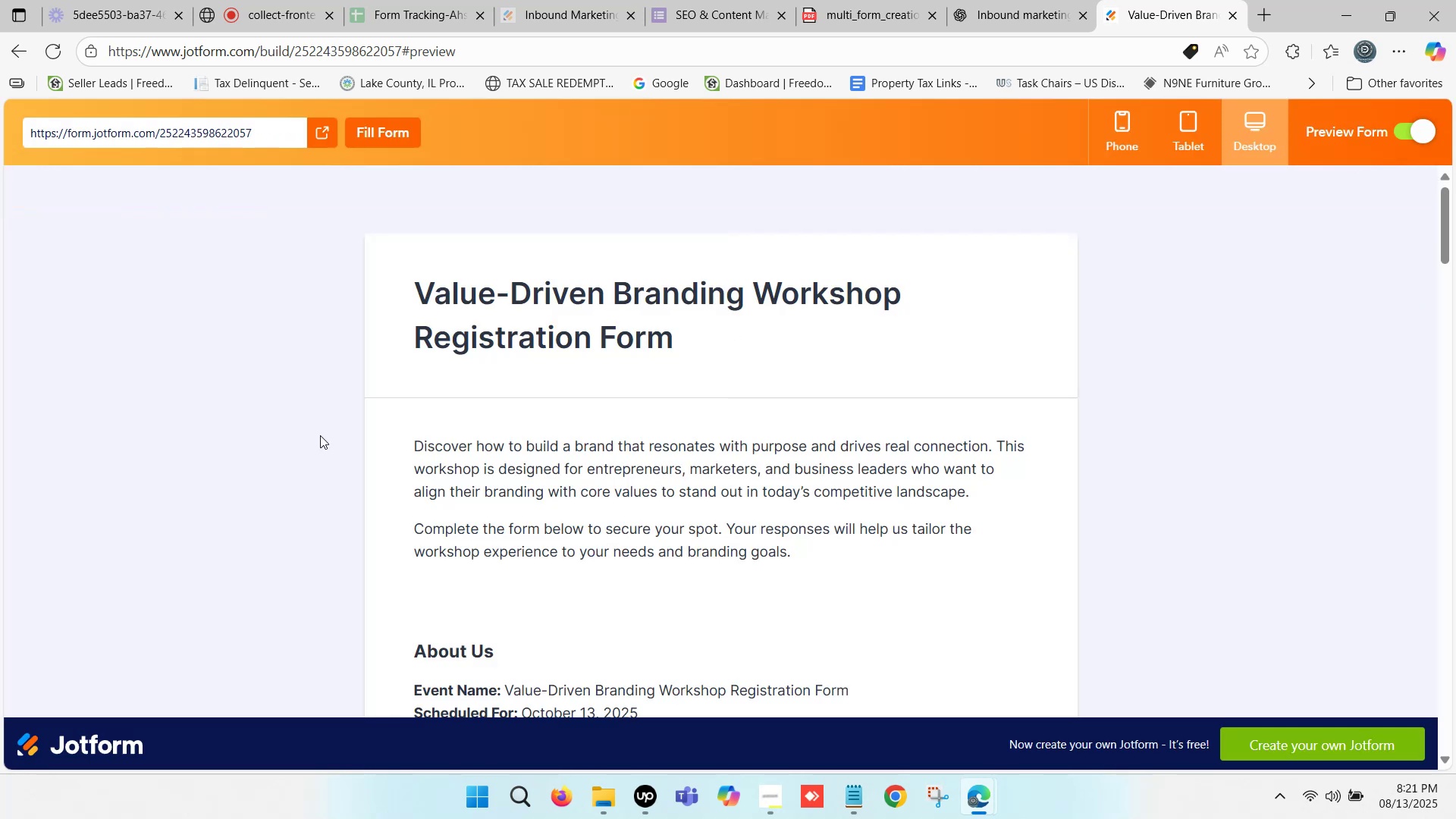 
wait(5.08)
 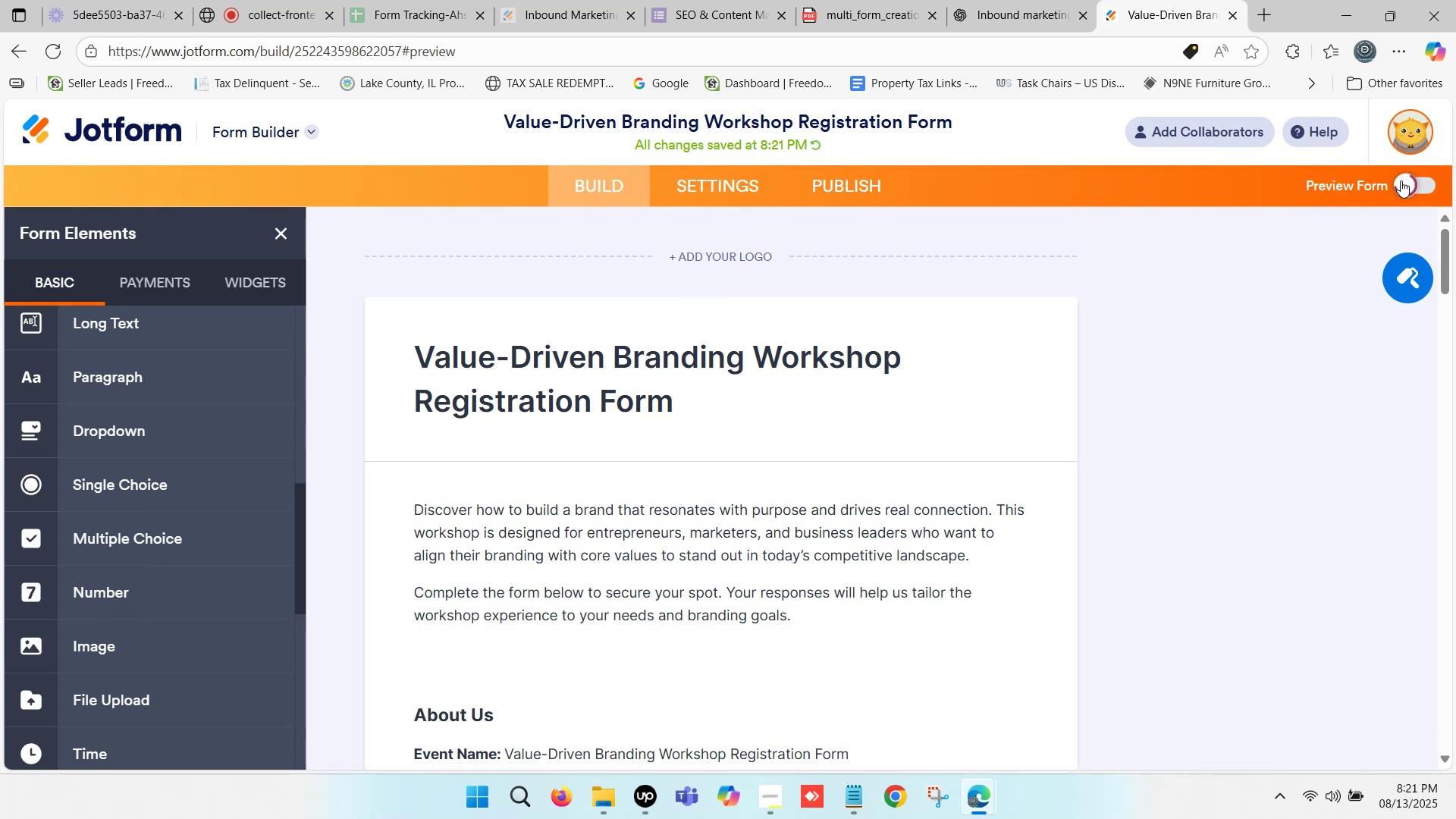 
scroll: coordinate [389, 378], scroll_direction: down, amount: 2.0
 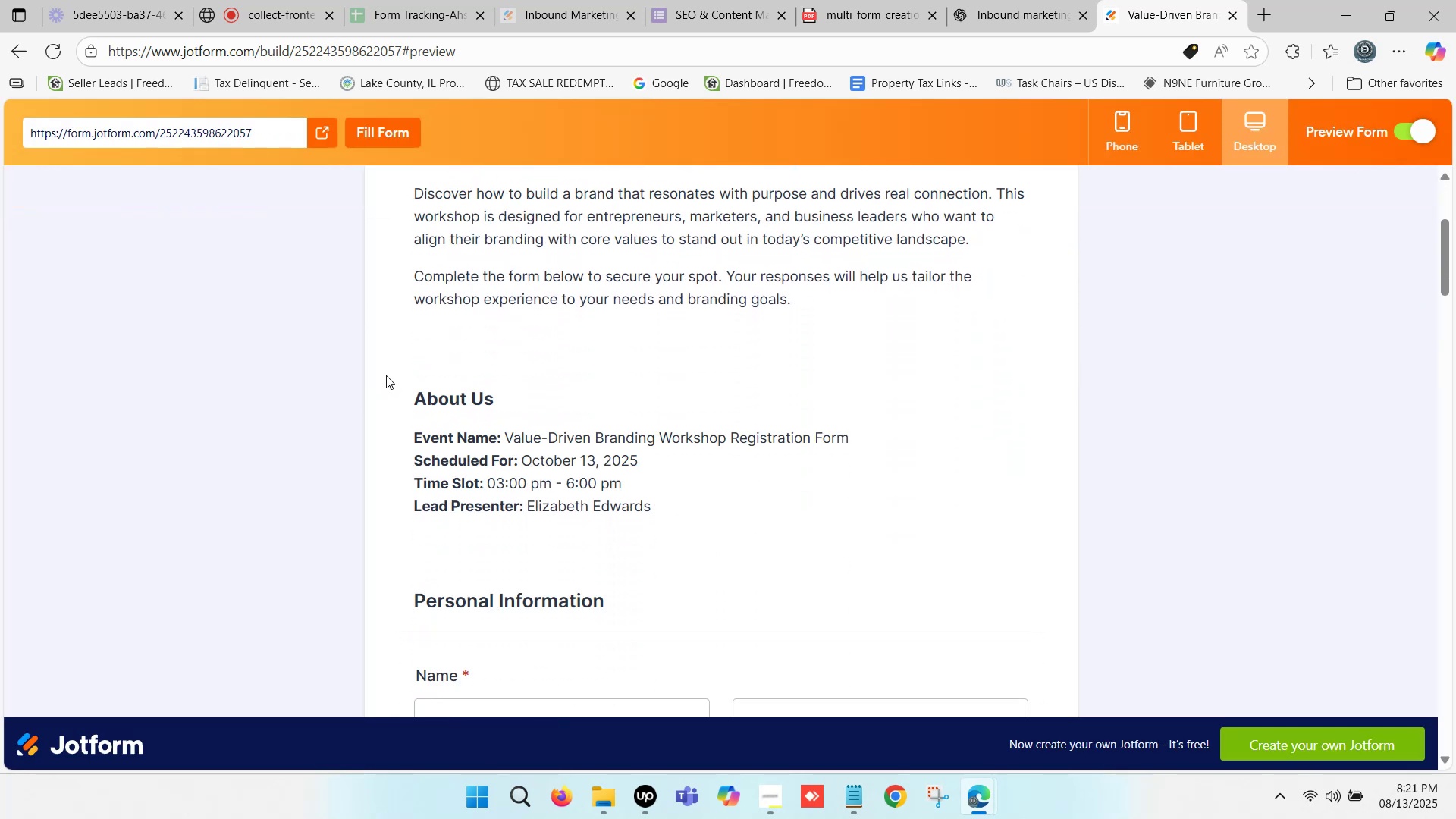 
scroll: coordinate [407, 410], scroll_direction: up, amount: 1.0
 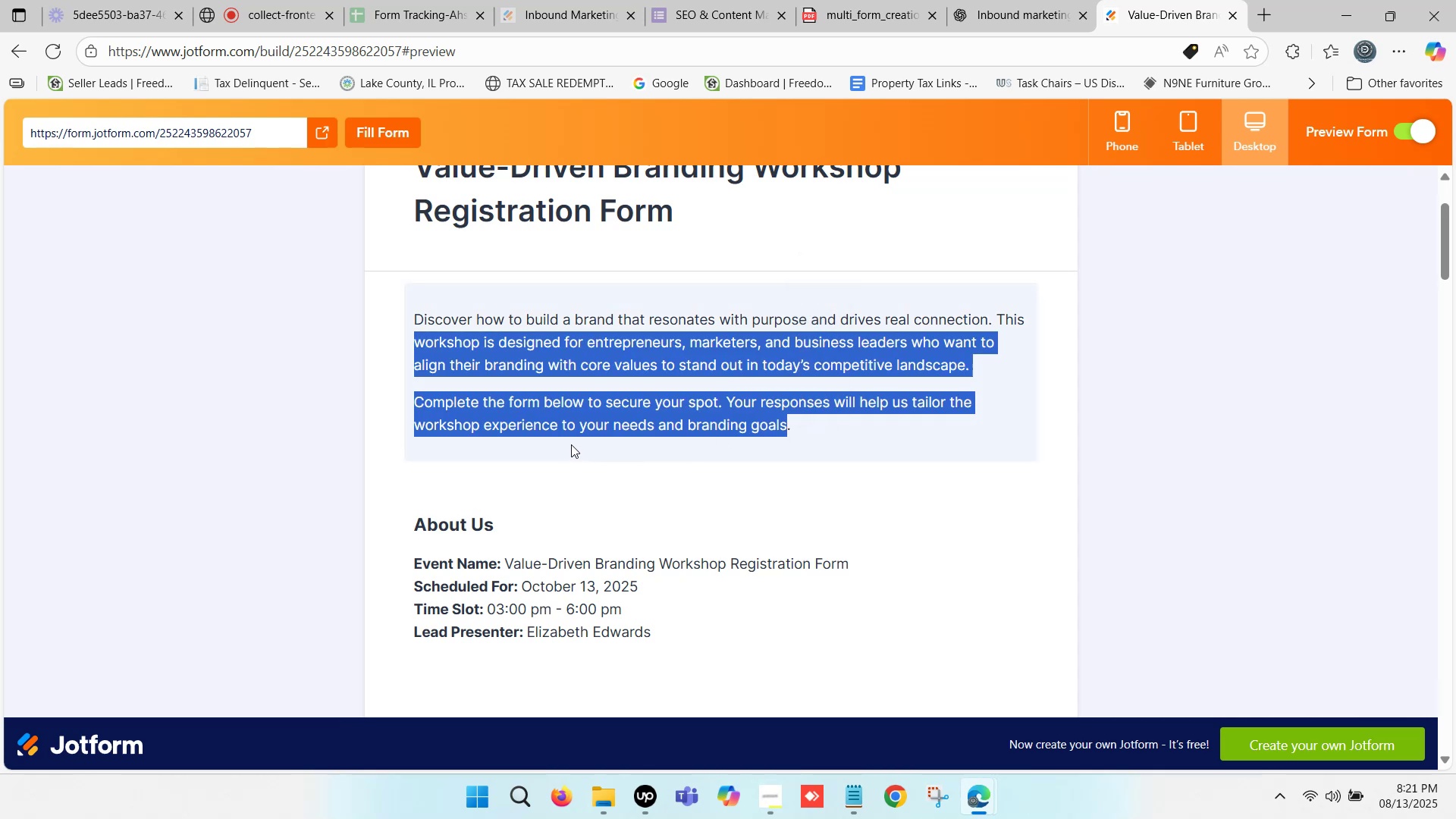 
scroll: coordinate [480, 491], scroll_direction: down, amount: 7.0
 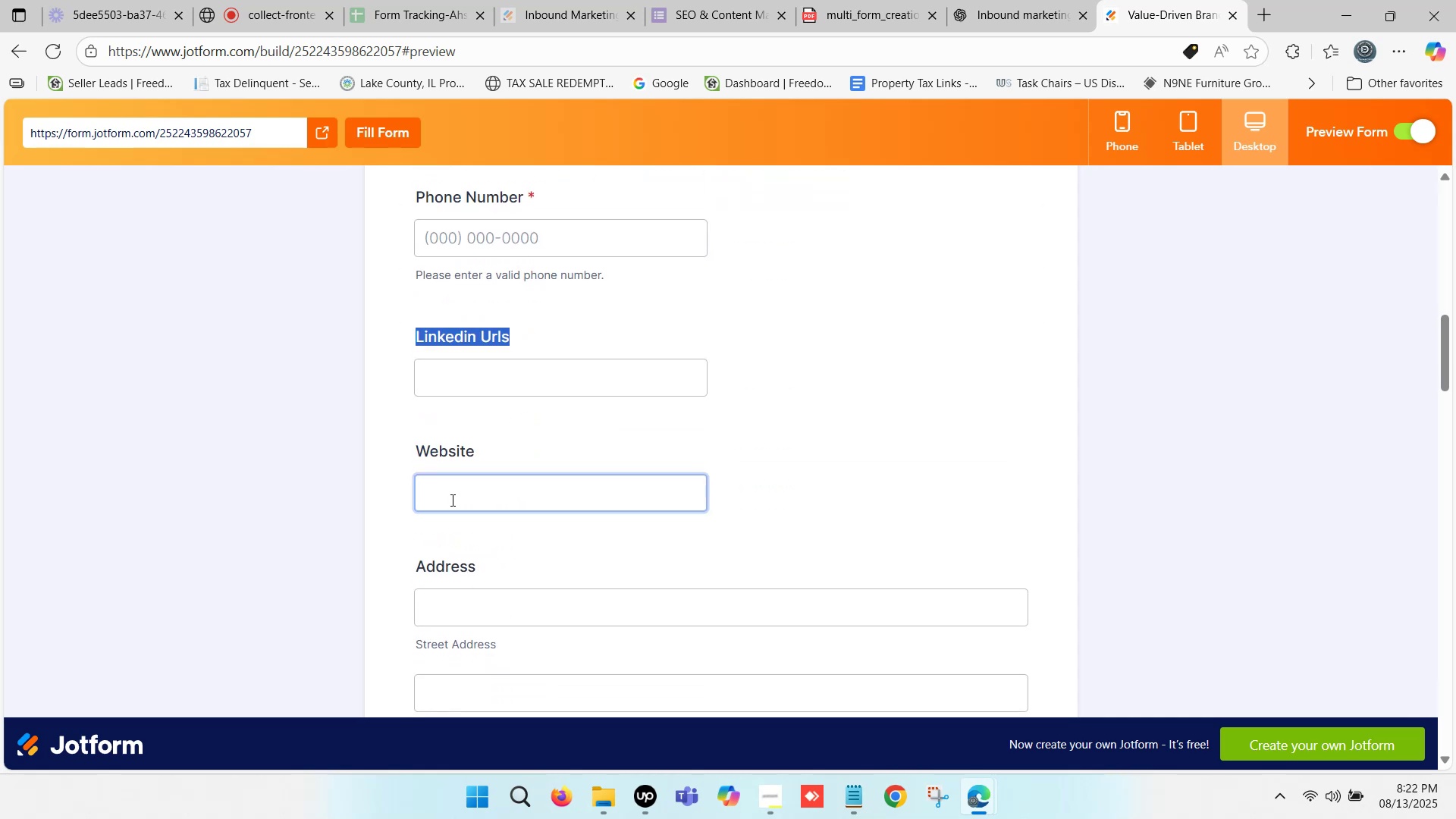 
scroll: coordinate [469, 460], scroll_direction: down, amount: 6.0
 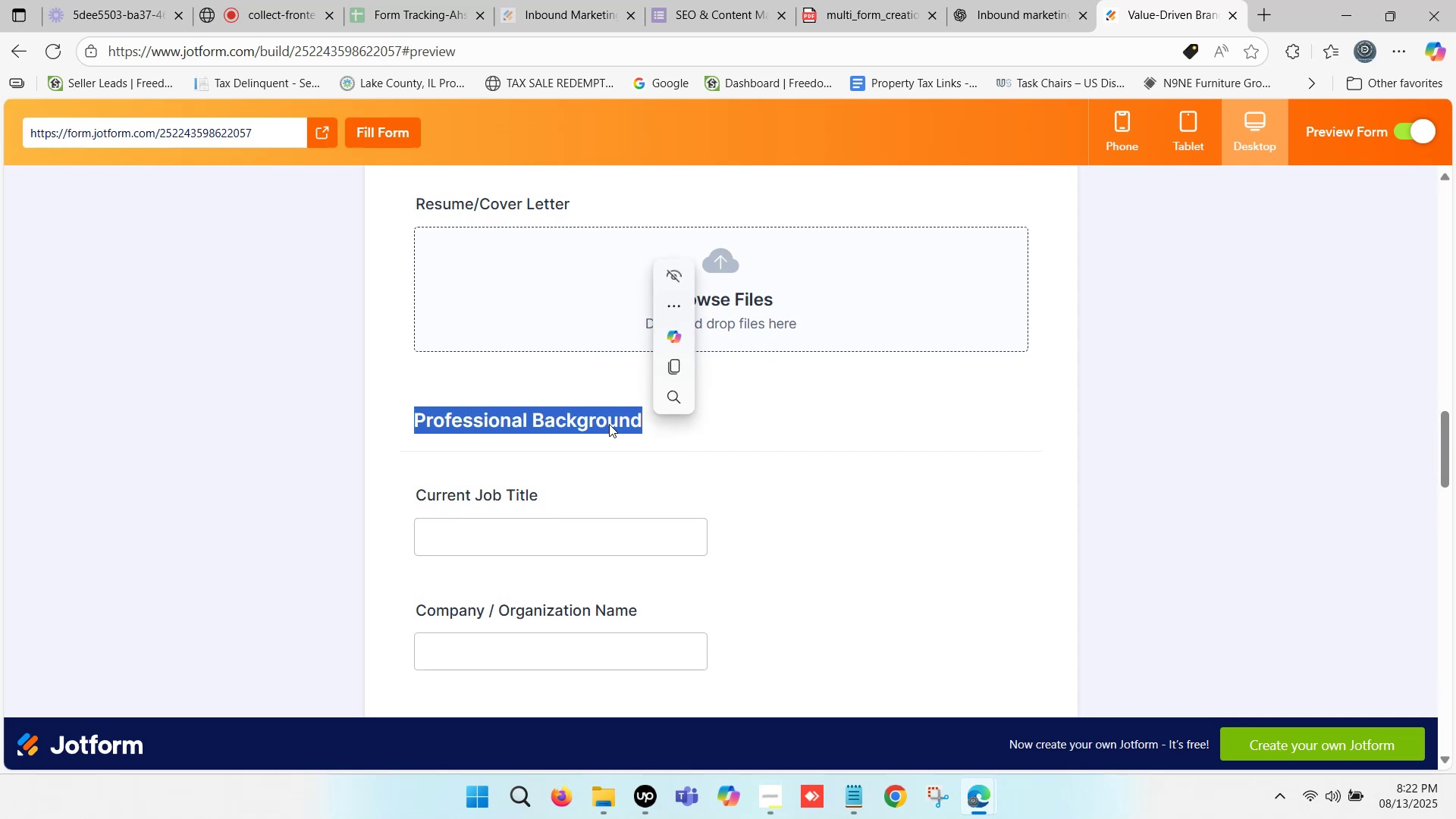 
scroll: coordinate [454, 431], scroll_direction: up, amount: 2.0
 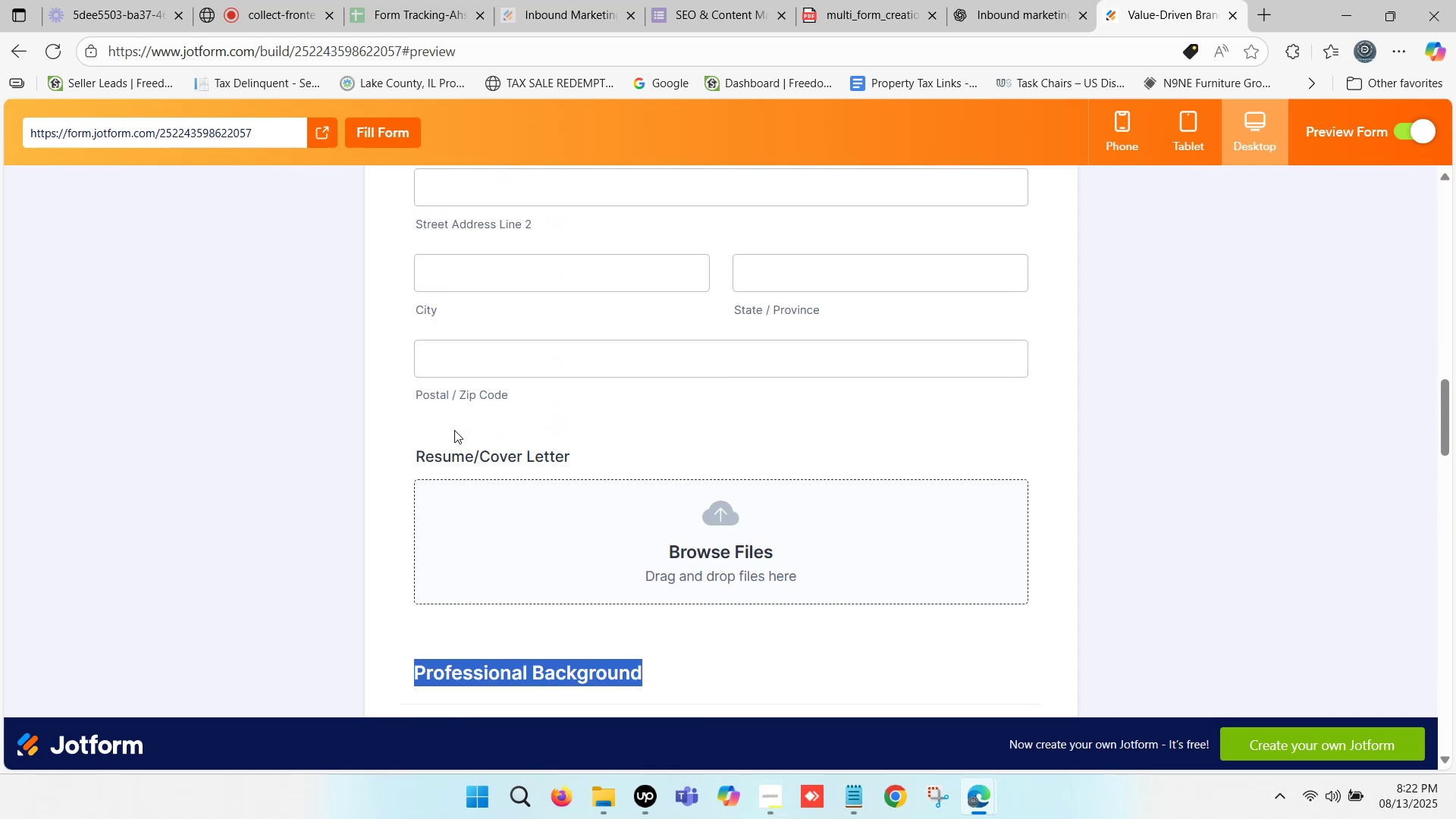 
scroll: coordinate [680, 441], scroll_direction: down, amount: 8.0
 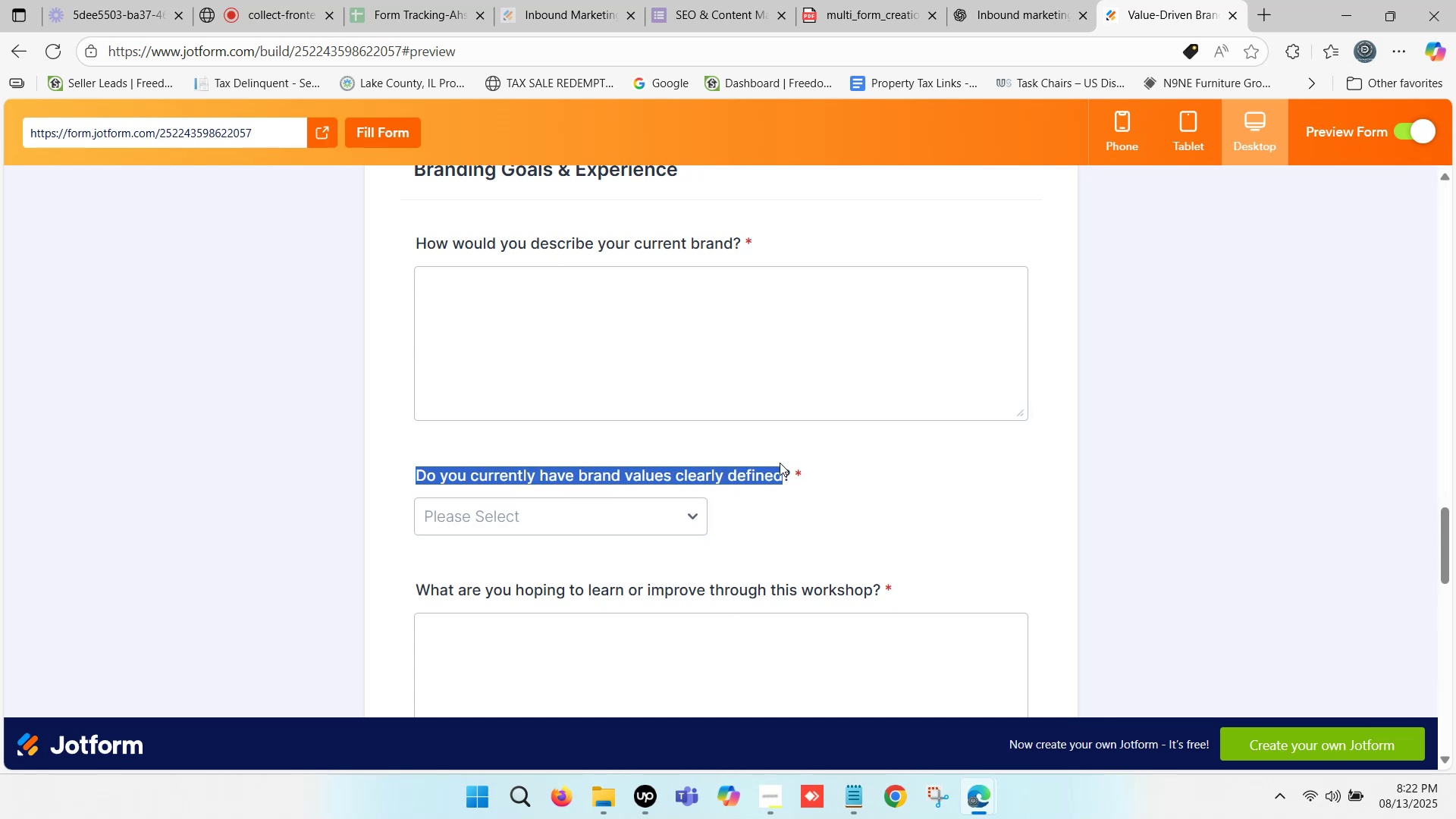 
left_click([504, 514])
 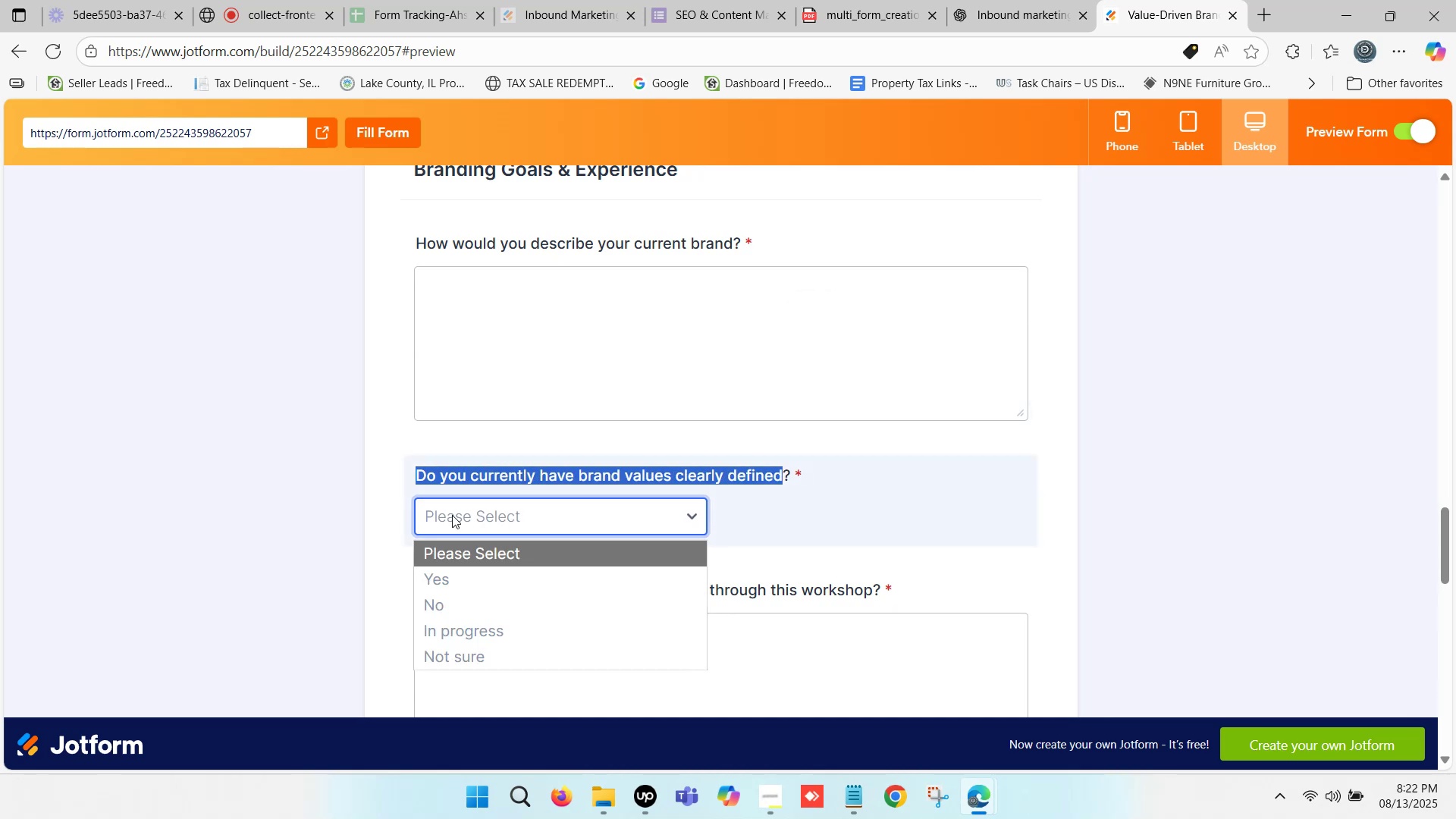 
left_click([386, 508])
 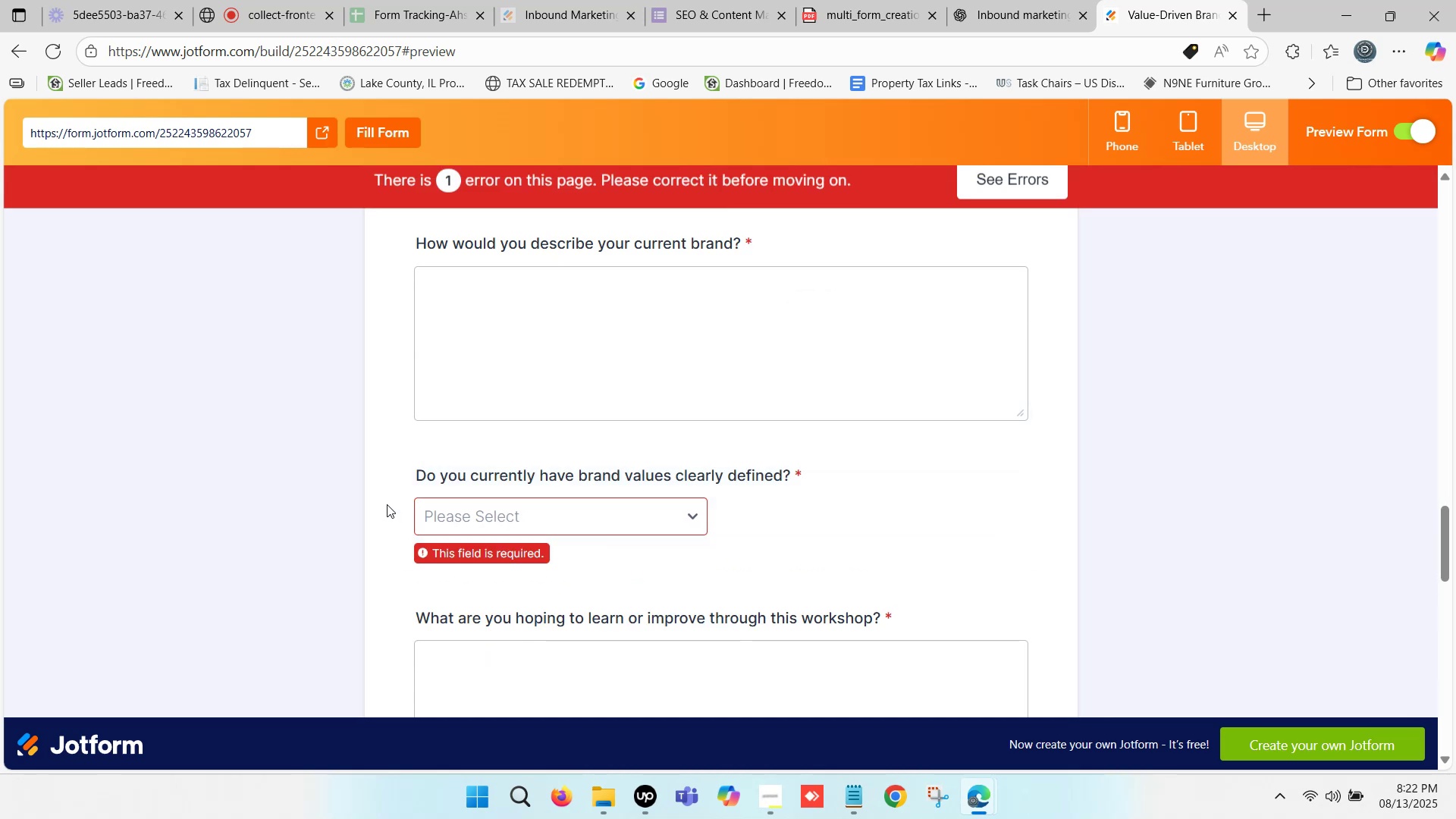 
scroll: coordinate [407, 492], scroll_direction: down, amount: 1.0
 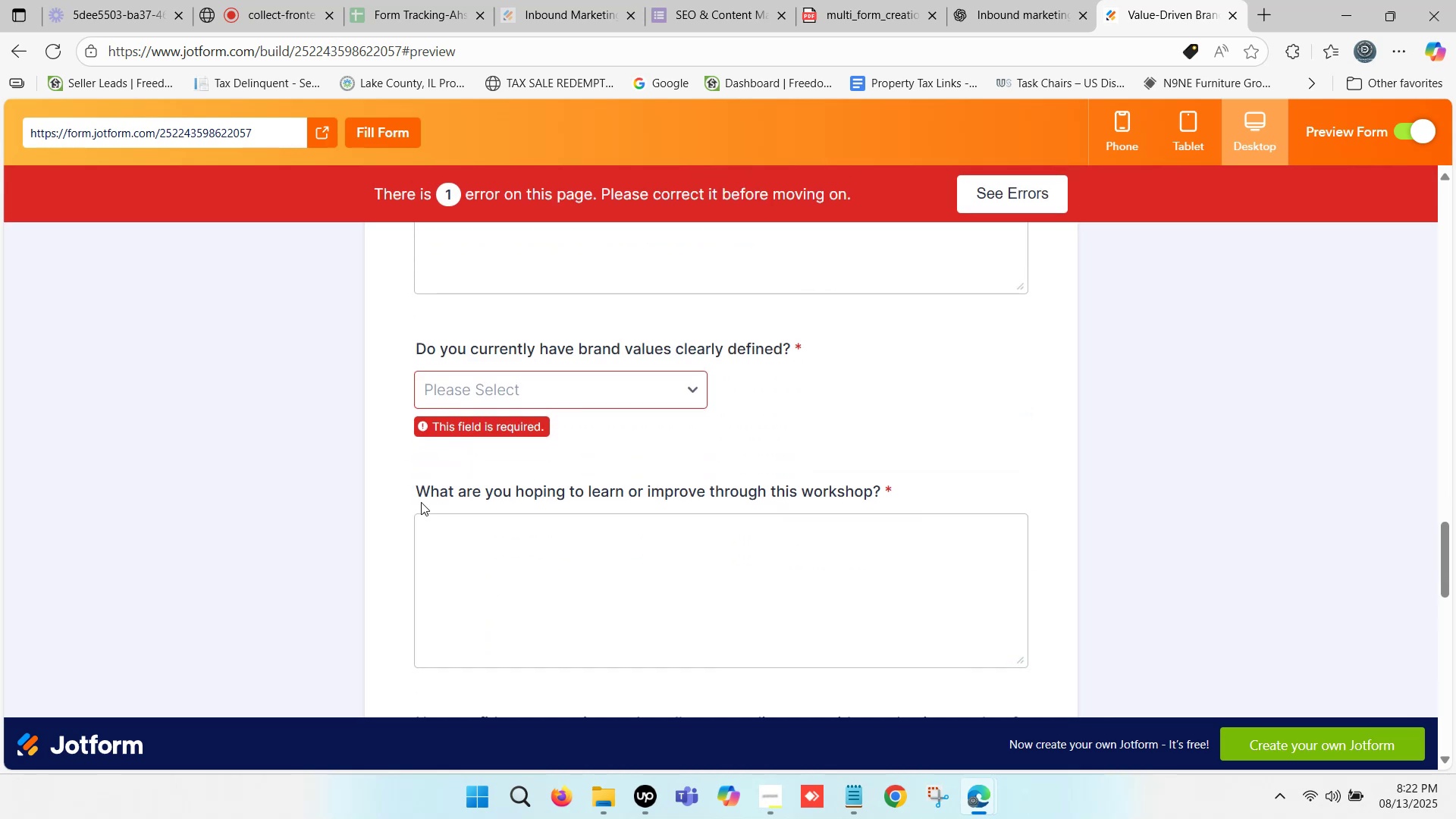 
wait(6.6)
 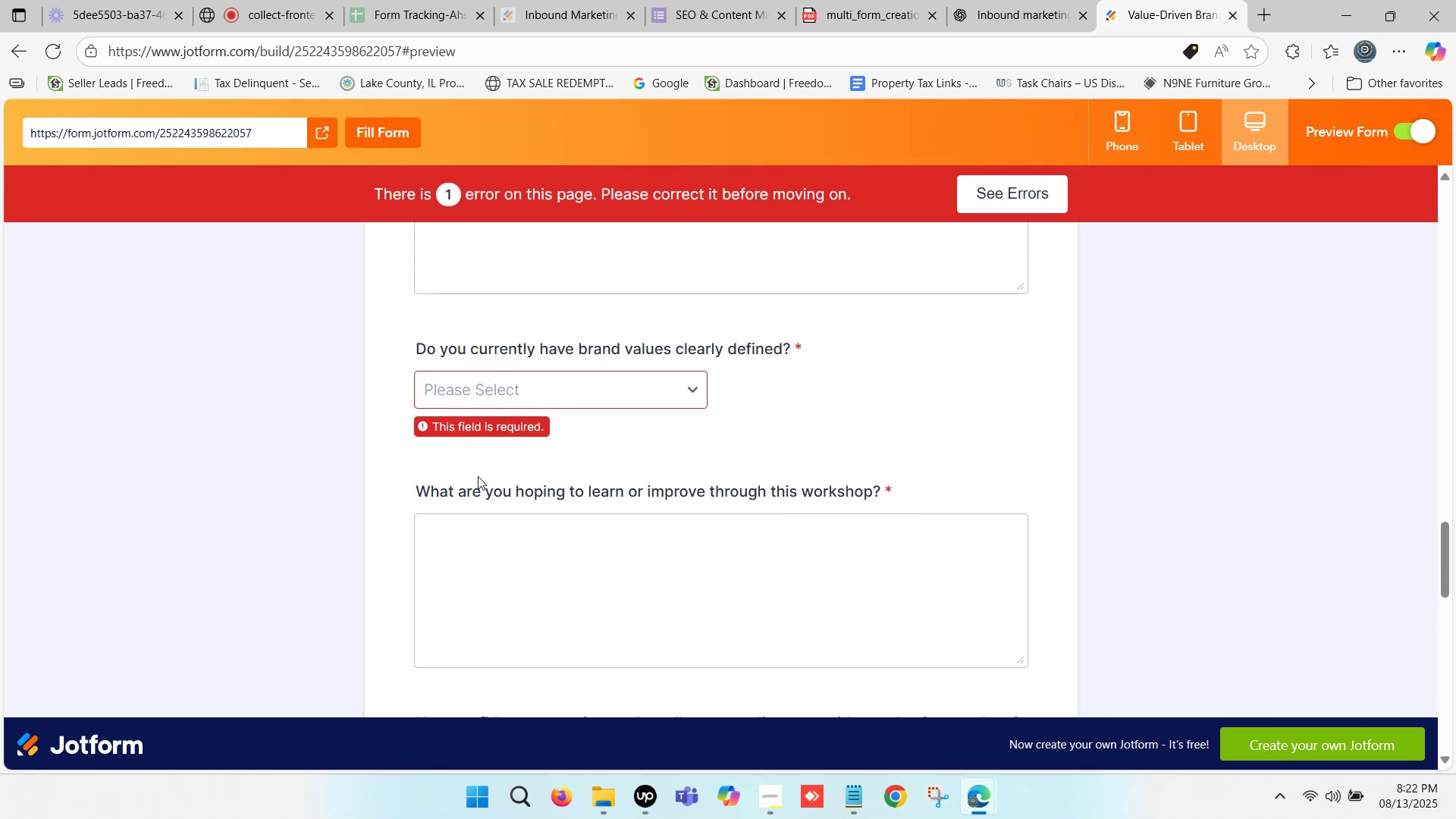 
scroll: coordinate [489, 535], scroll_direction: down, amount: 8.0
 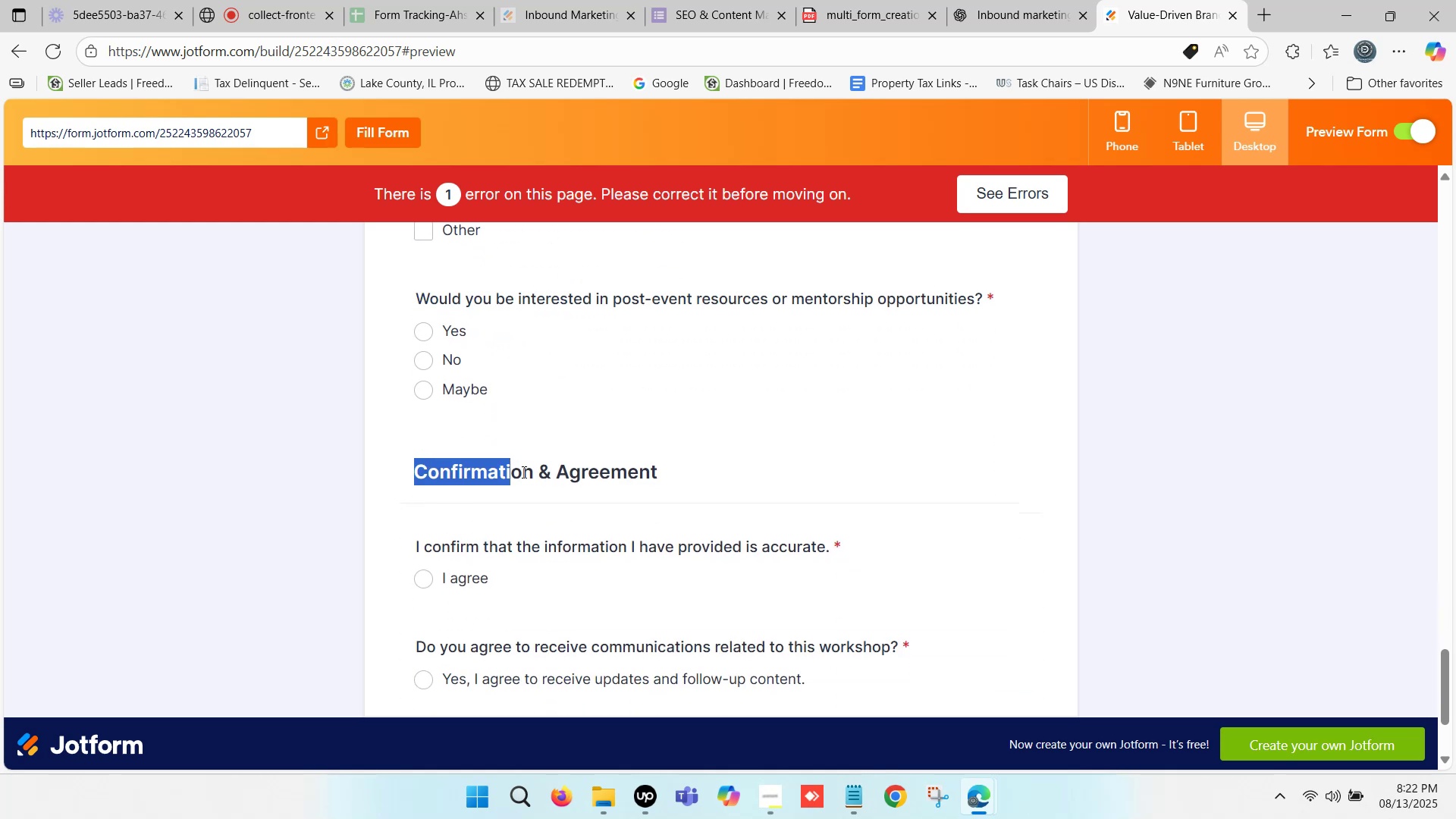 
scroll: coordinate [454, 499], scroll_direction: down, amount: 1.0
 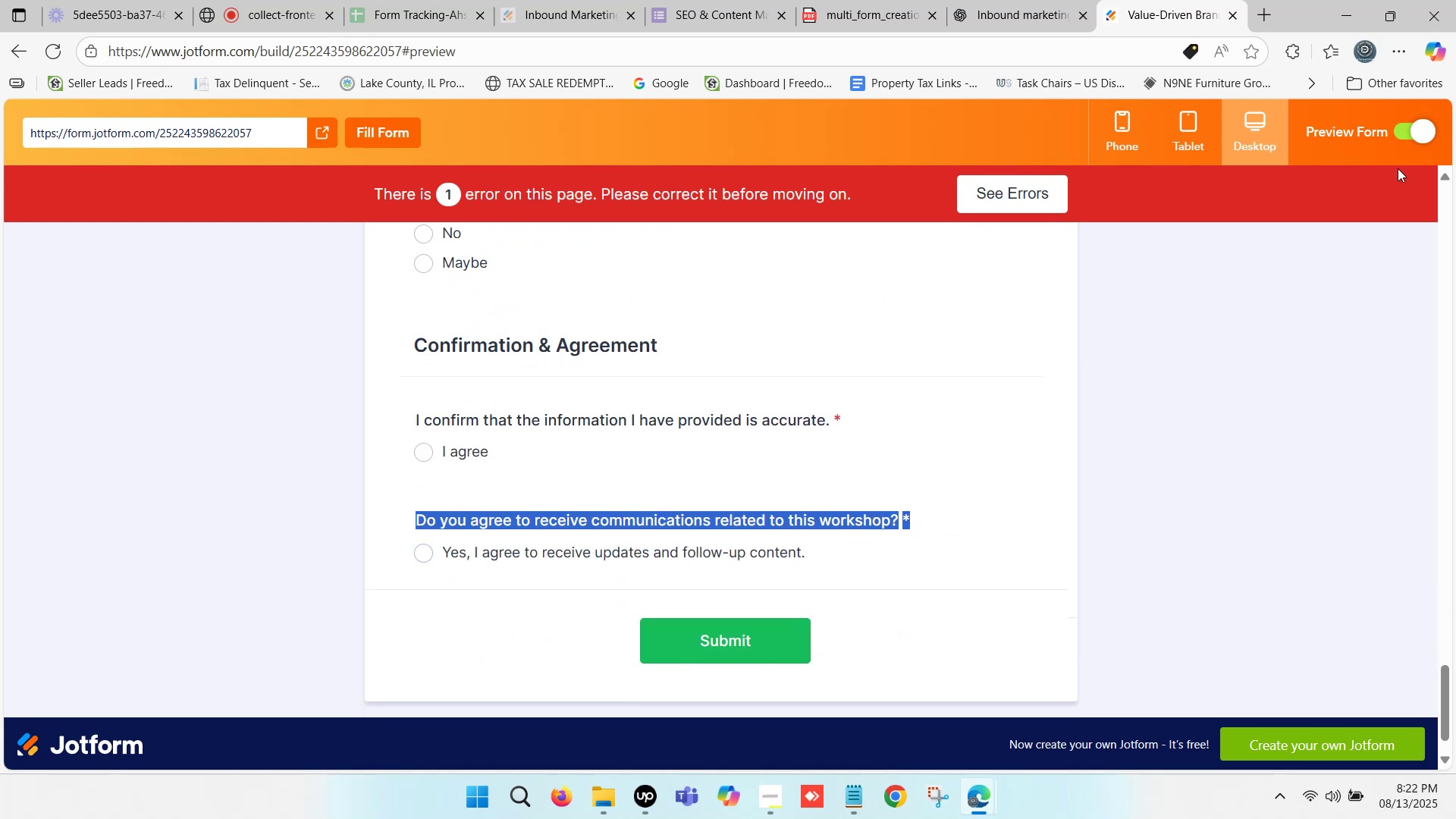 
wait(7.39)
 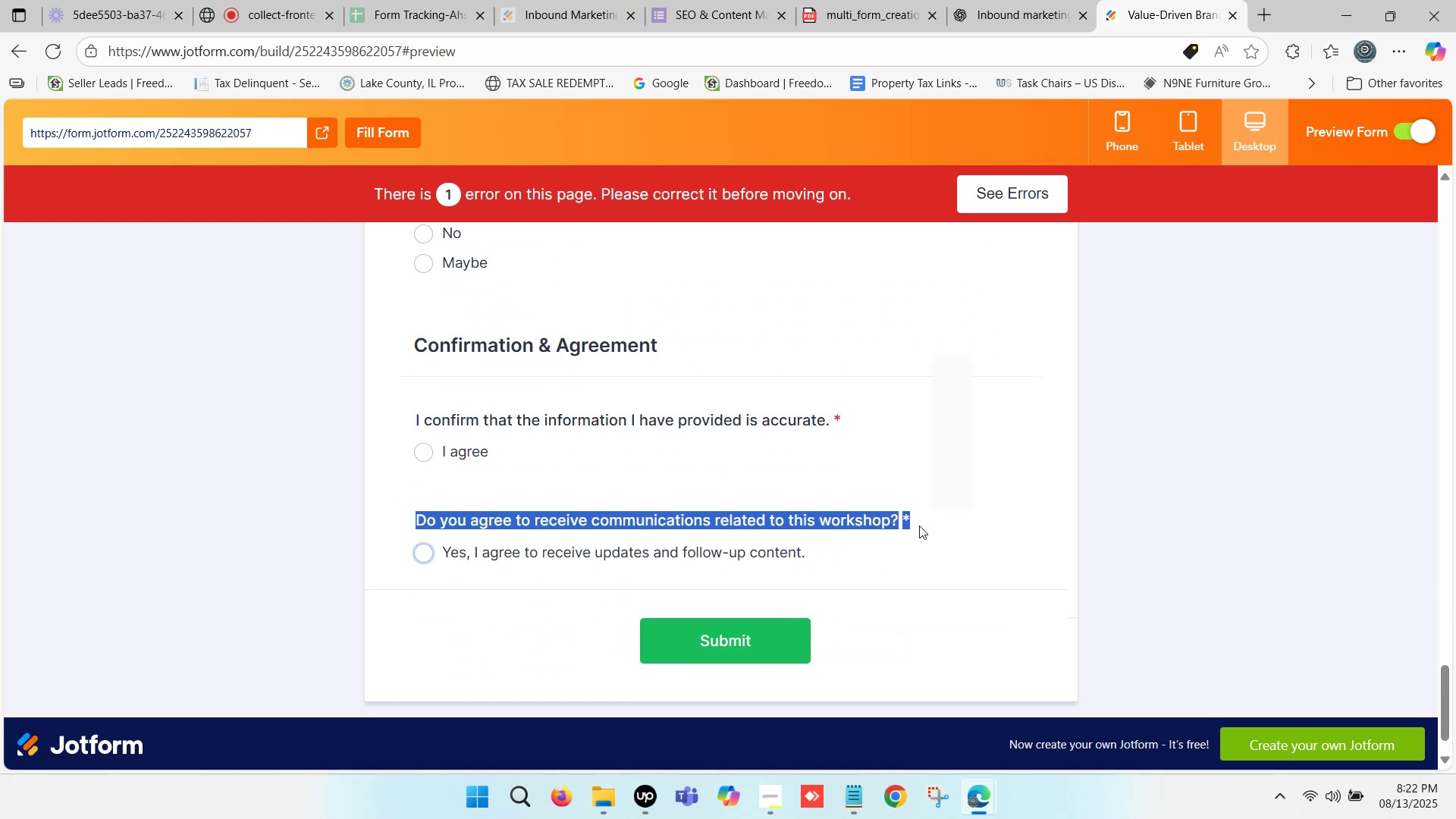 
left_click([1417, 130])
 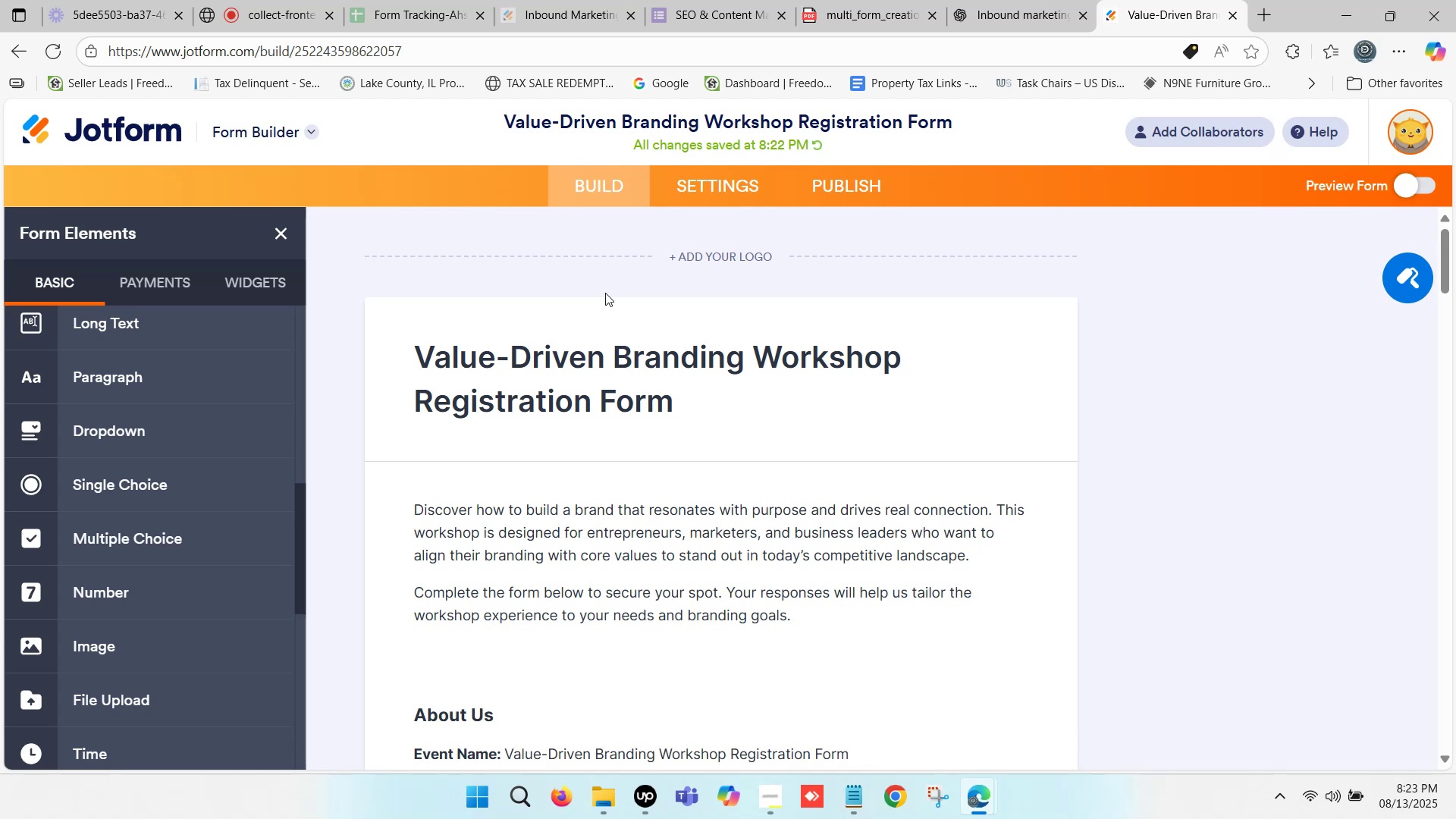 
wait(48.27)
 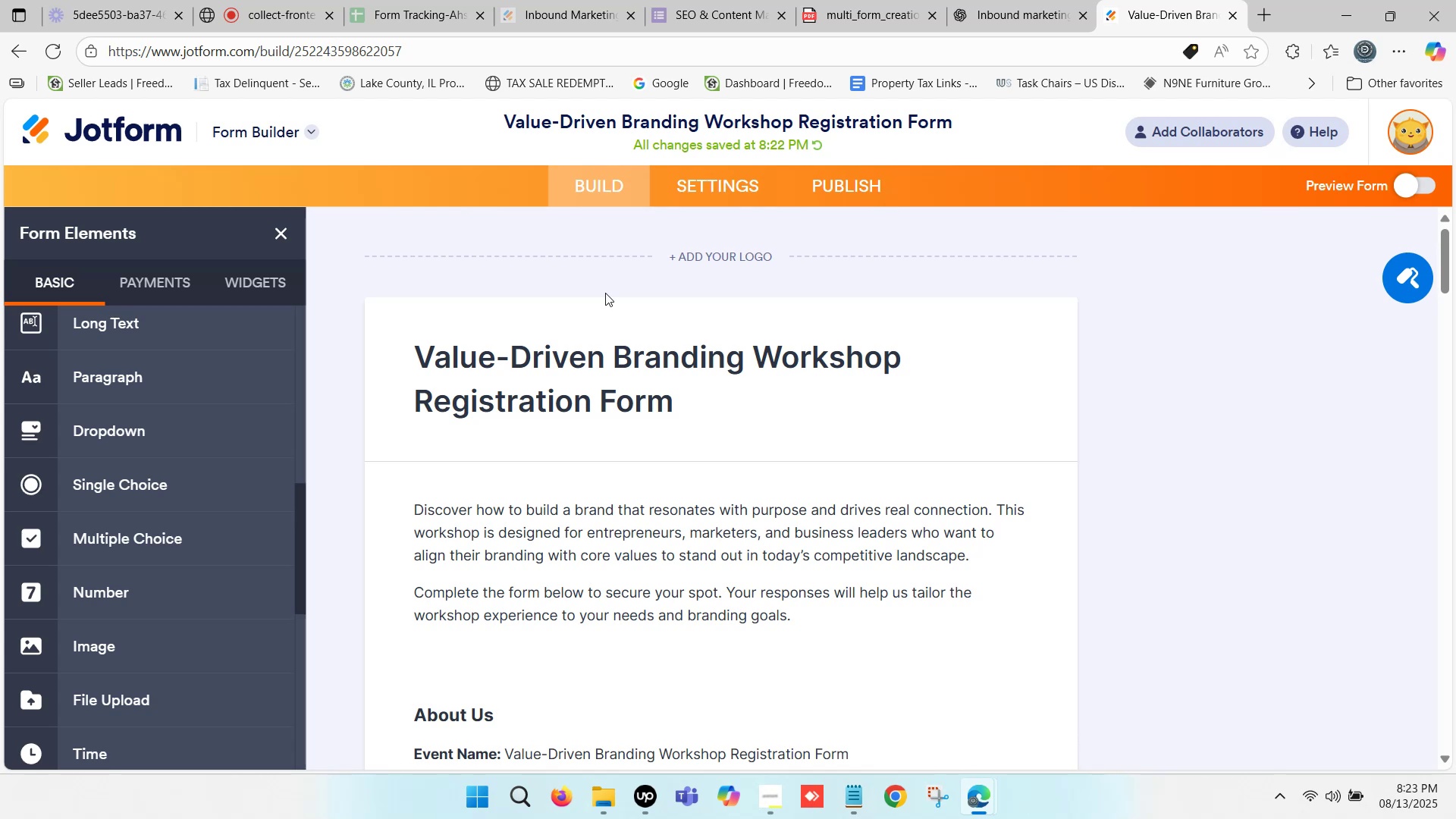 
scroll: coordinate [705, 326], scroll_direction: down, amount: 11.0
 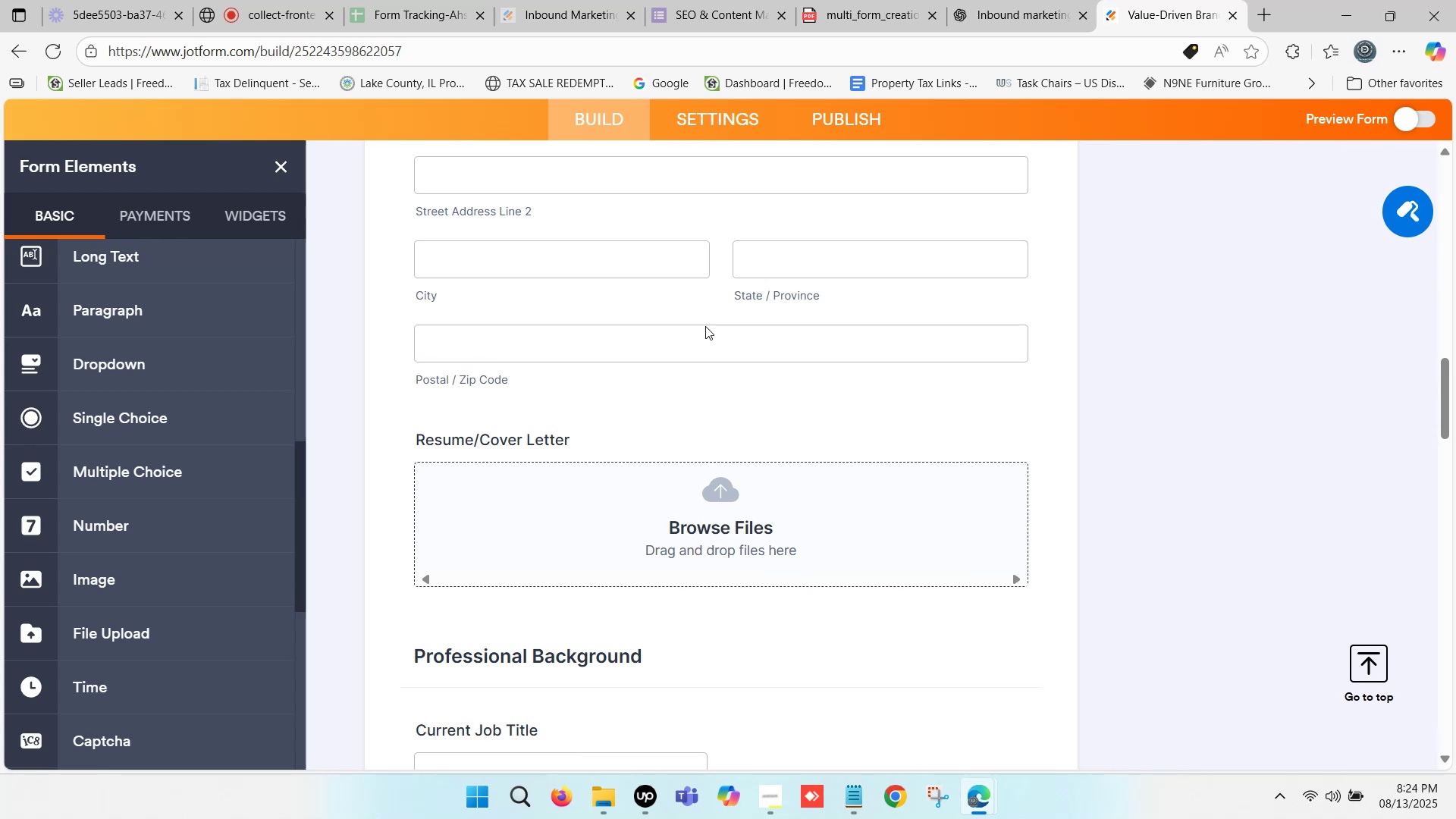 
wait(23.26)
 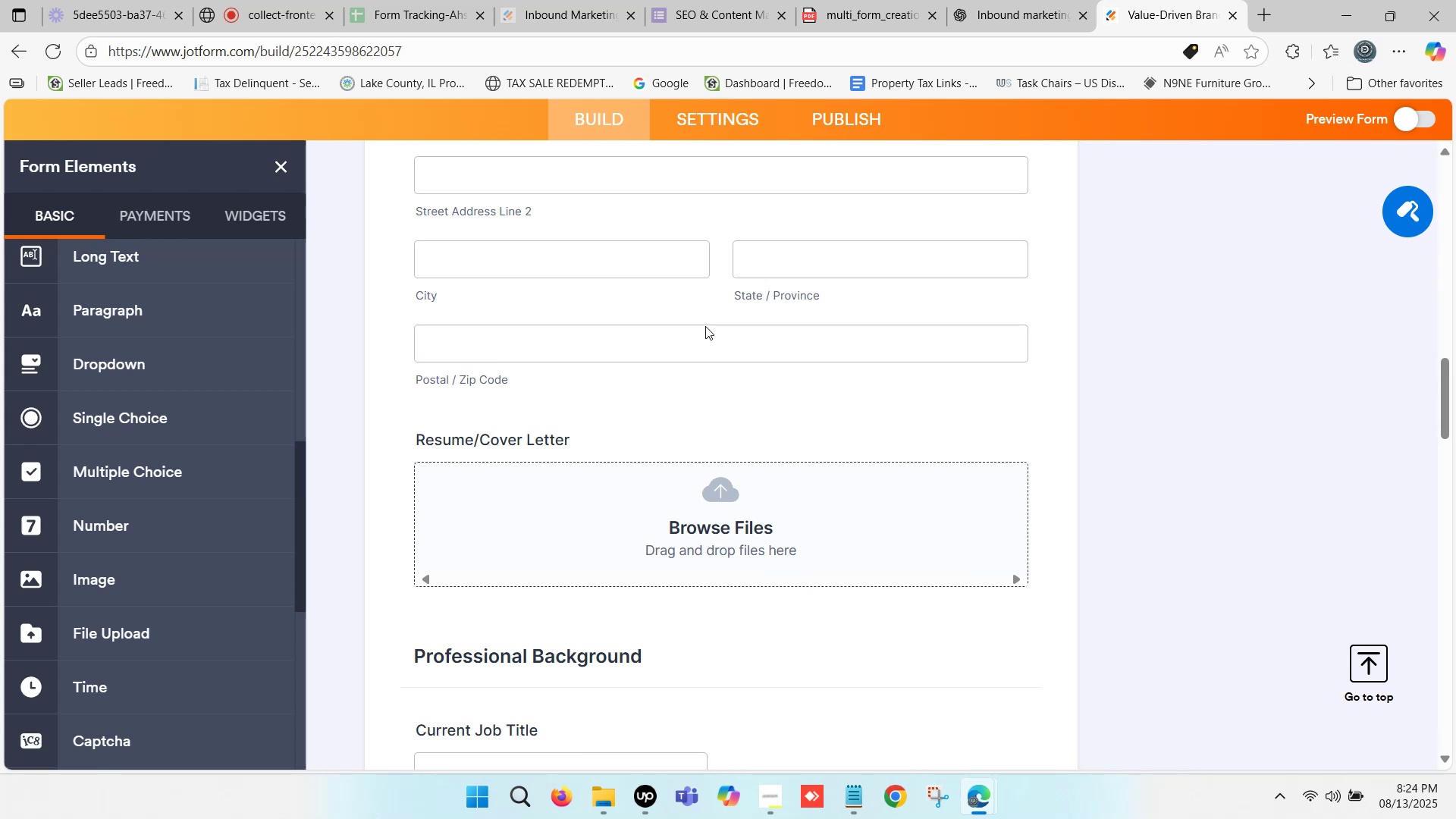 
scroll: coordinate [775, 406], scroll_direction: down, amount: 1.0
 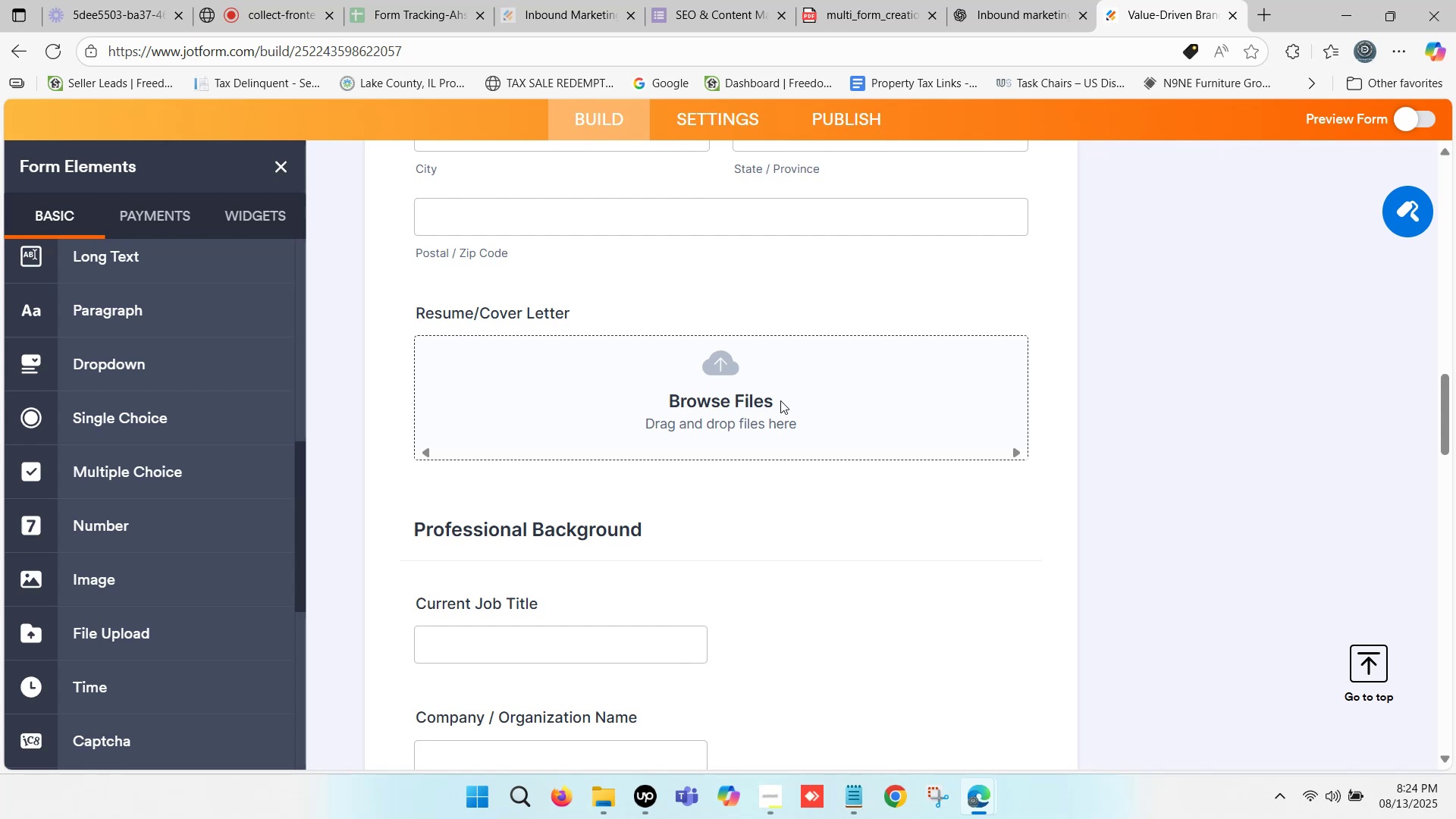 
wait(8.87)
 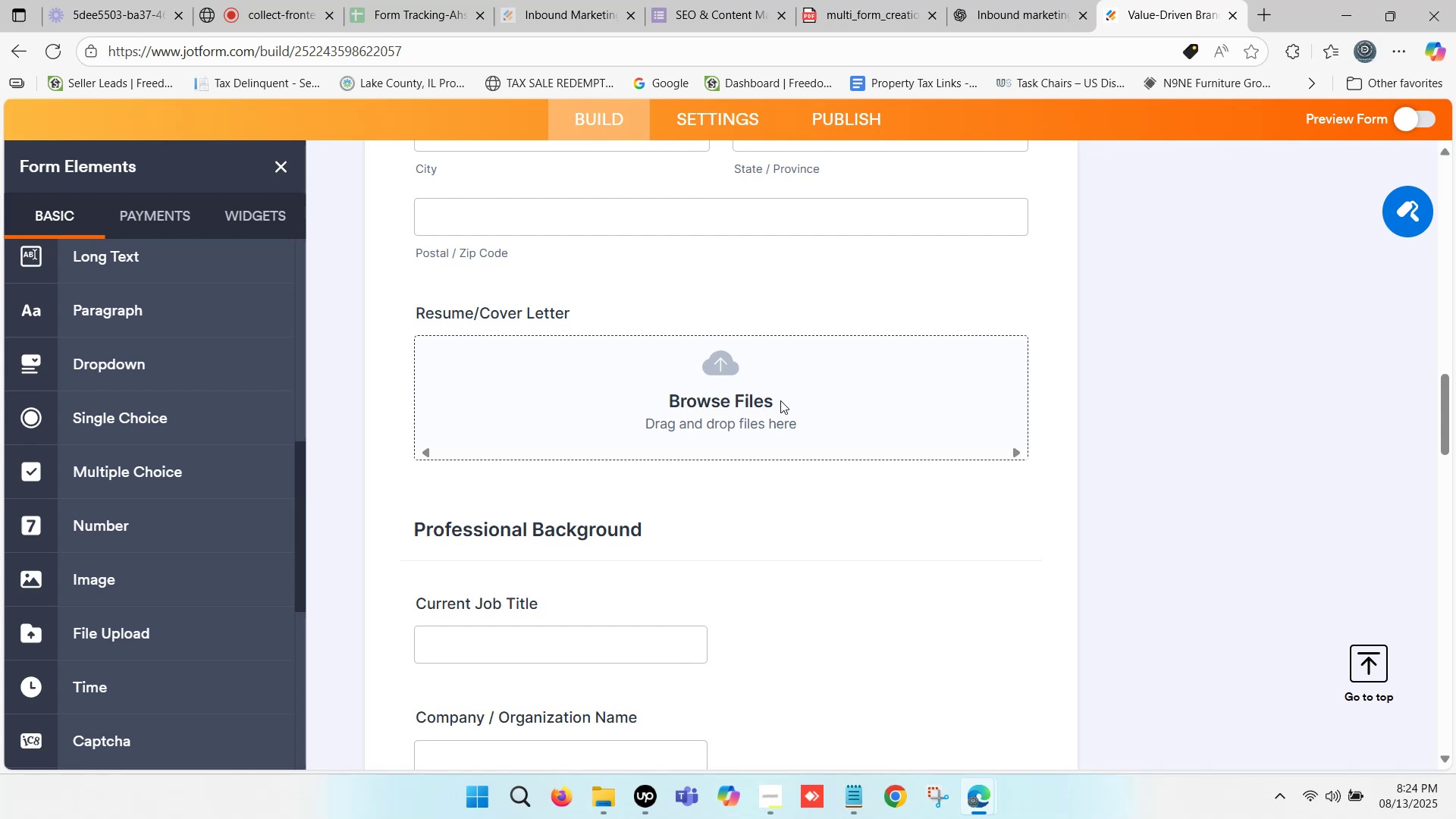 
scroll: coordinate [780, 400], scroll_direction: down, amount: 2.0
 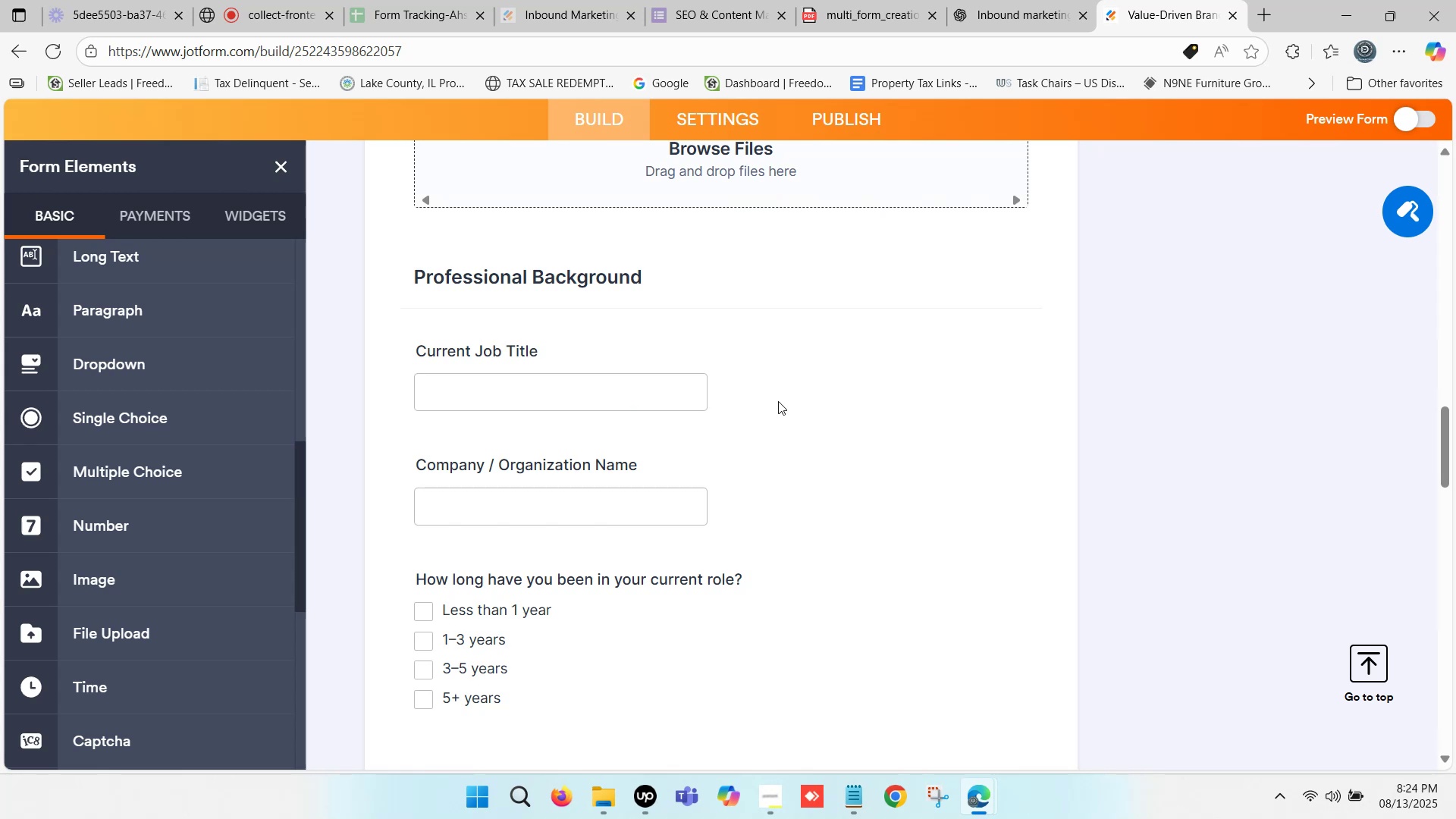 
wait(7.78)
 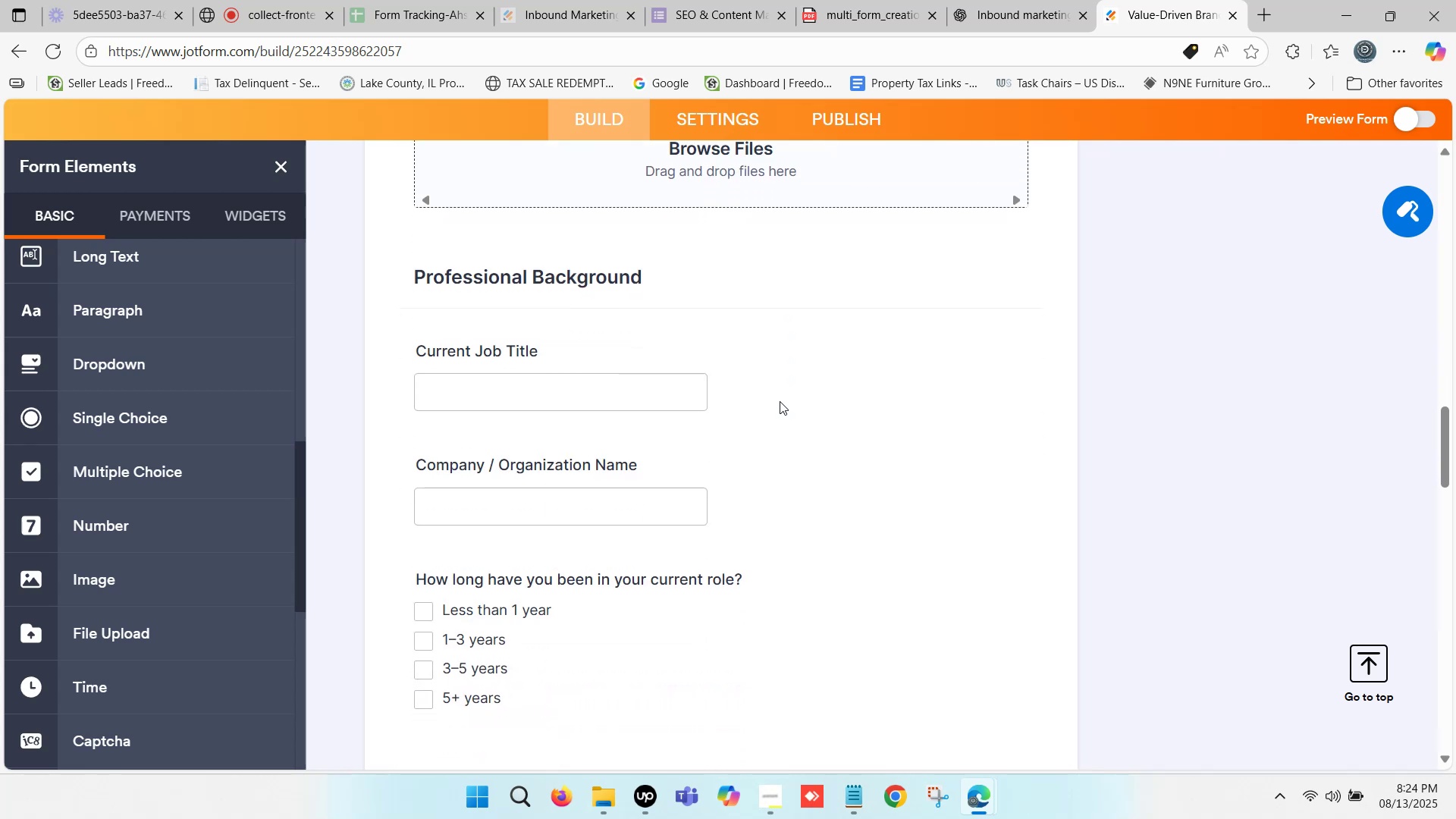 
scroll: coordinate [778, 402], scroll_direction: down, amount: 1.0
 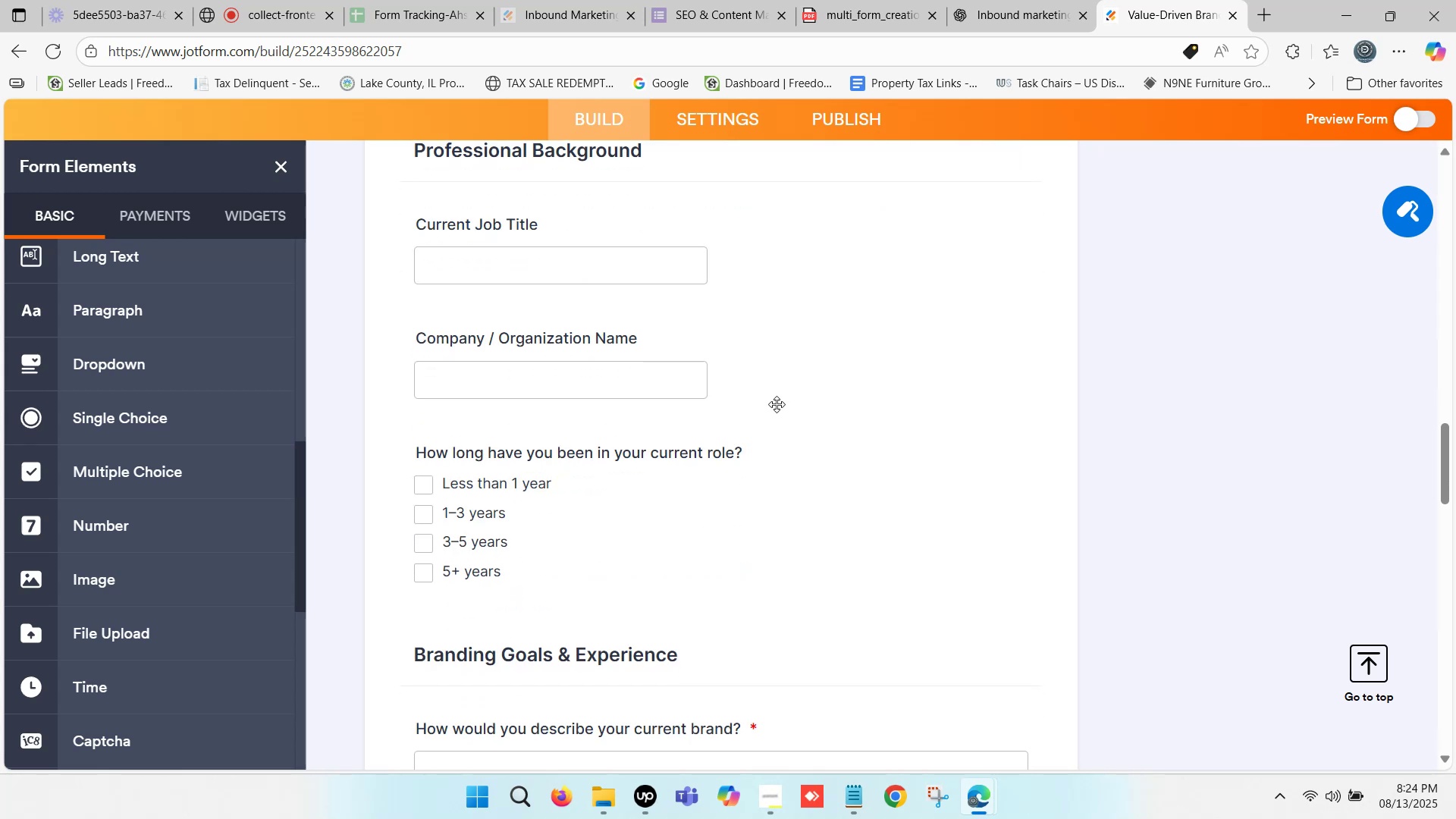 
wait(10.5)
 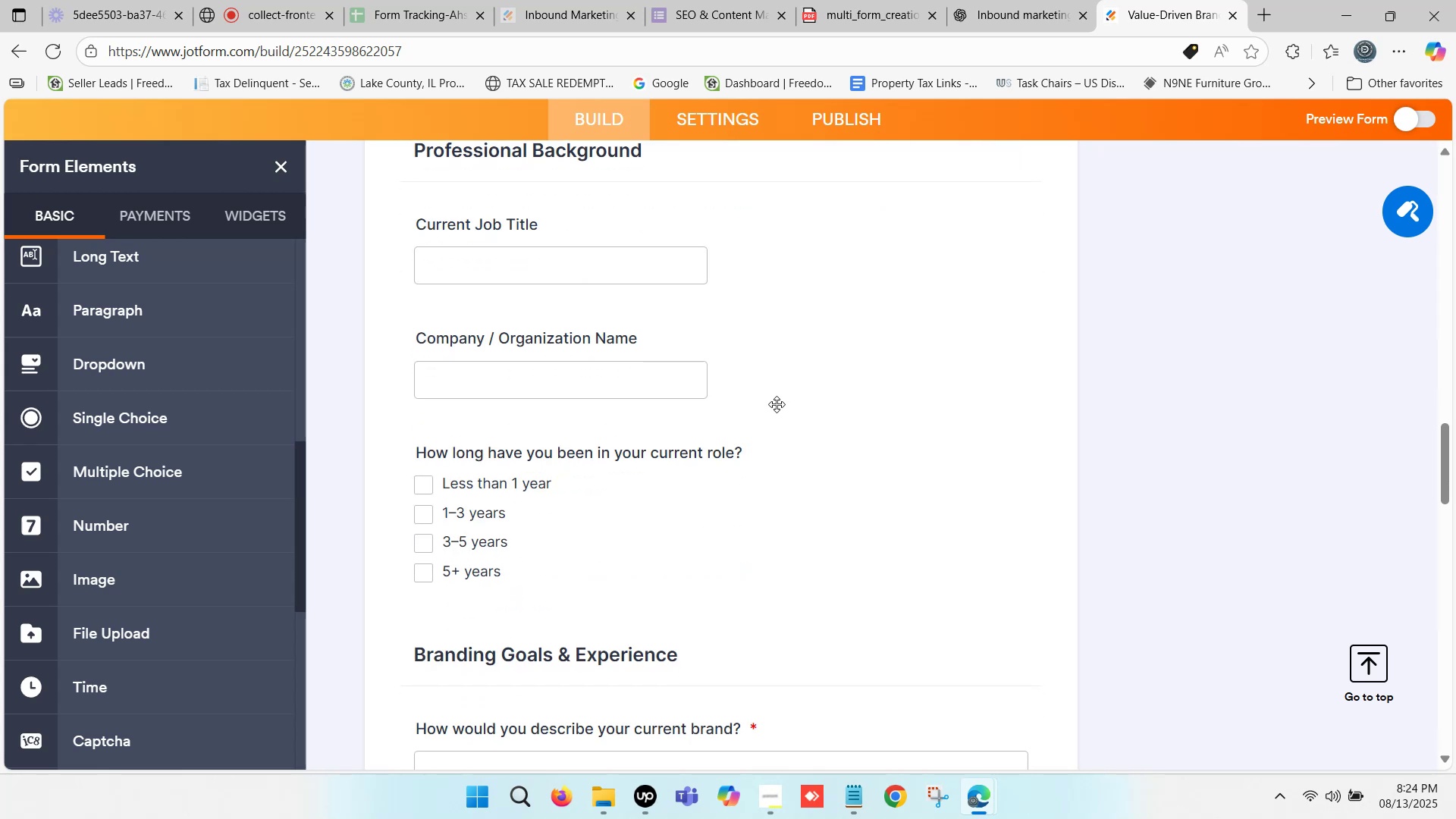 
scroll: coordinate [797, 394], scroll_direction: up, amount: 1.0
 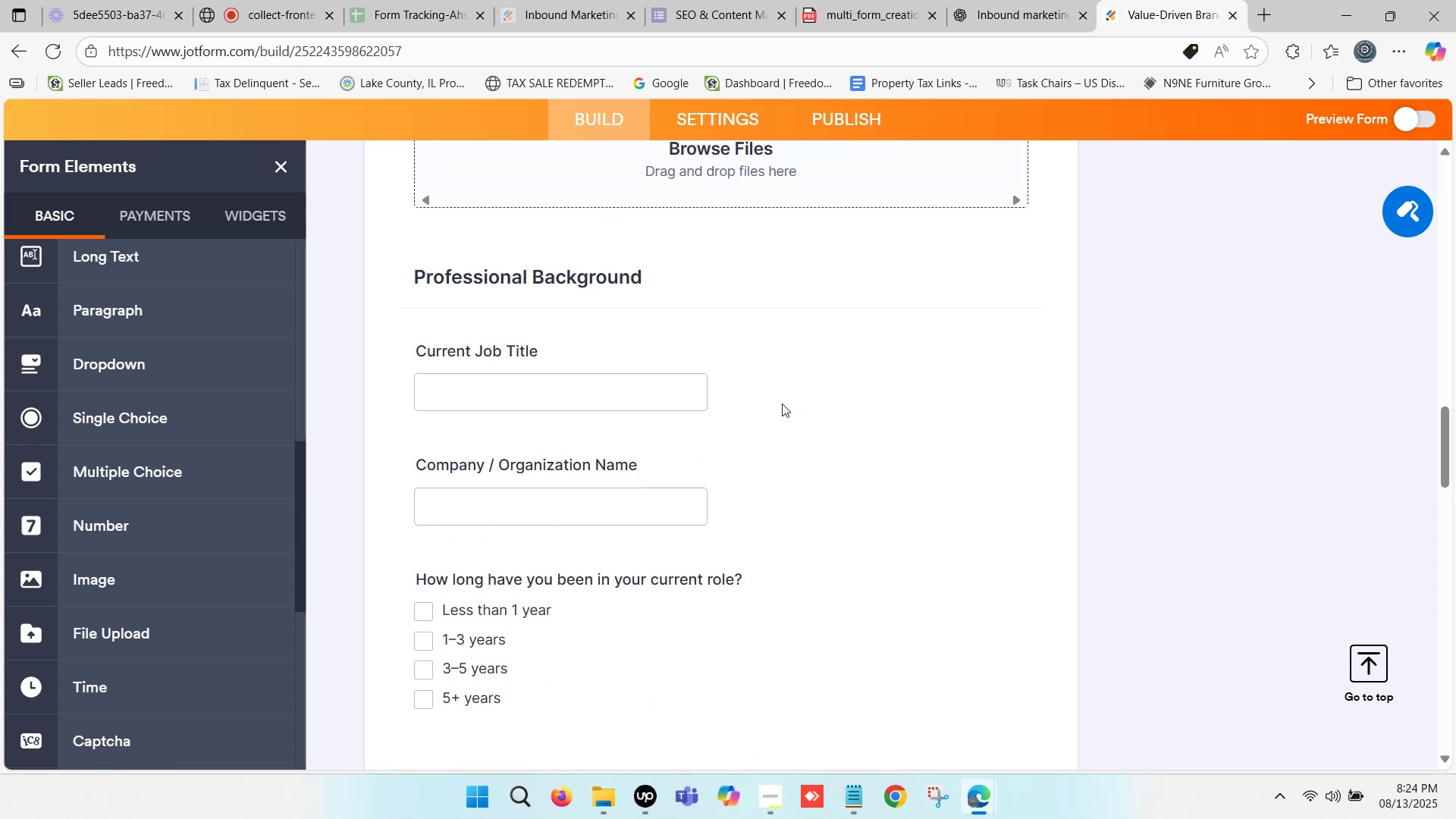 
scroll: coordinate [708, 356], scroll_direction: down, amount: 18.0
 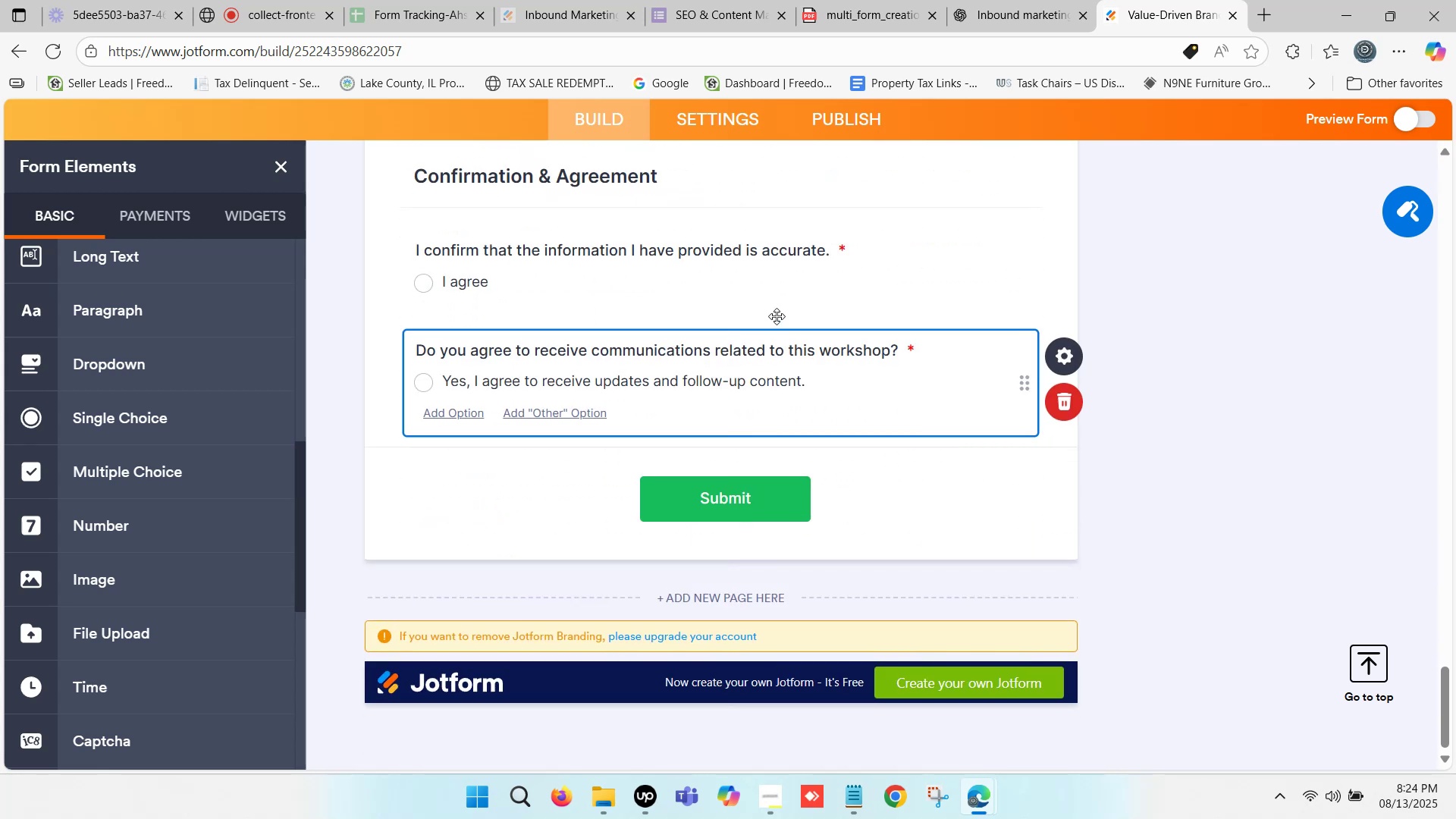 
scroll: coordinate [895, 285], scroll_direction: up, amount: 28.0
 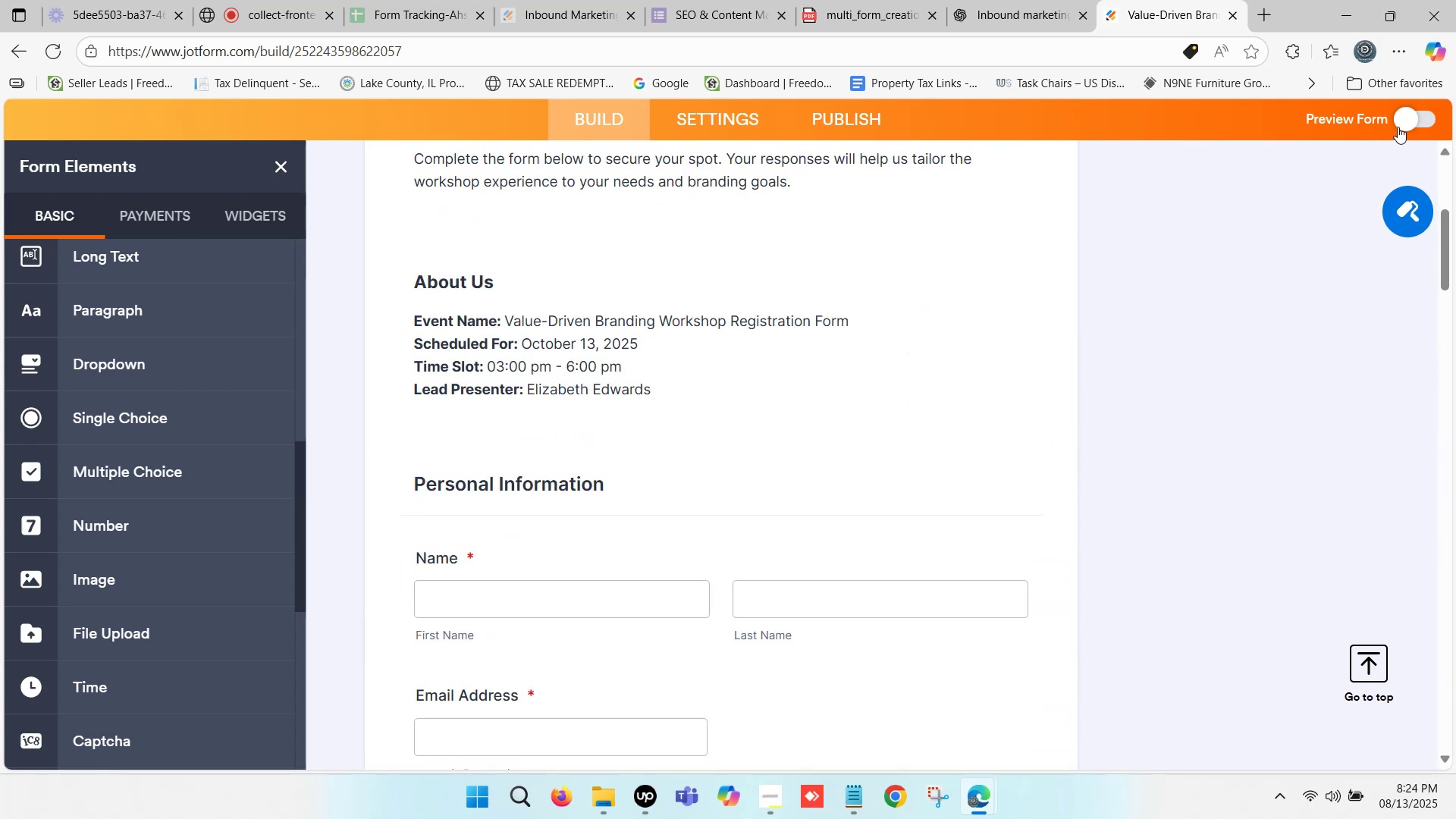 
left_click([1410, 115])
 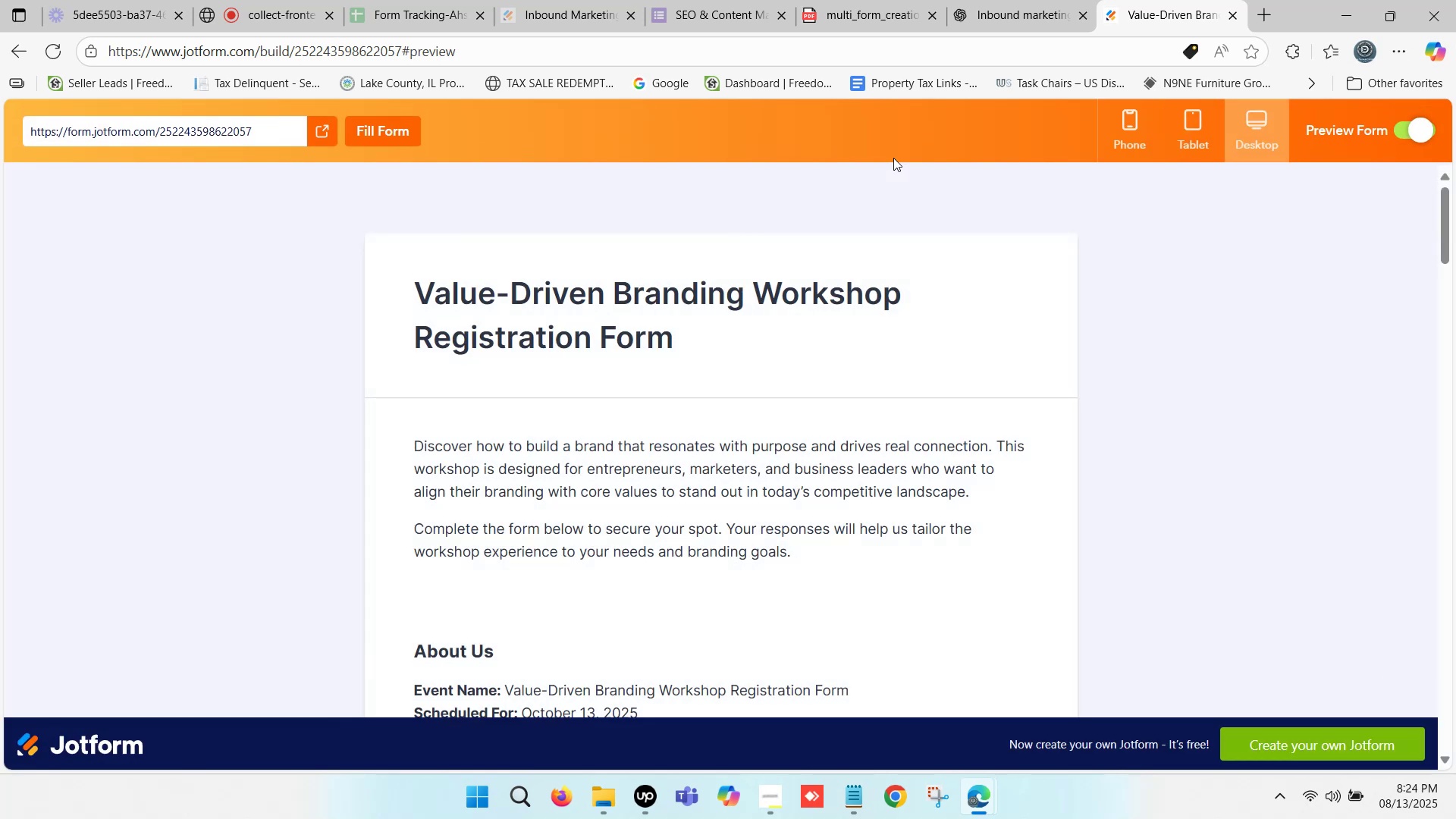 
scroll: coordinate [742, 189], scroll_direction: down, amount: 1.0
 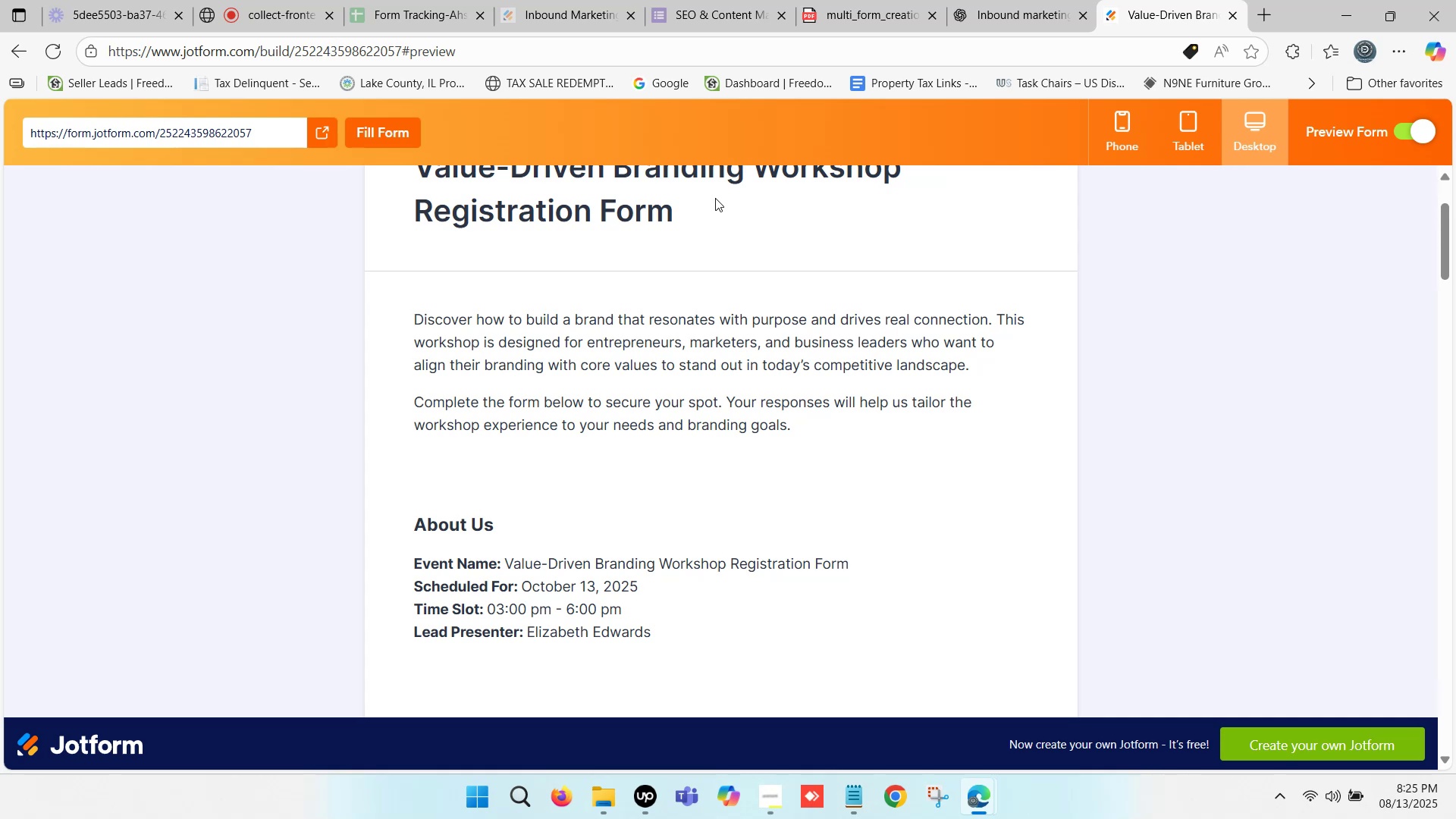 
wait(57.21)
 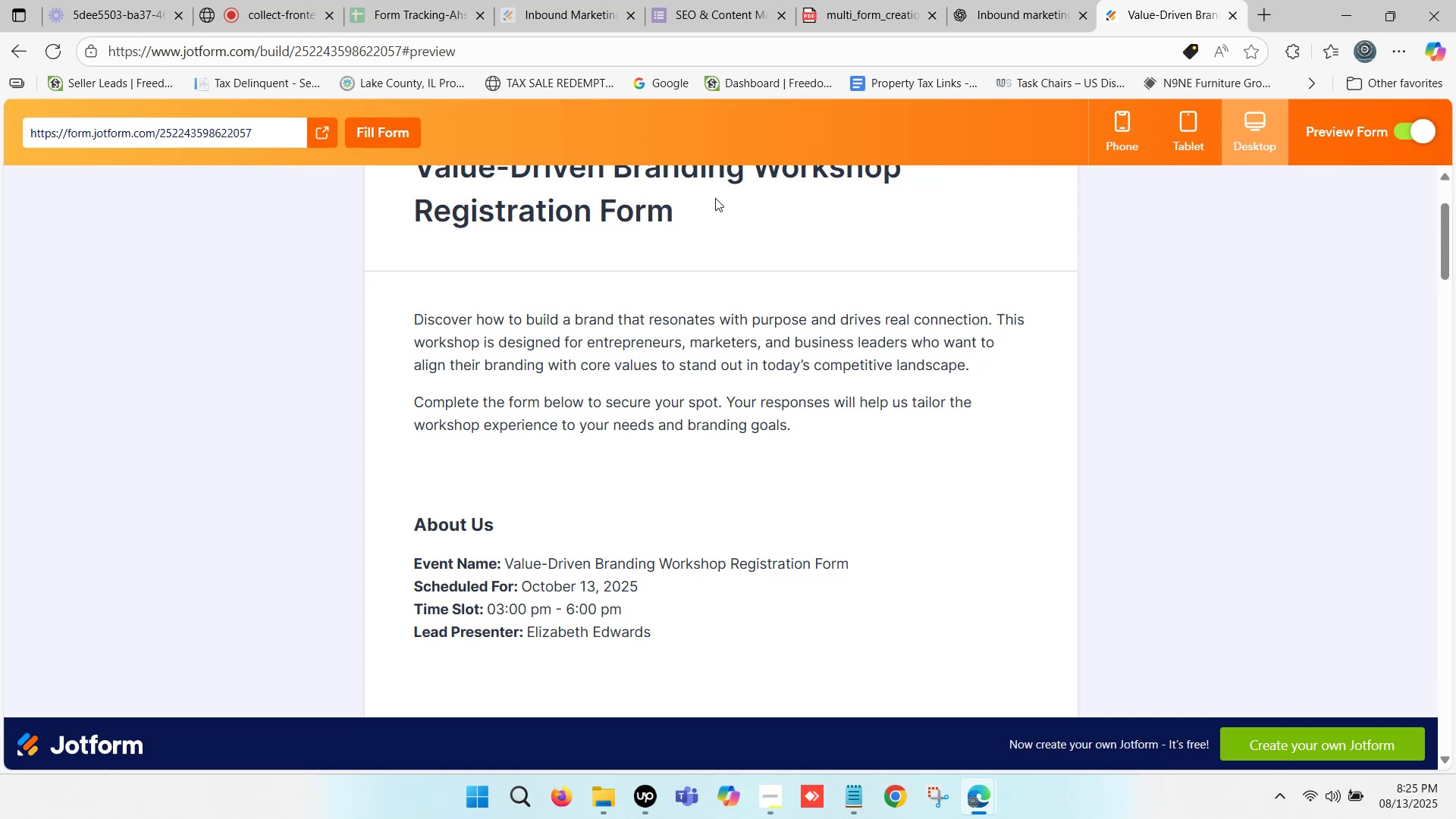 
scroll: coordinate [517, 287], scroll_direction: down, amount: 1.0
 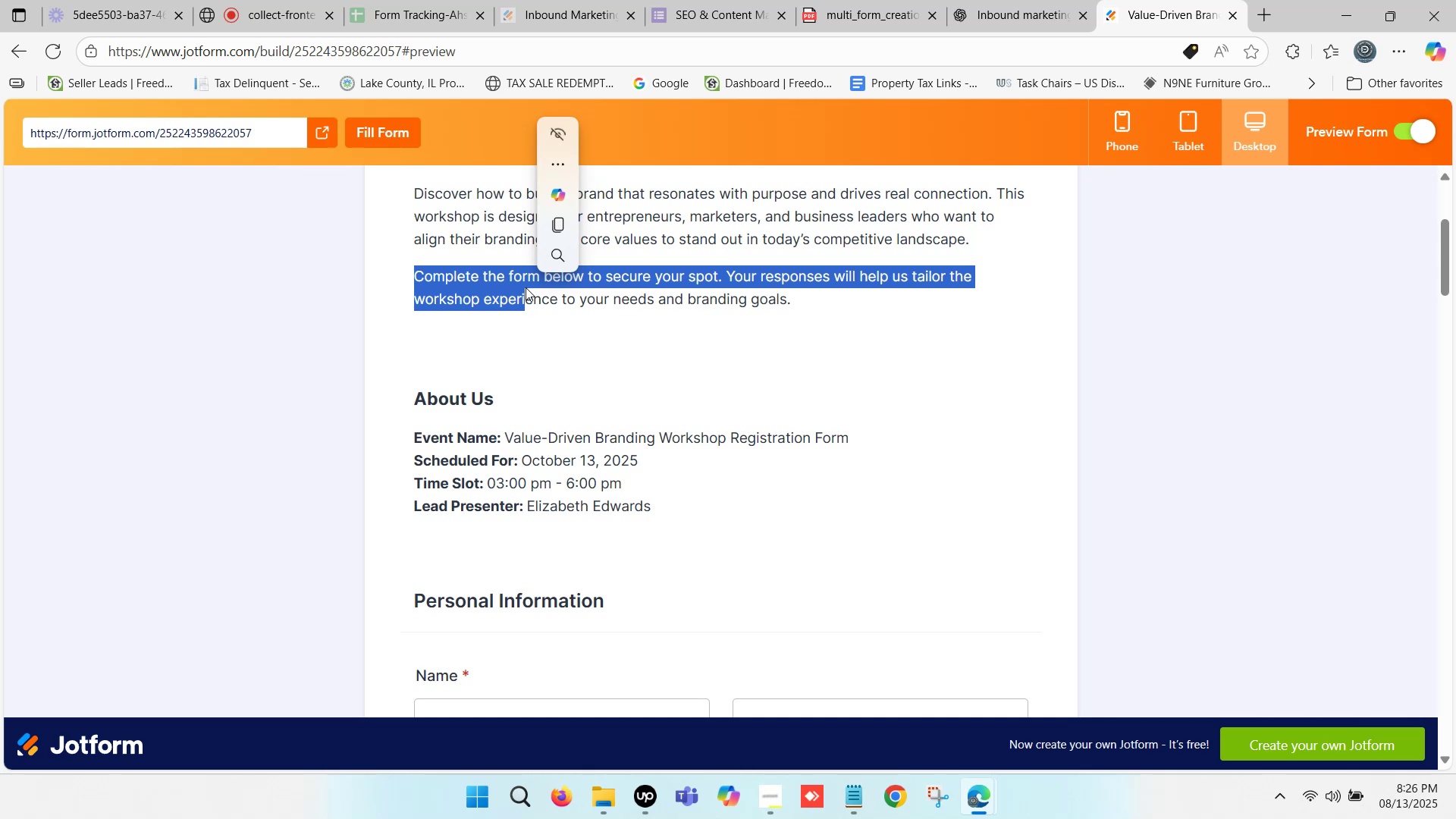 
wait(27.11)
 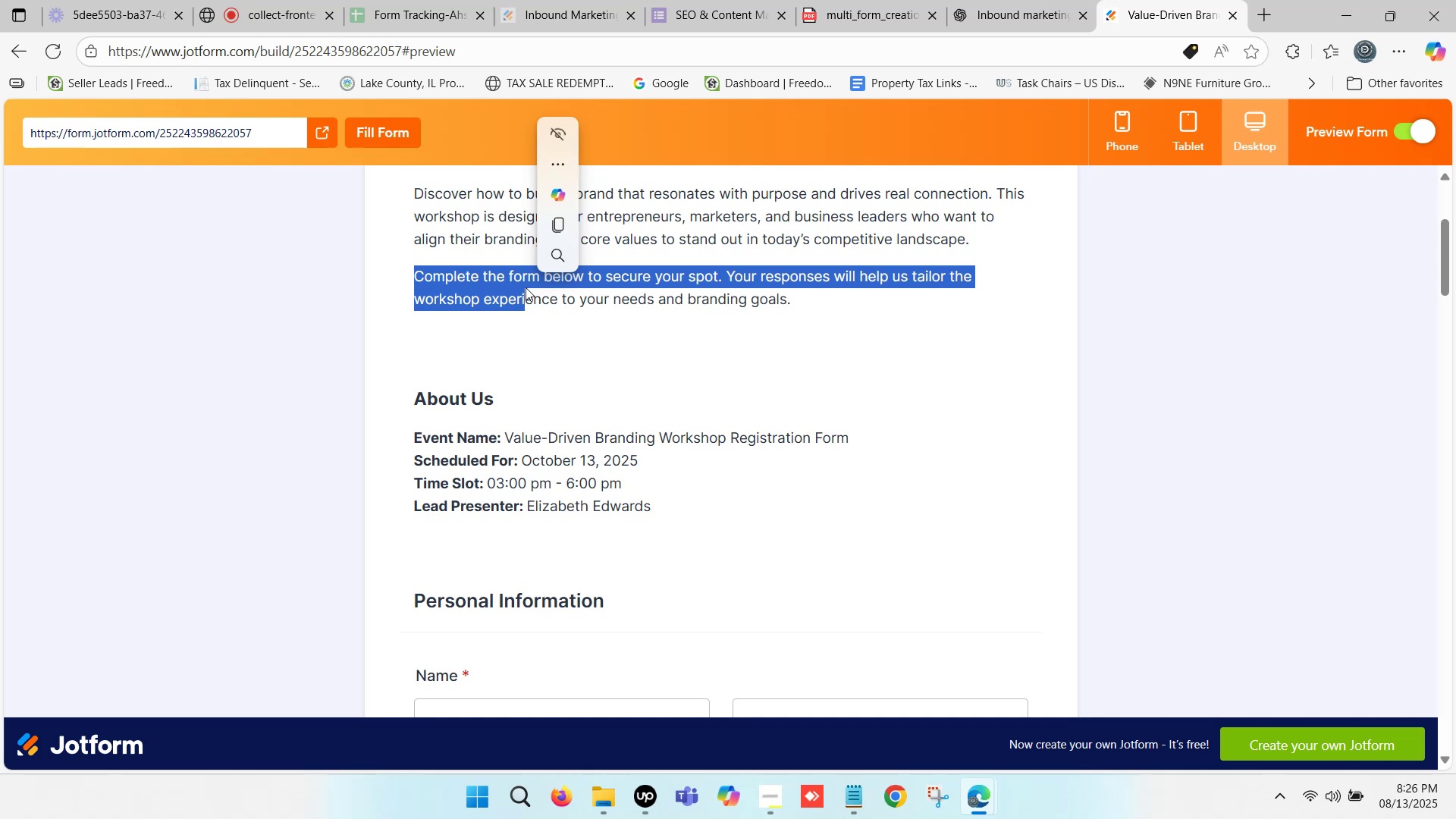 
scroll: coordinate [560, 400], scroll_direction: up, amount: 1.0
 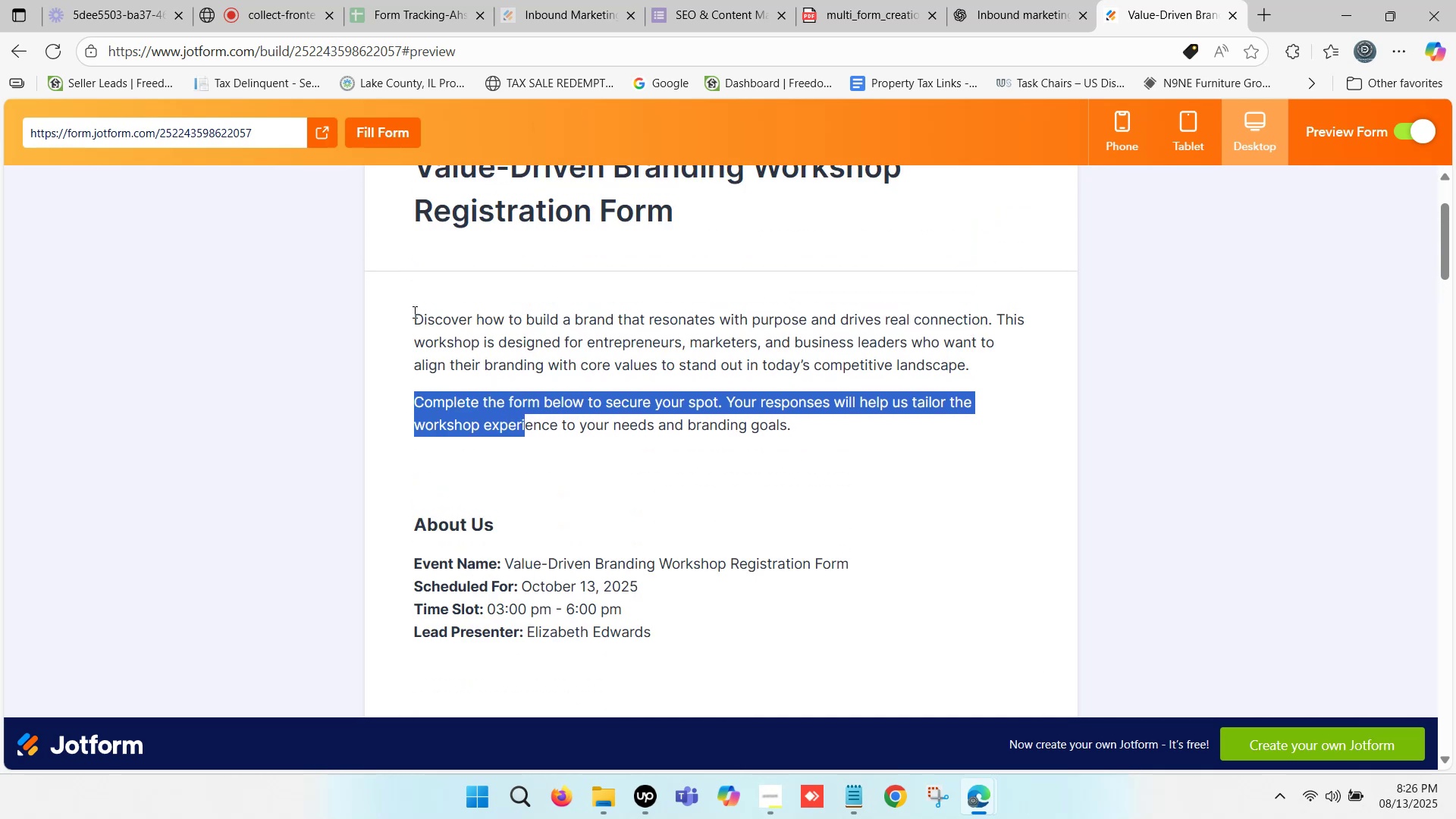 
mouse_move([521, 346])
 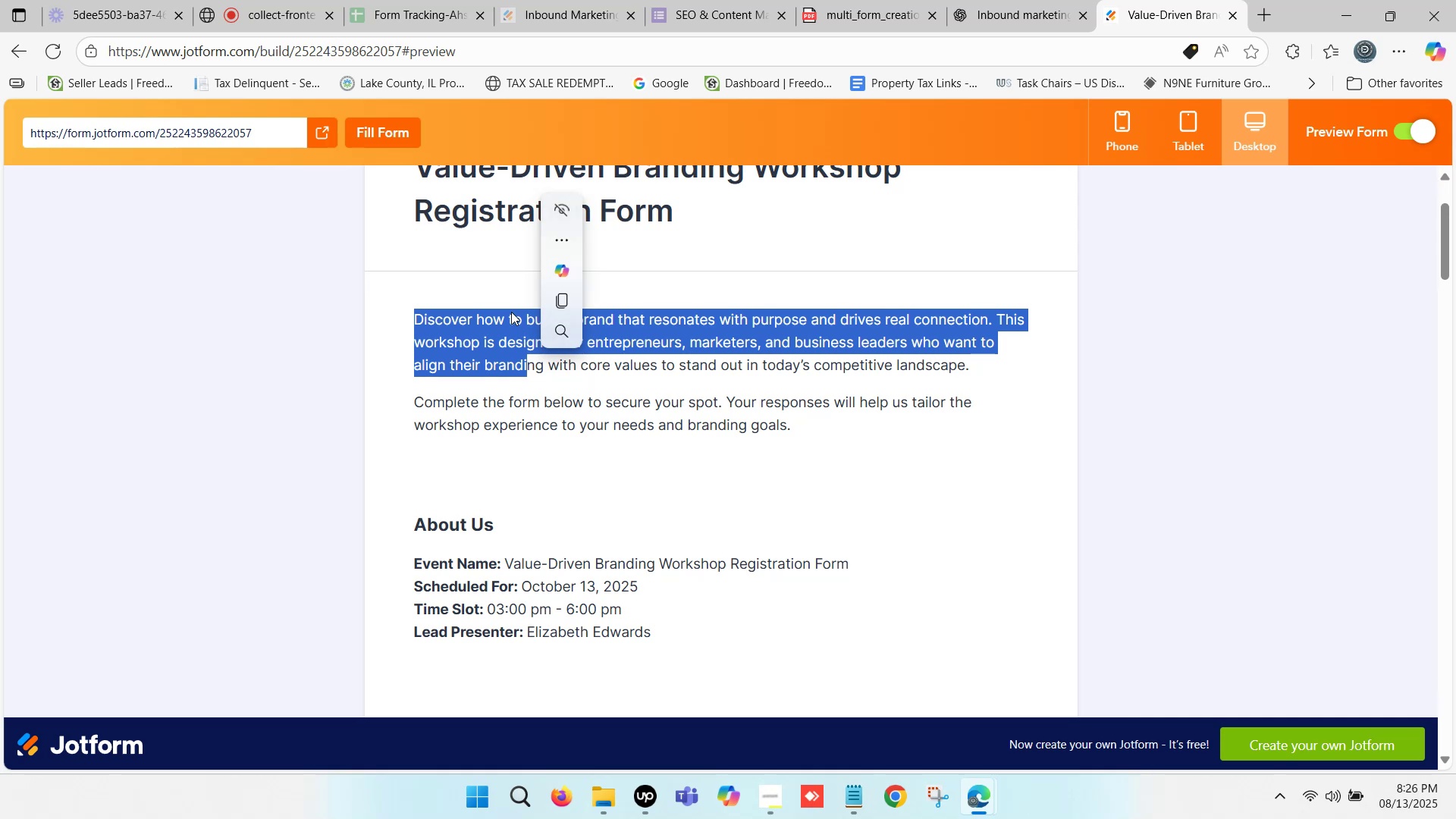 
wait(12.64)
 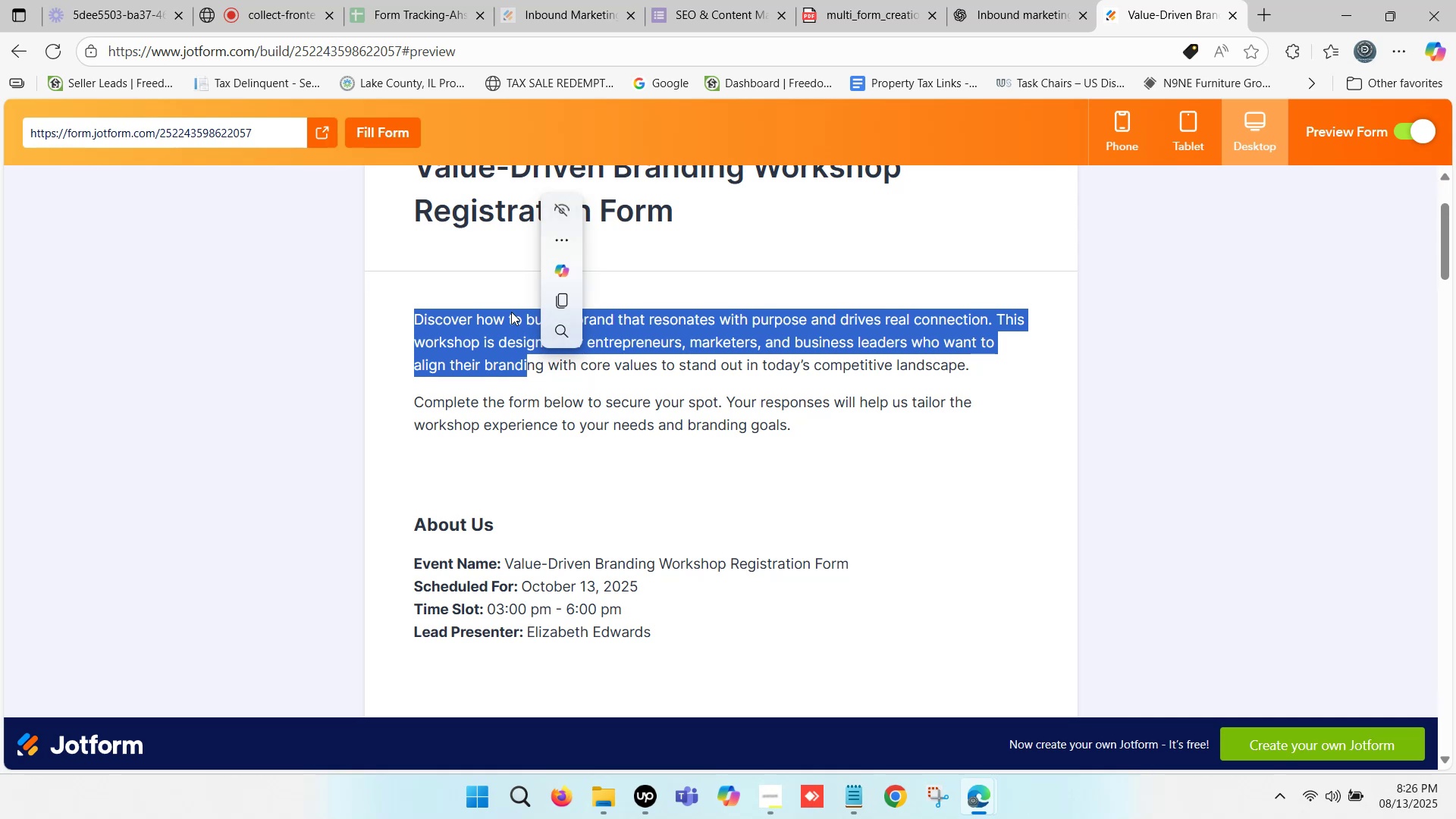 
left_click([521, 426])
 